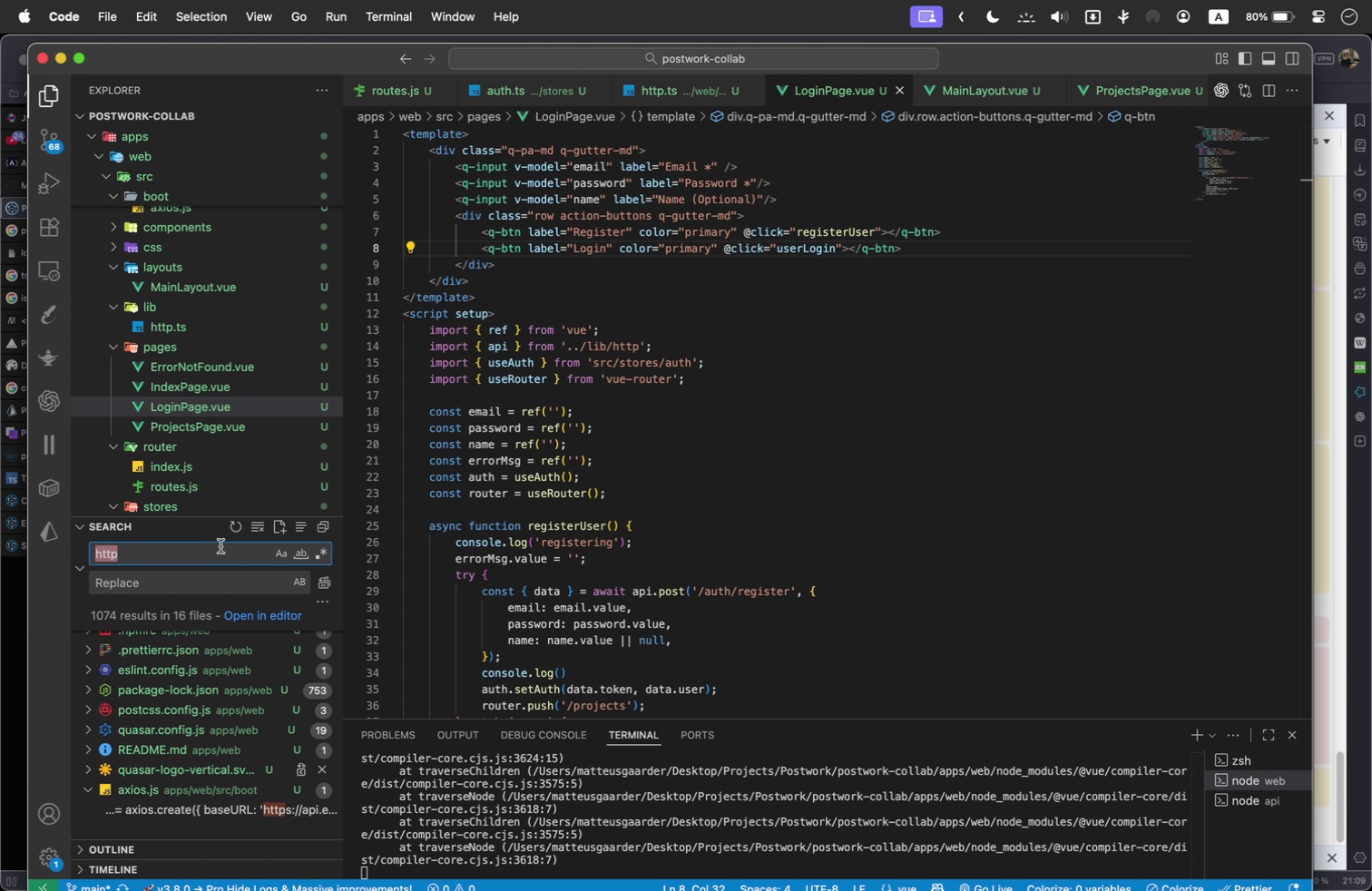 
type(99)
key(Backspace)
type(001)
key(Backspace)
 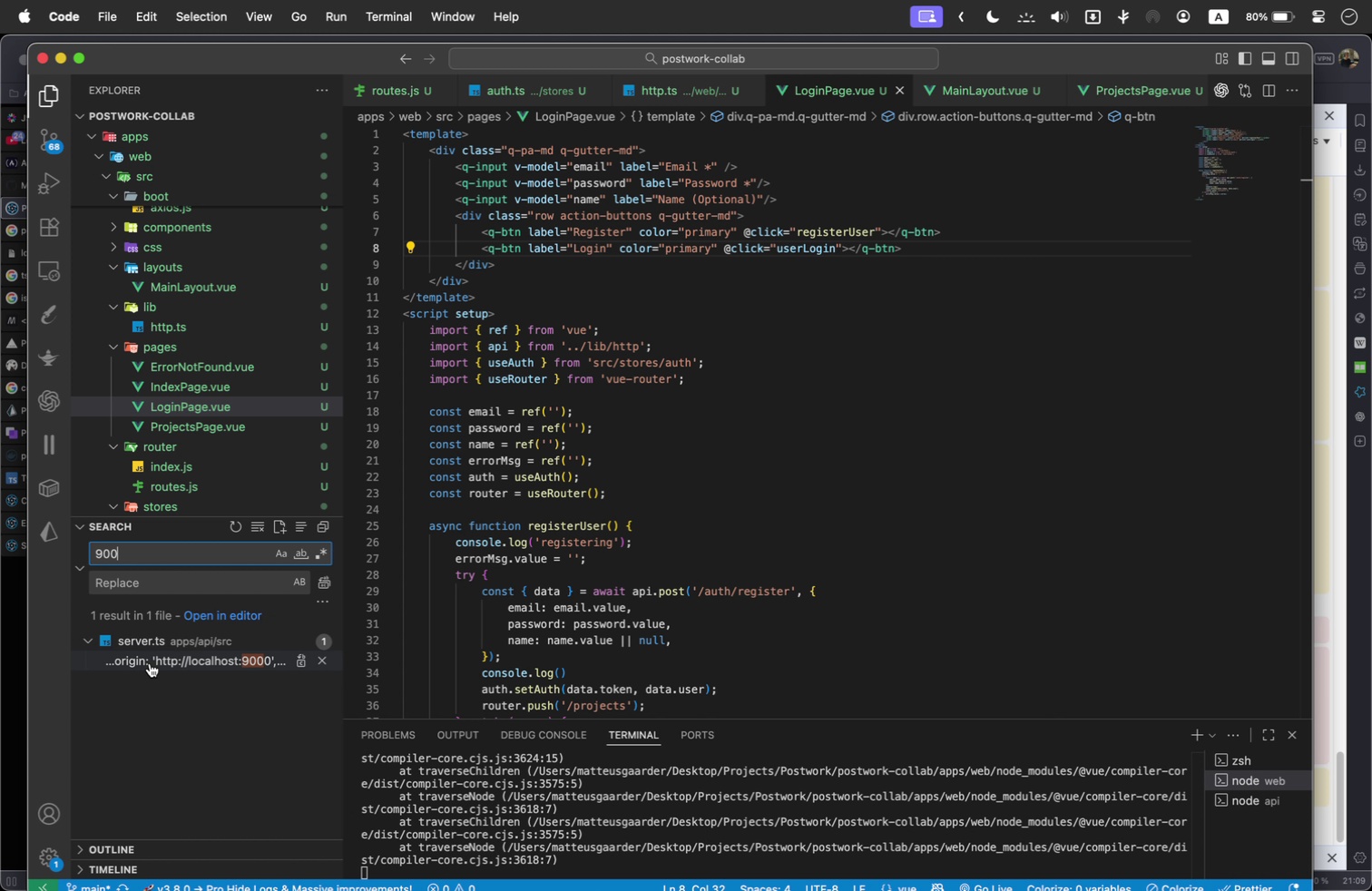 
left_click([197, 664])
 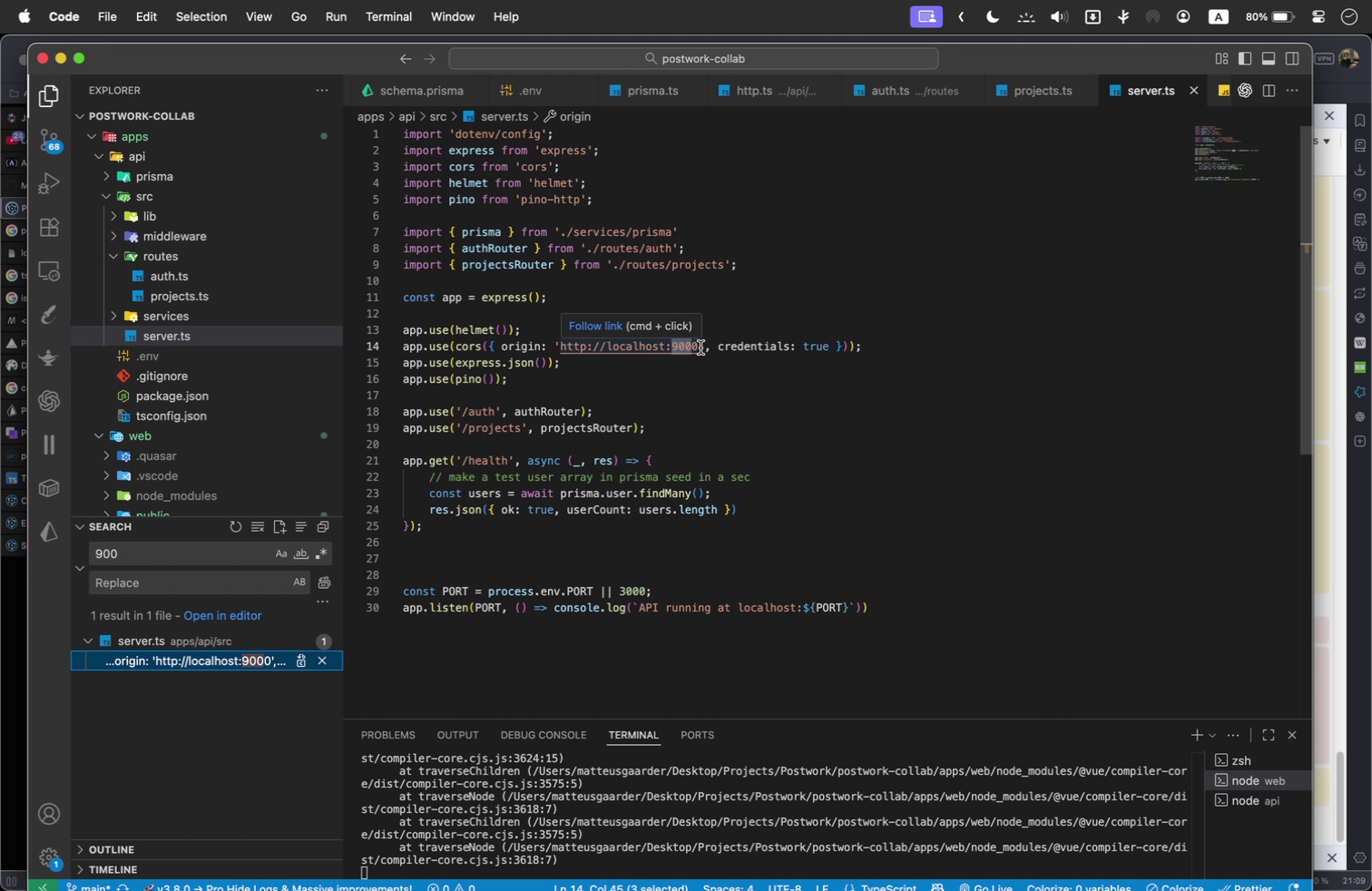 
left_click([702, 348])
 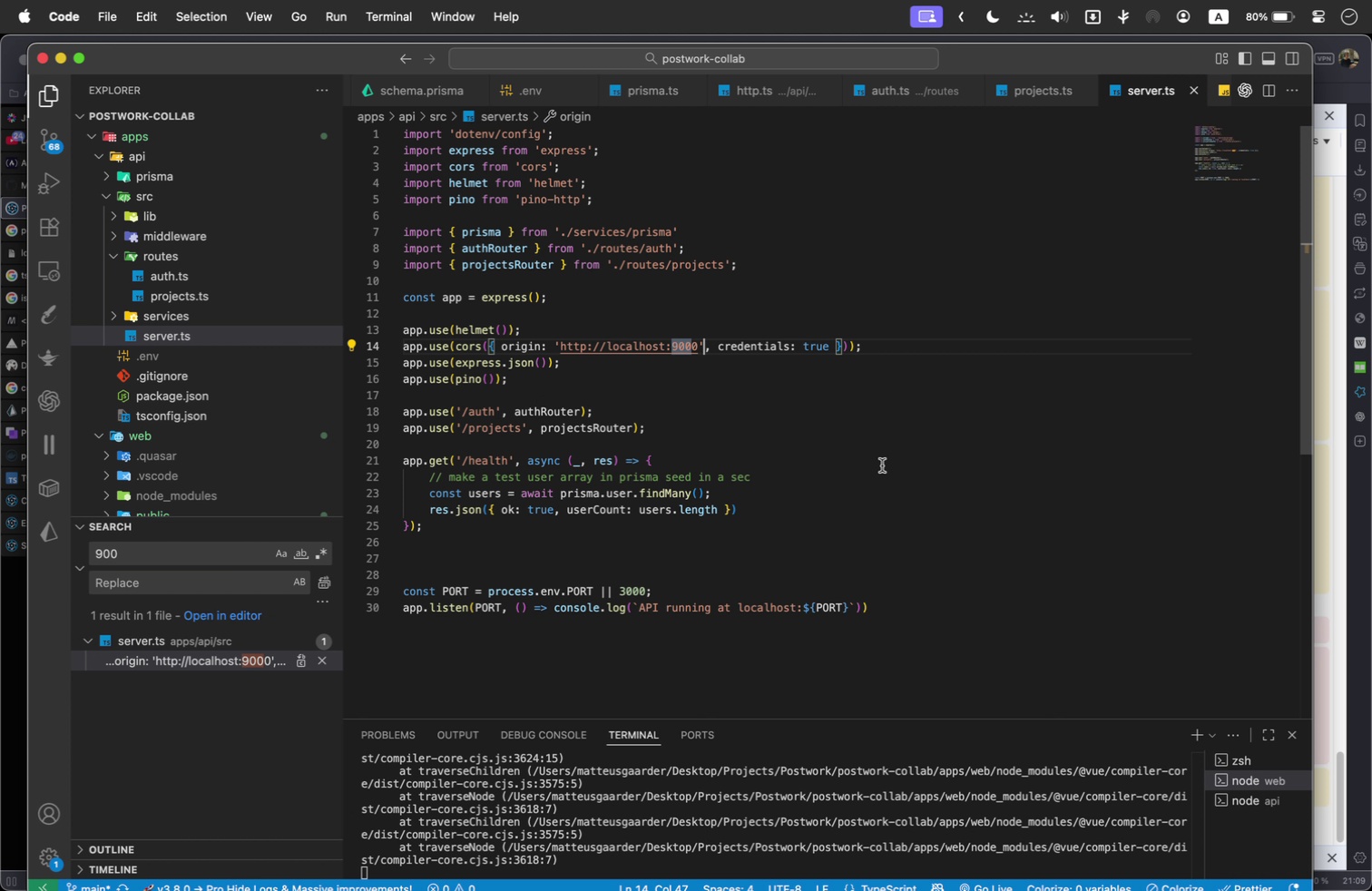 
wait(18.15)
 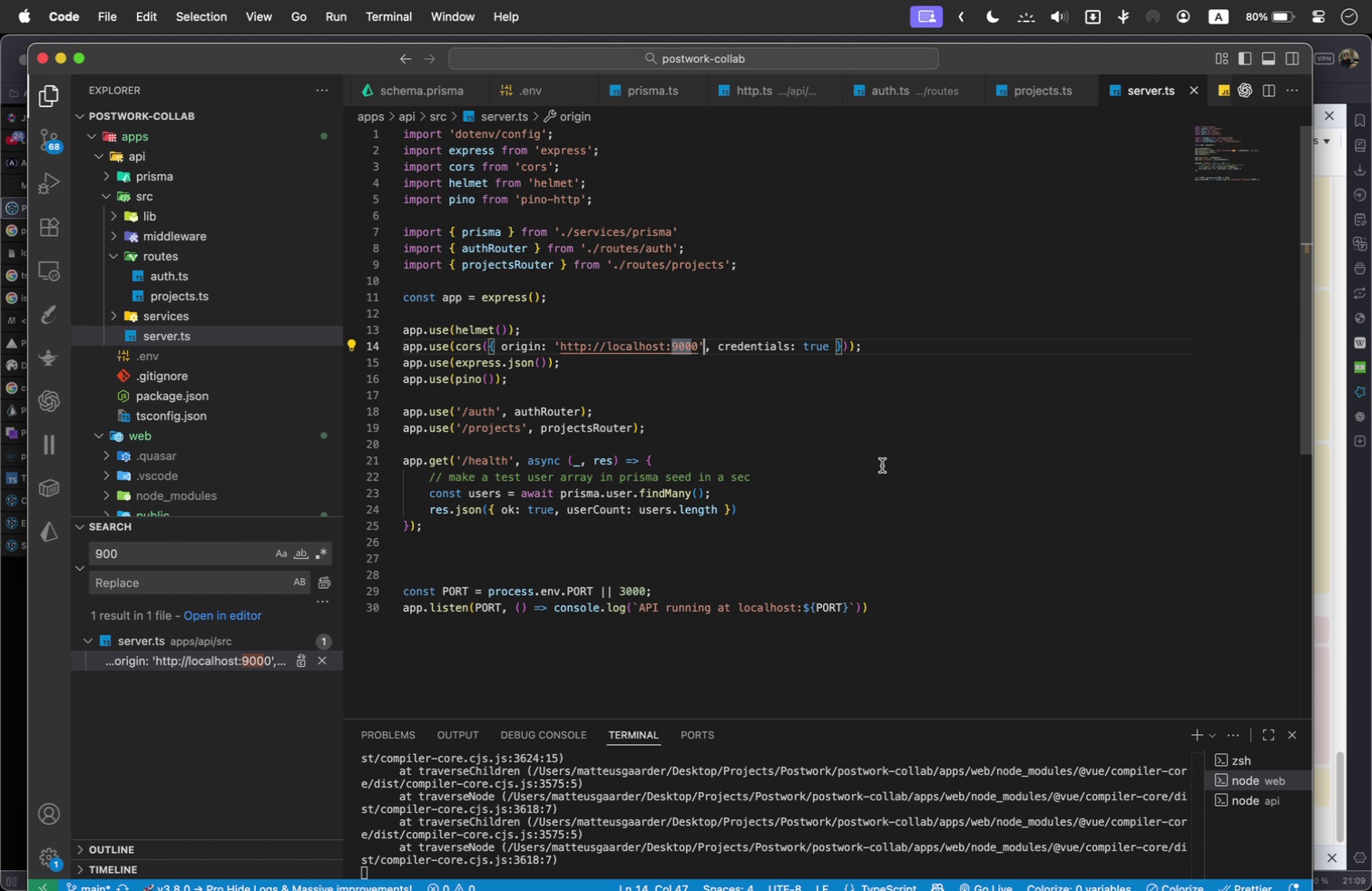 
left_click([695, 343])
 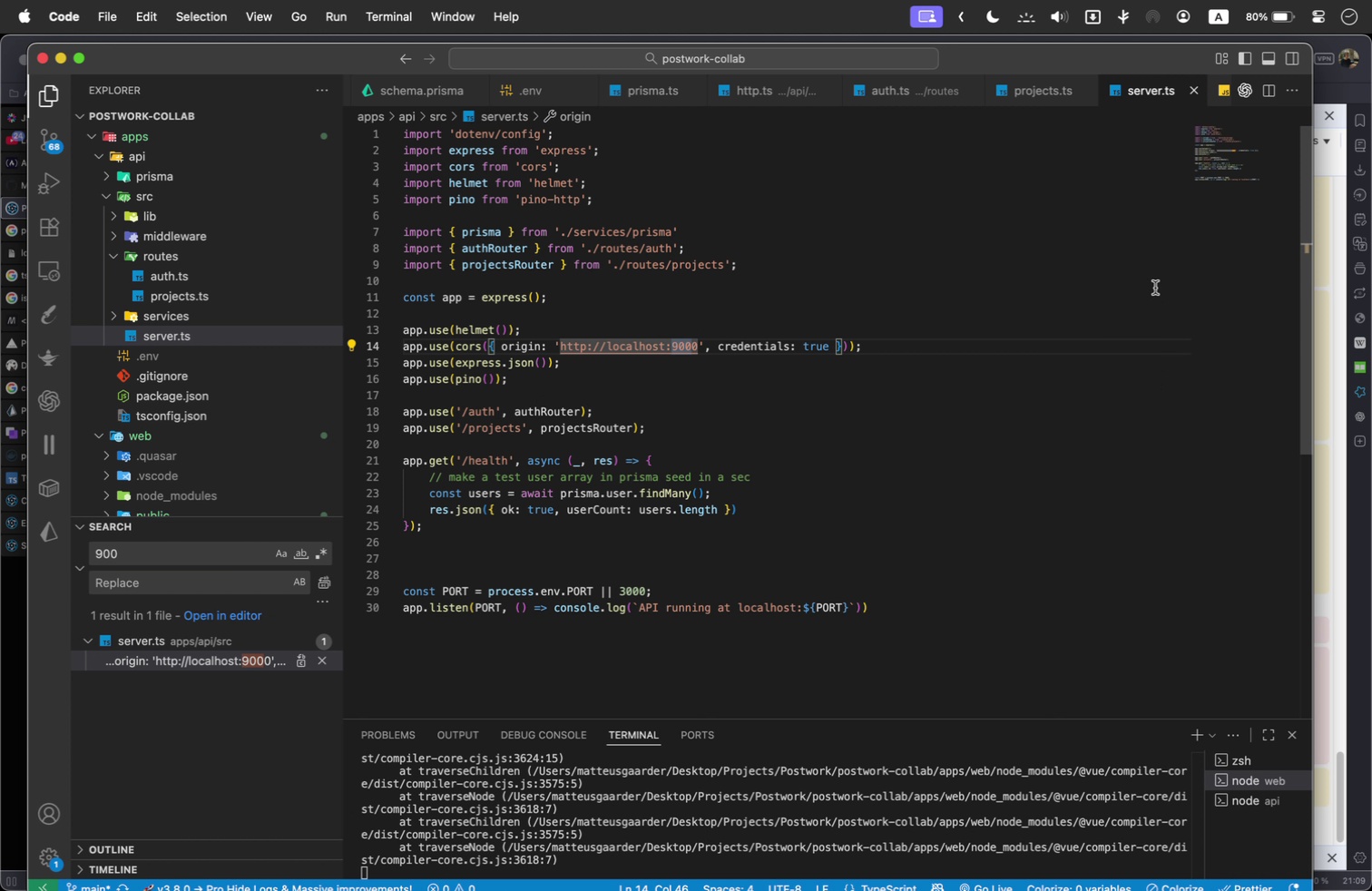 
key(Backspace)
 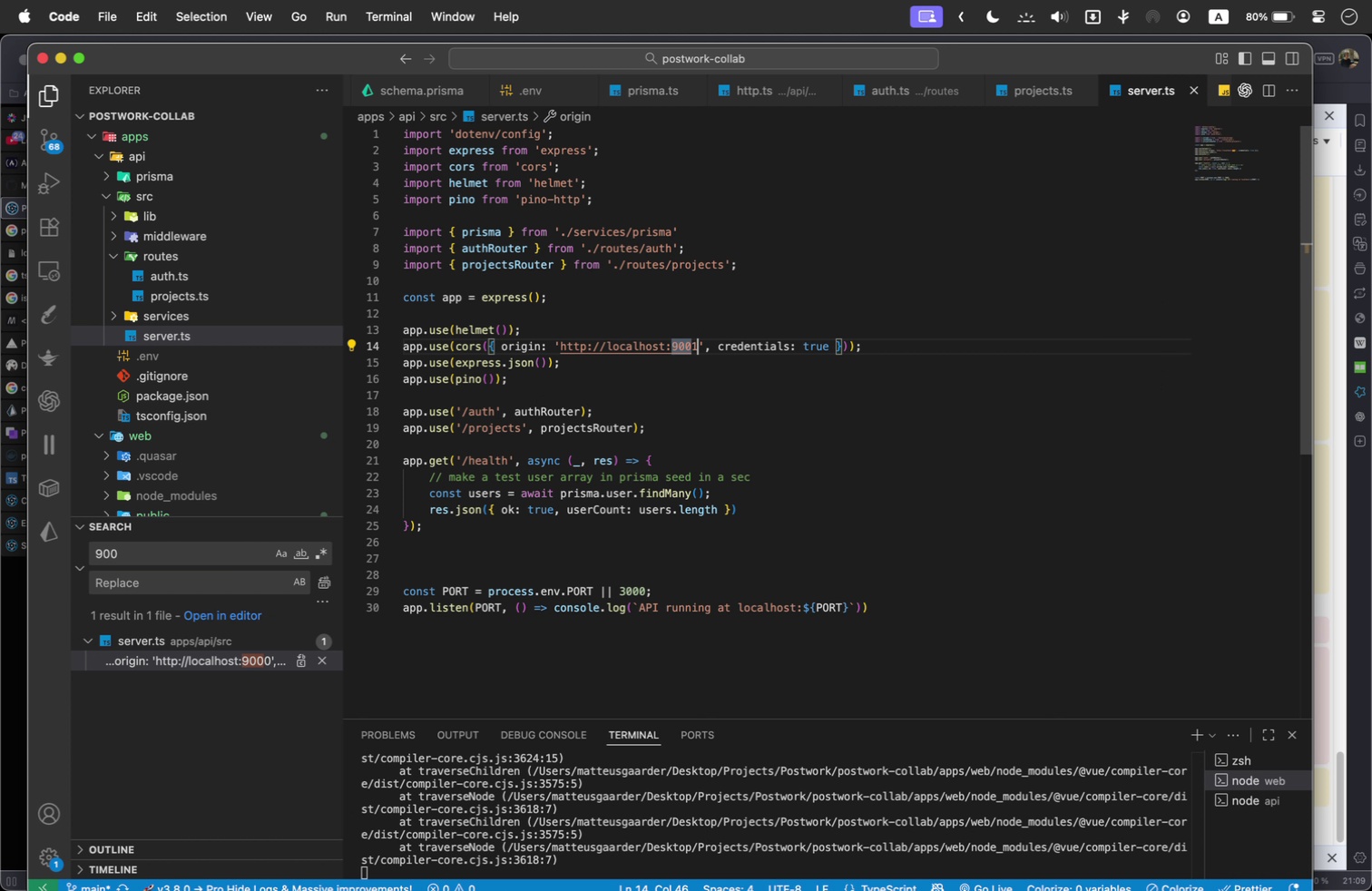 
key(1)
 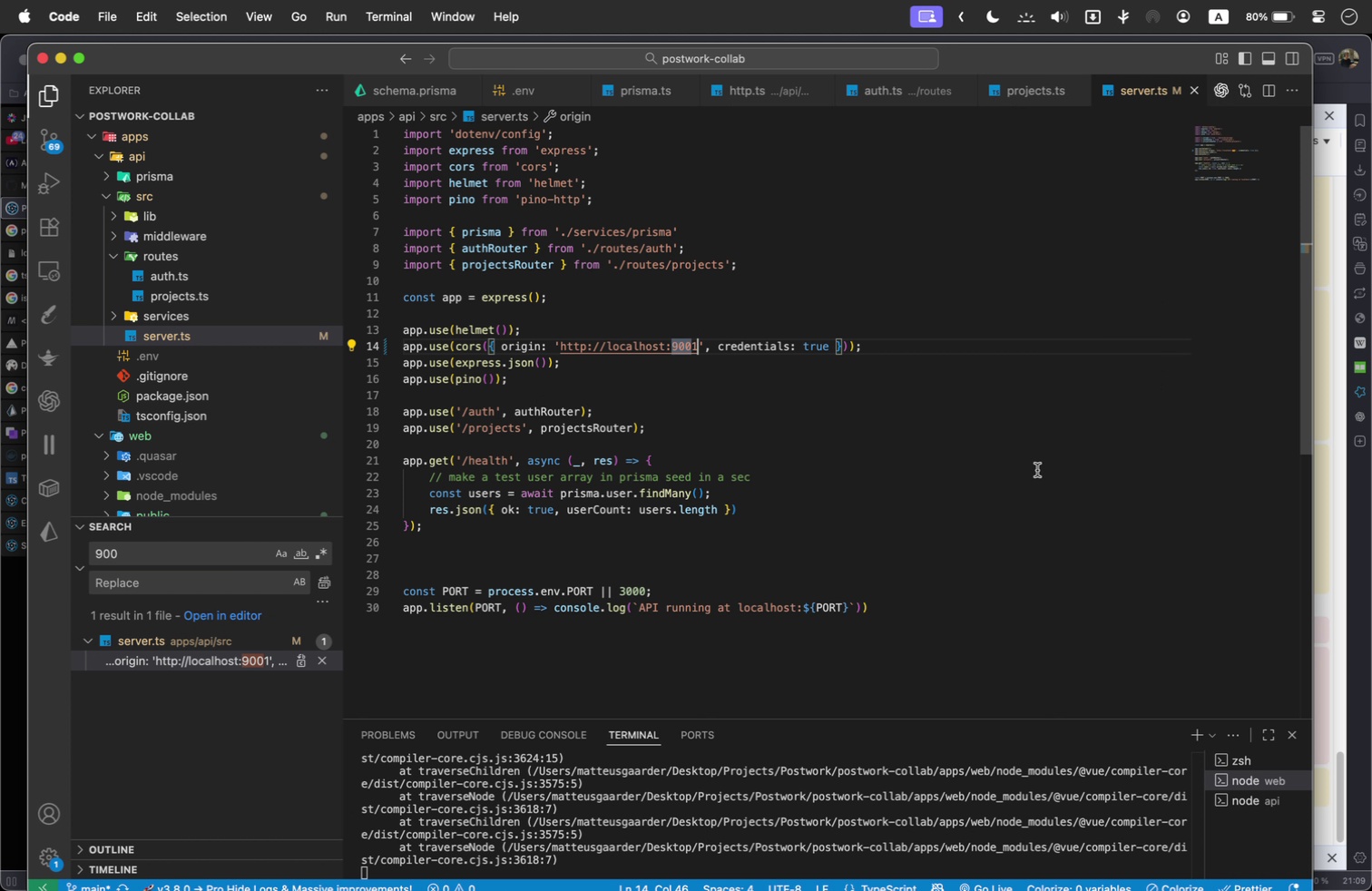 
wait(5.18)
 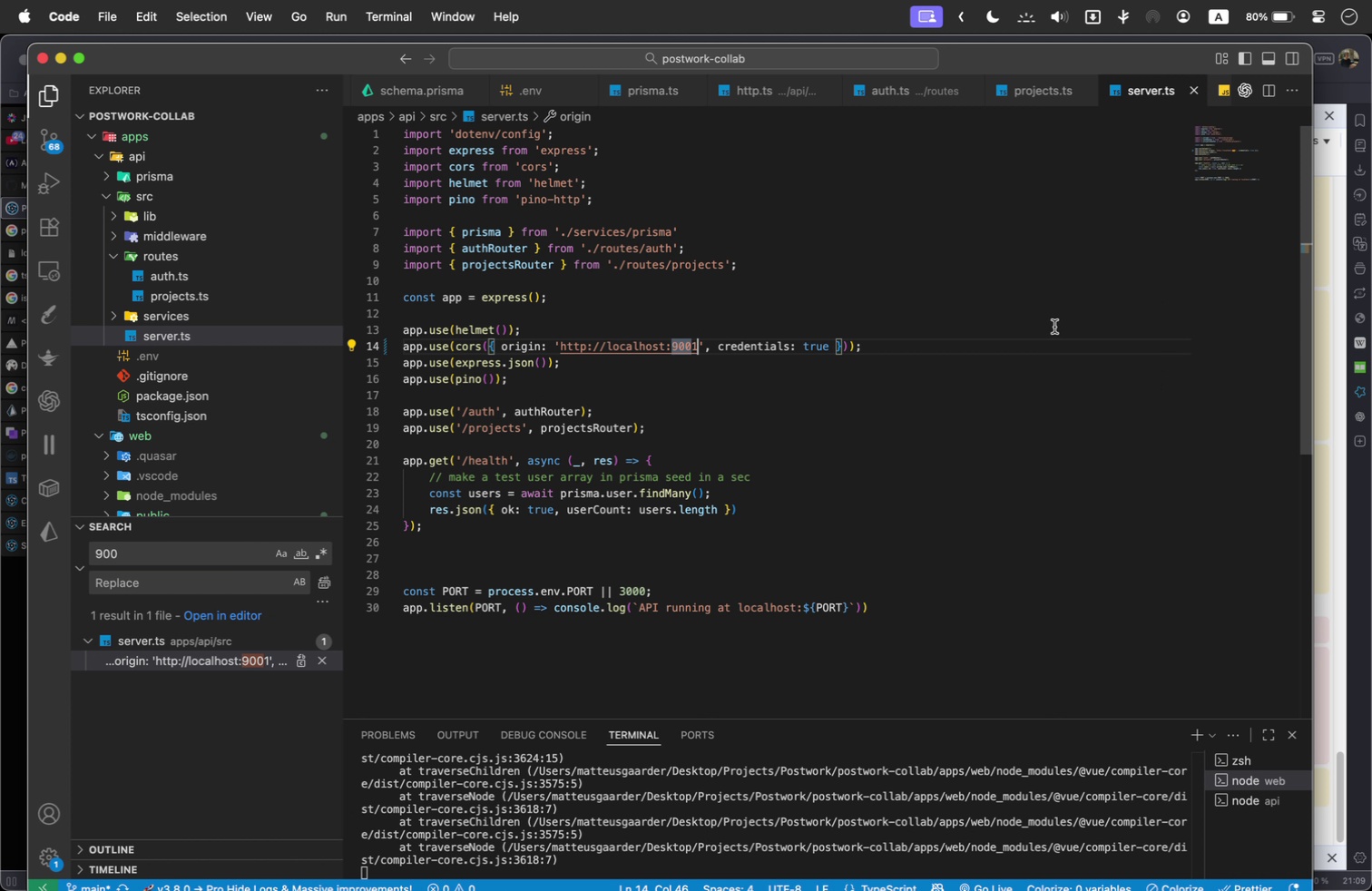 
key(Meta+Tab)
 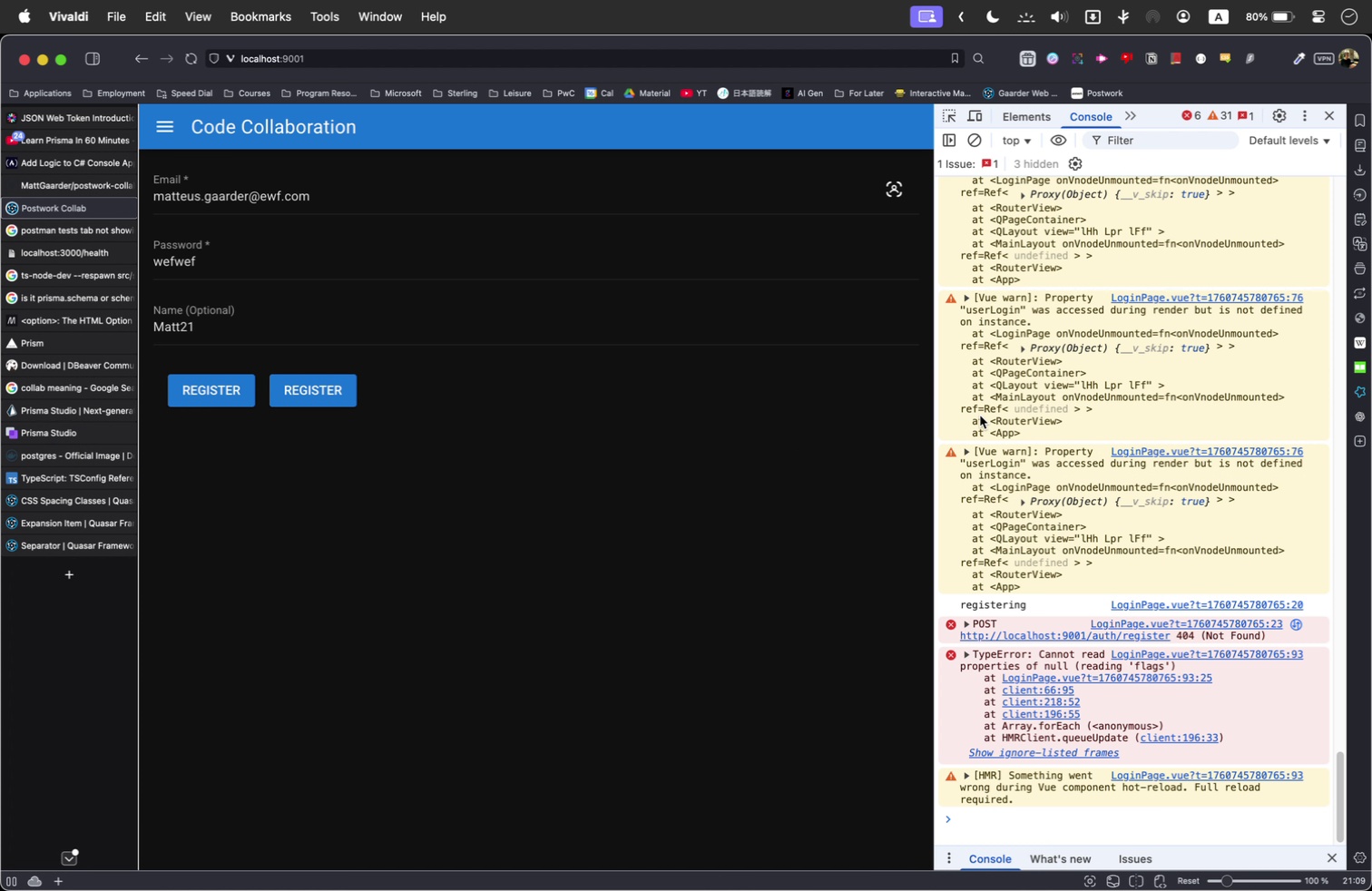 
wait(7.23)
 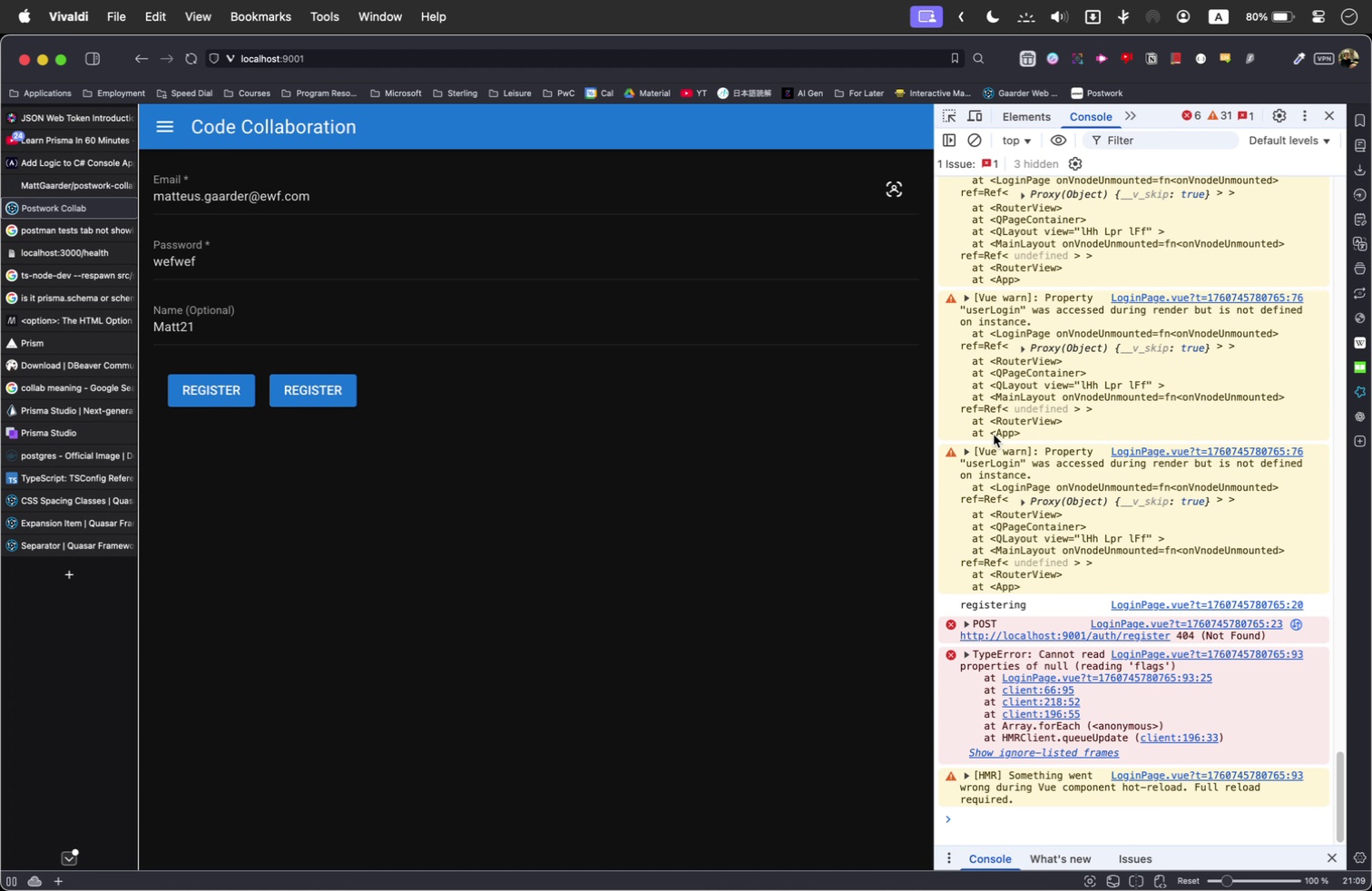 
left_click([226, 380])
 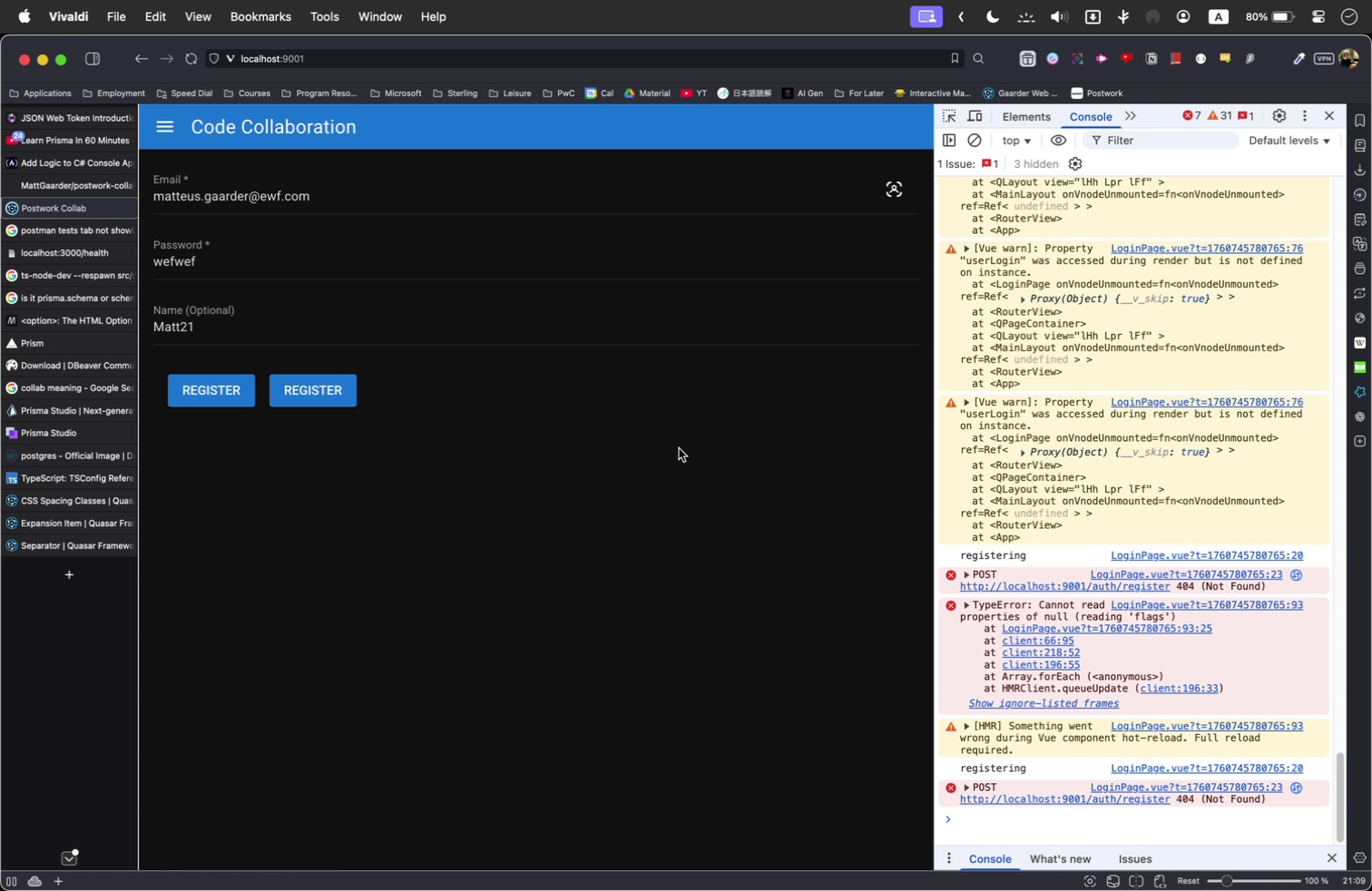 
wait(14.94)
 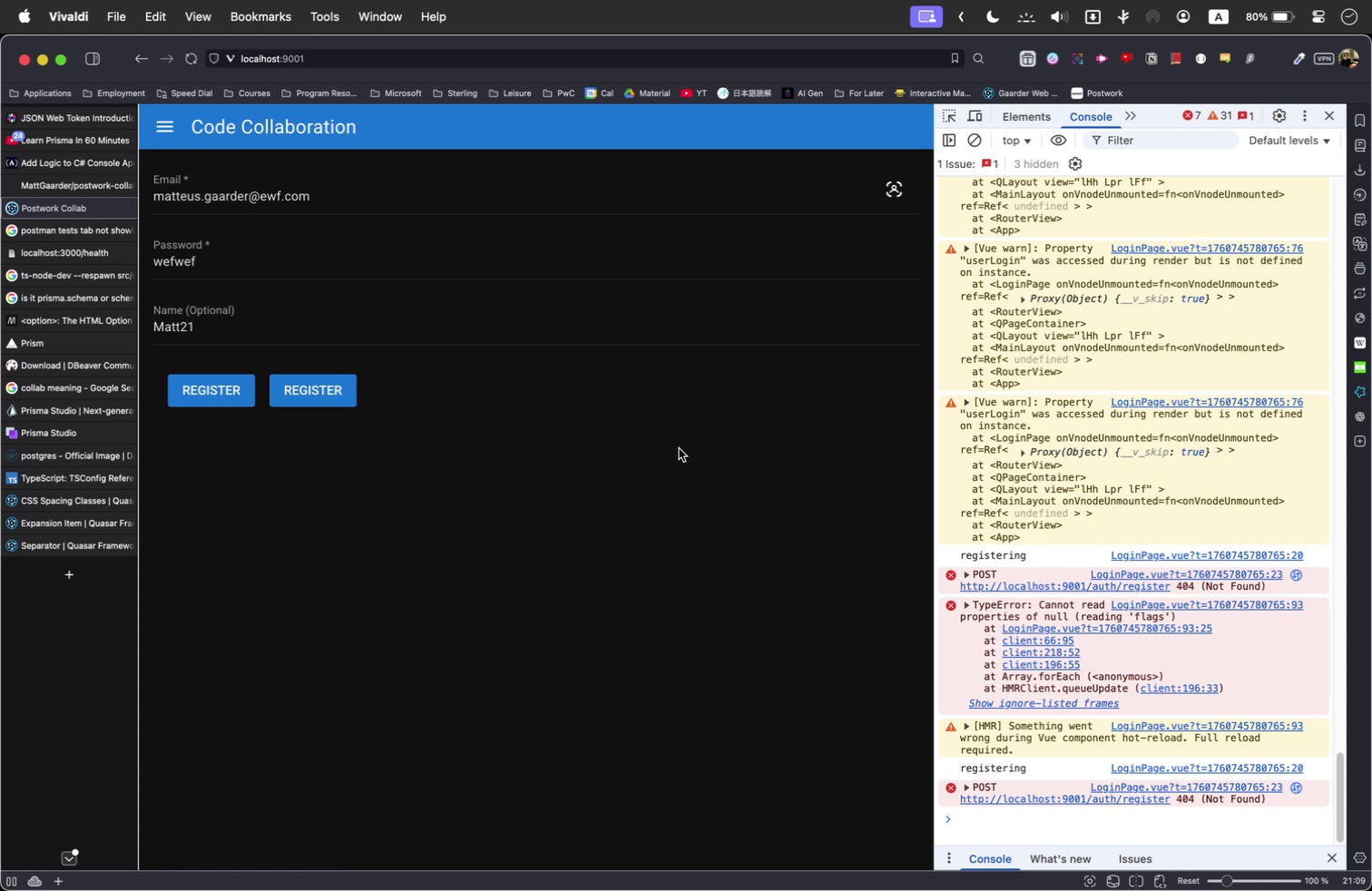 
key(Meta+Tab)
 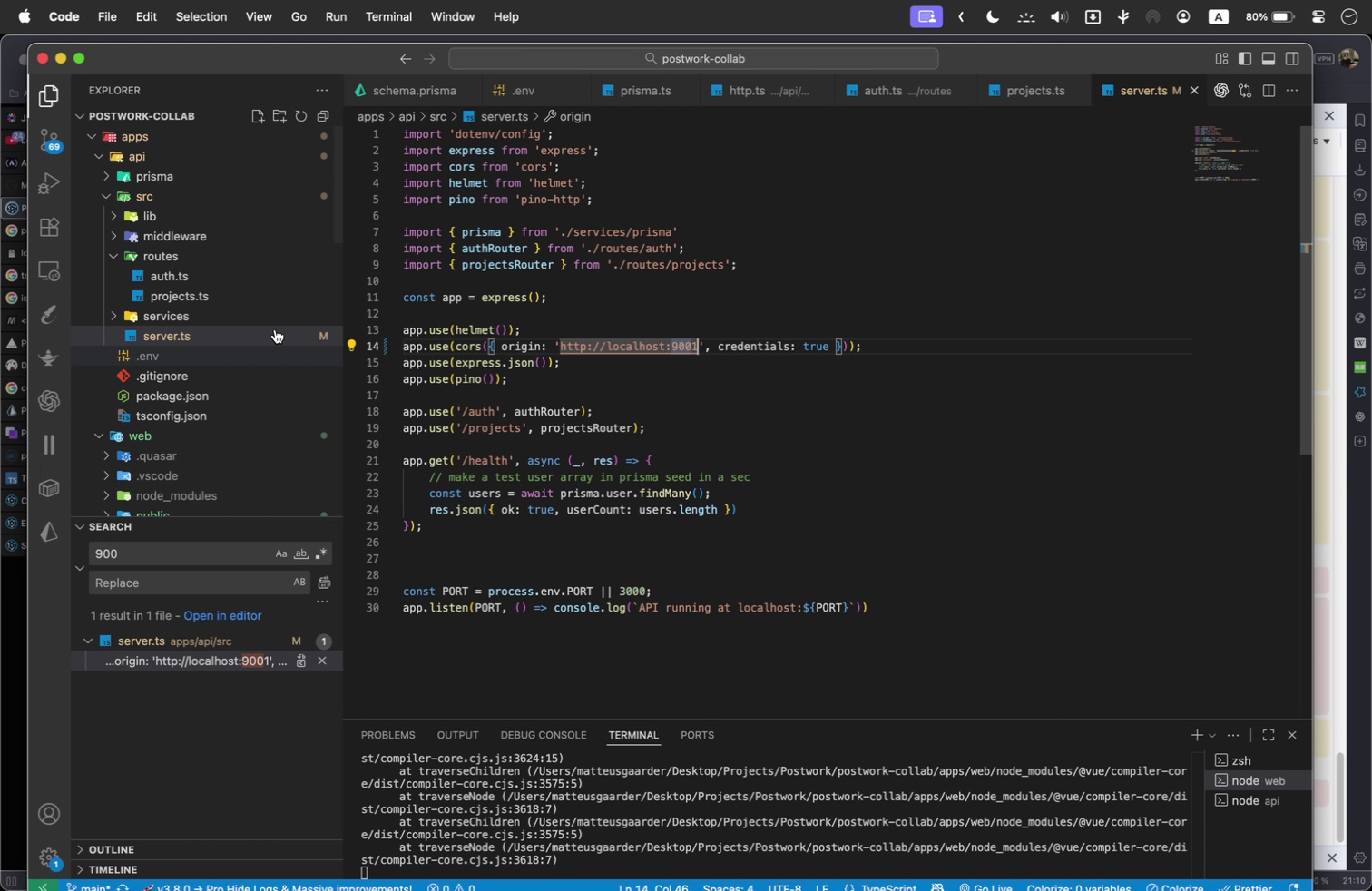 
left_click([205, 269])
 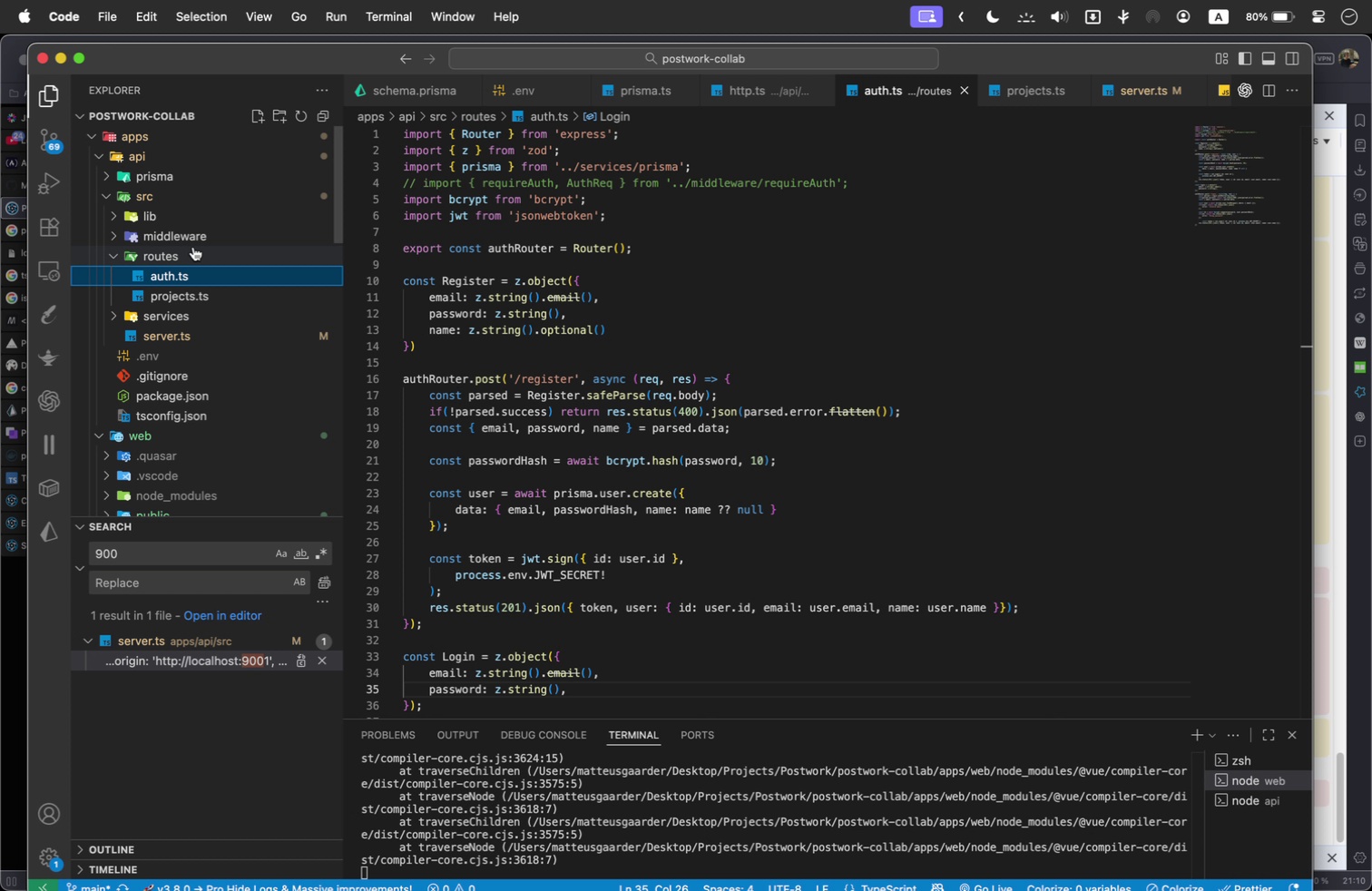 
wait(6.89)
 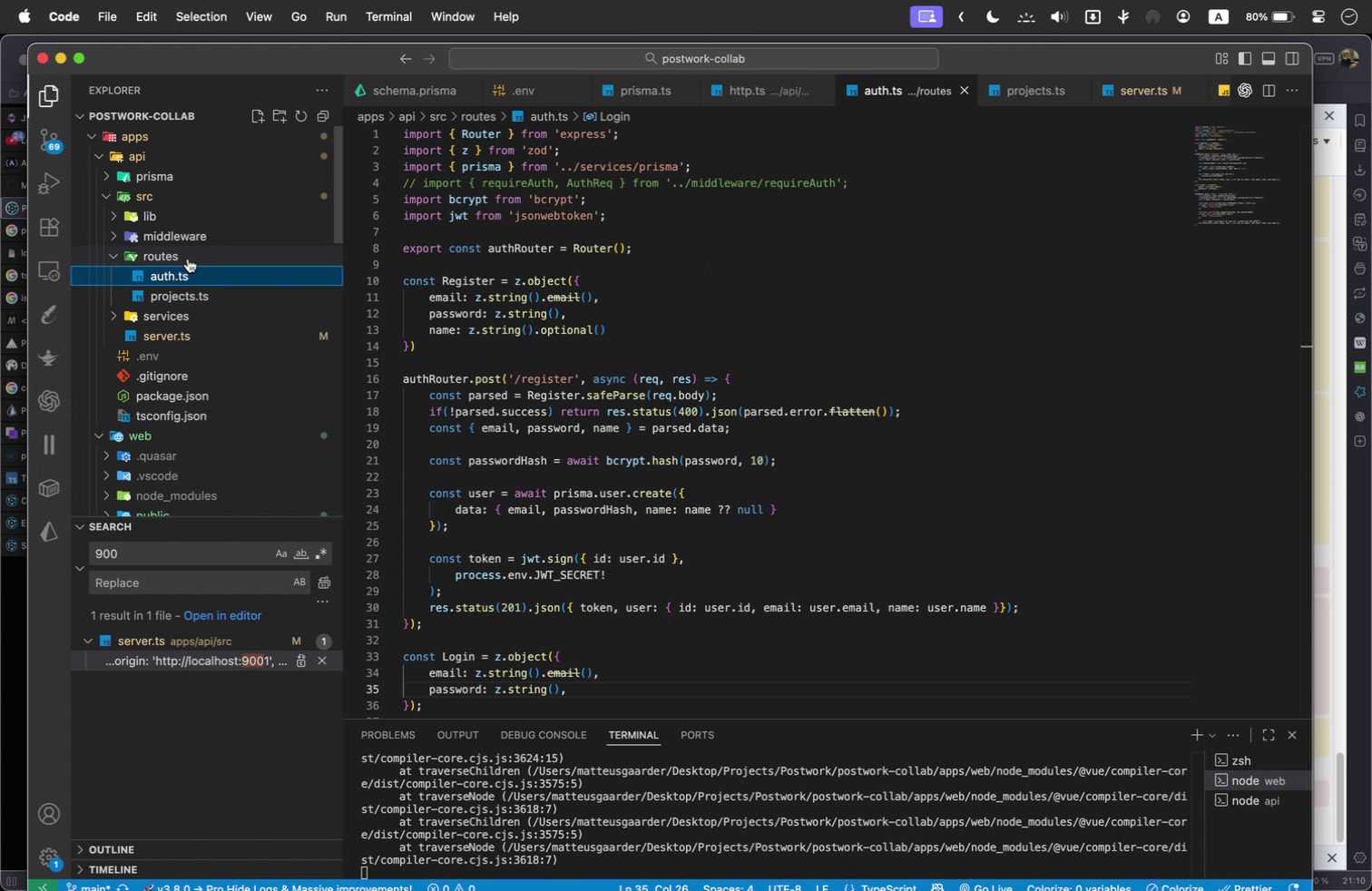 
scroll: coordinate [193, 247], scroll_direction: down, amount: 3.0
 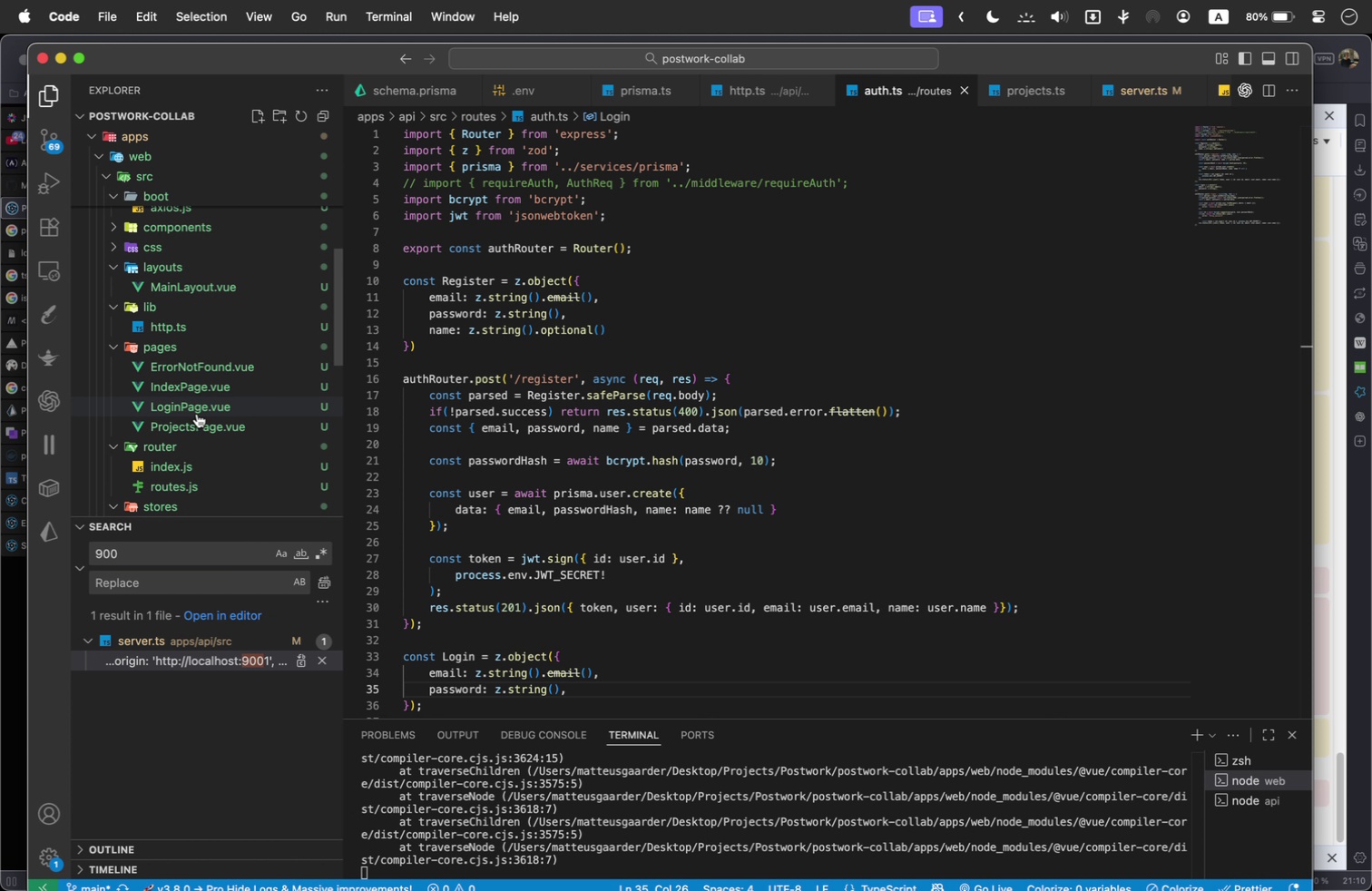 
left_click([199, 405])
 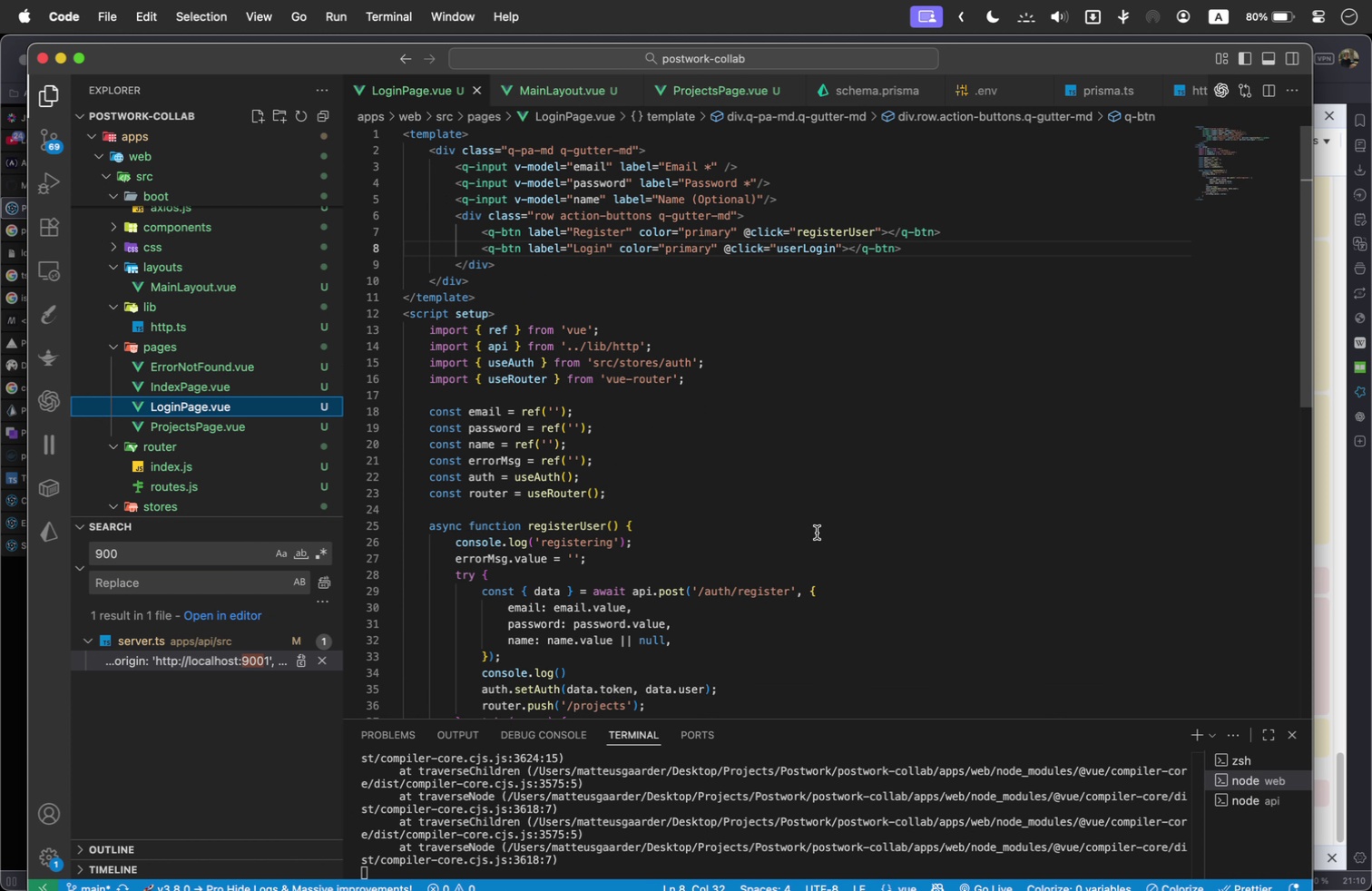 
scroll: coordinate [817, 533], scroll_direction: down, amount: 2.0
 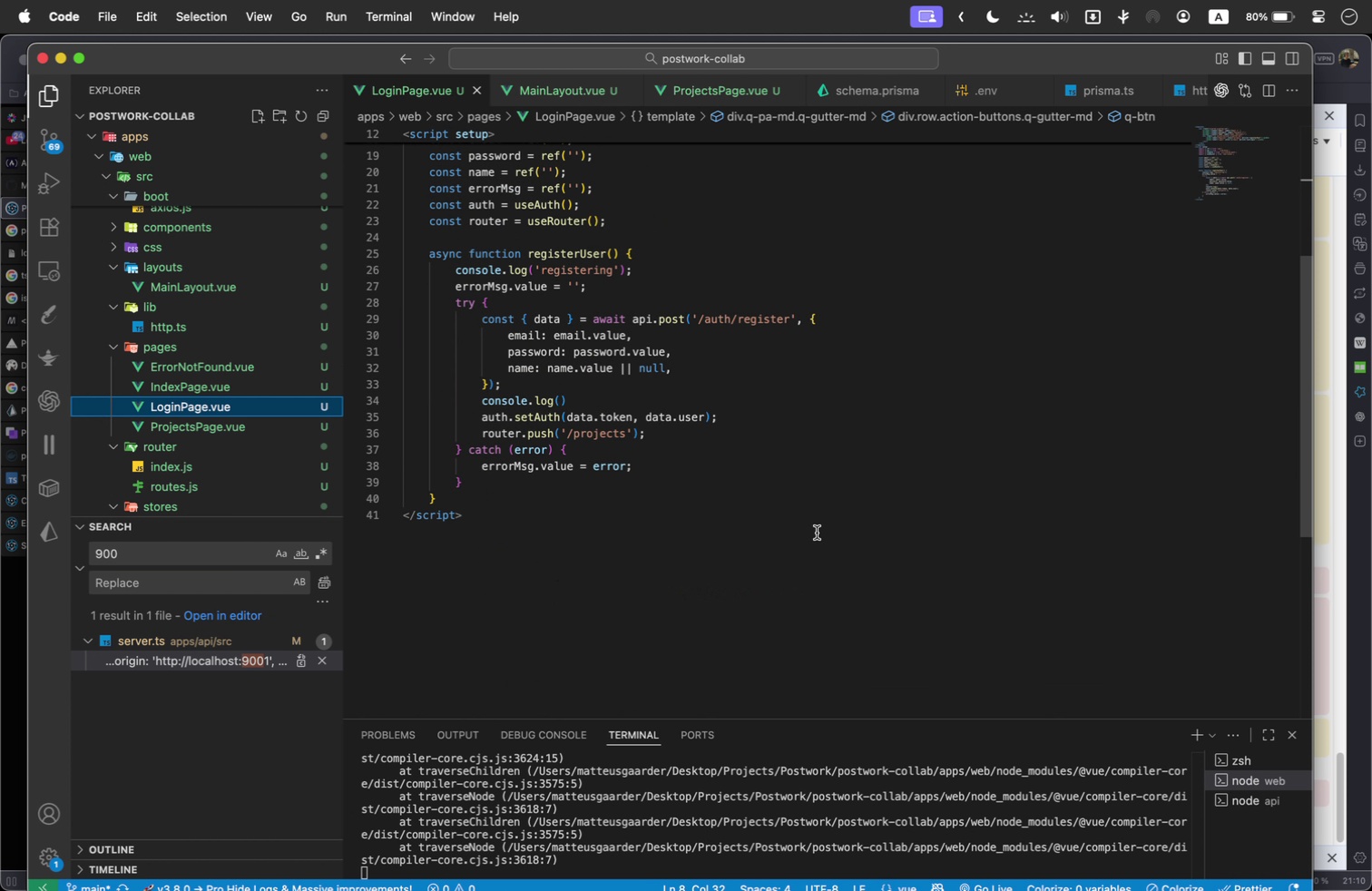 
scroll: coordinate [817, 533], scroll_direction: up, amount: 1.0
 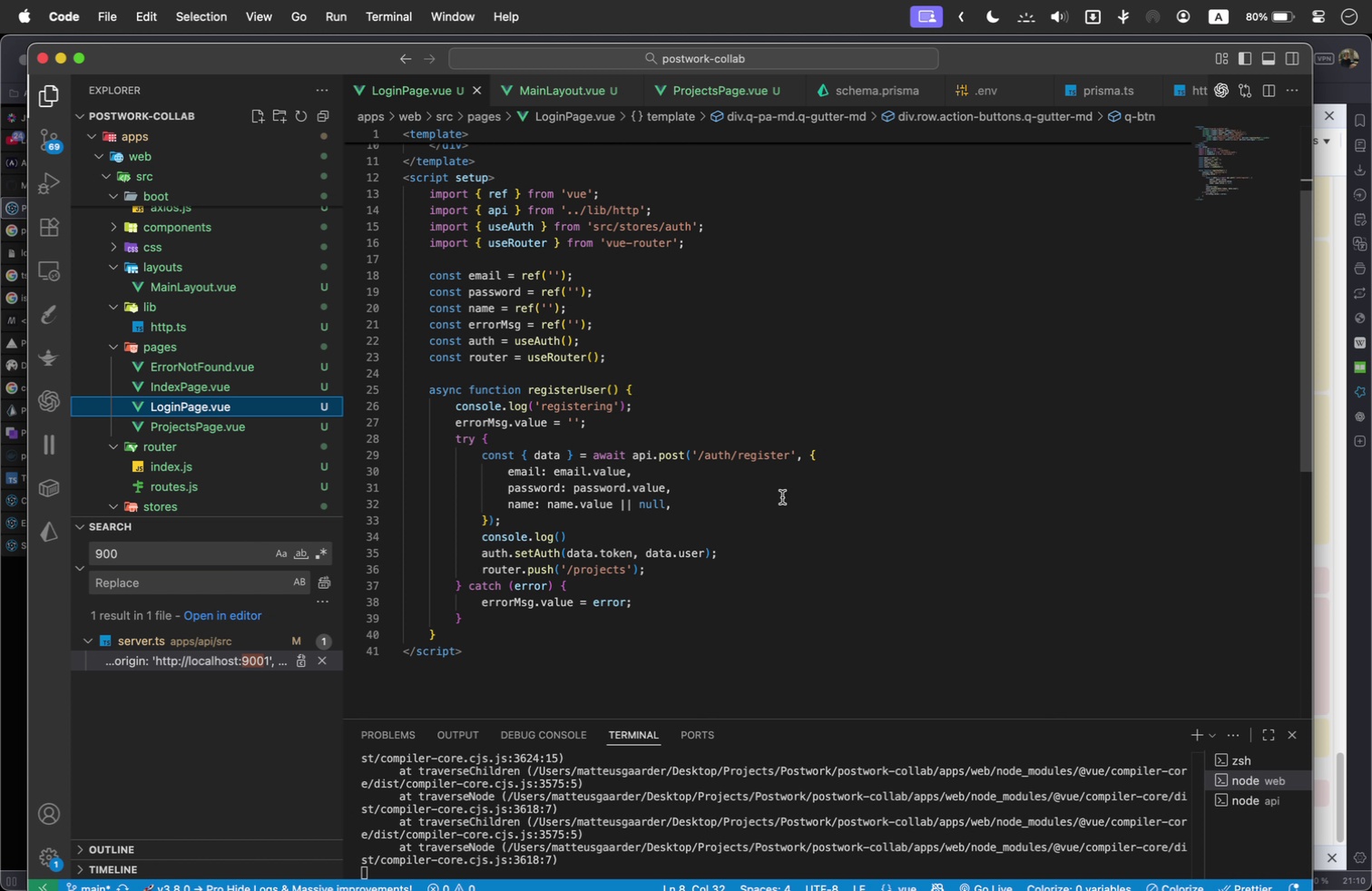 
wait(9.35)
 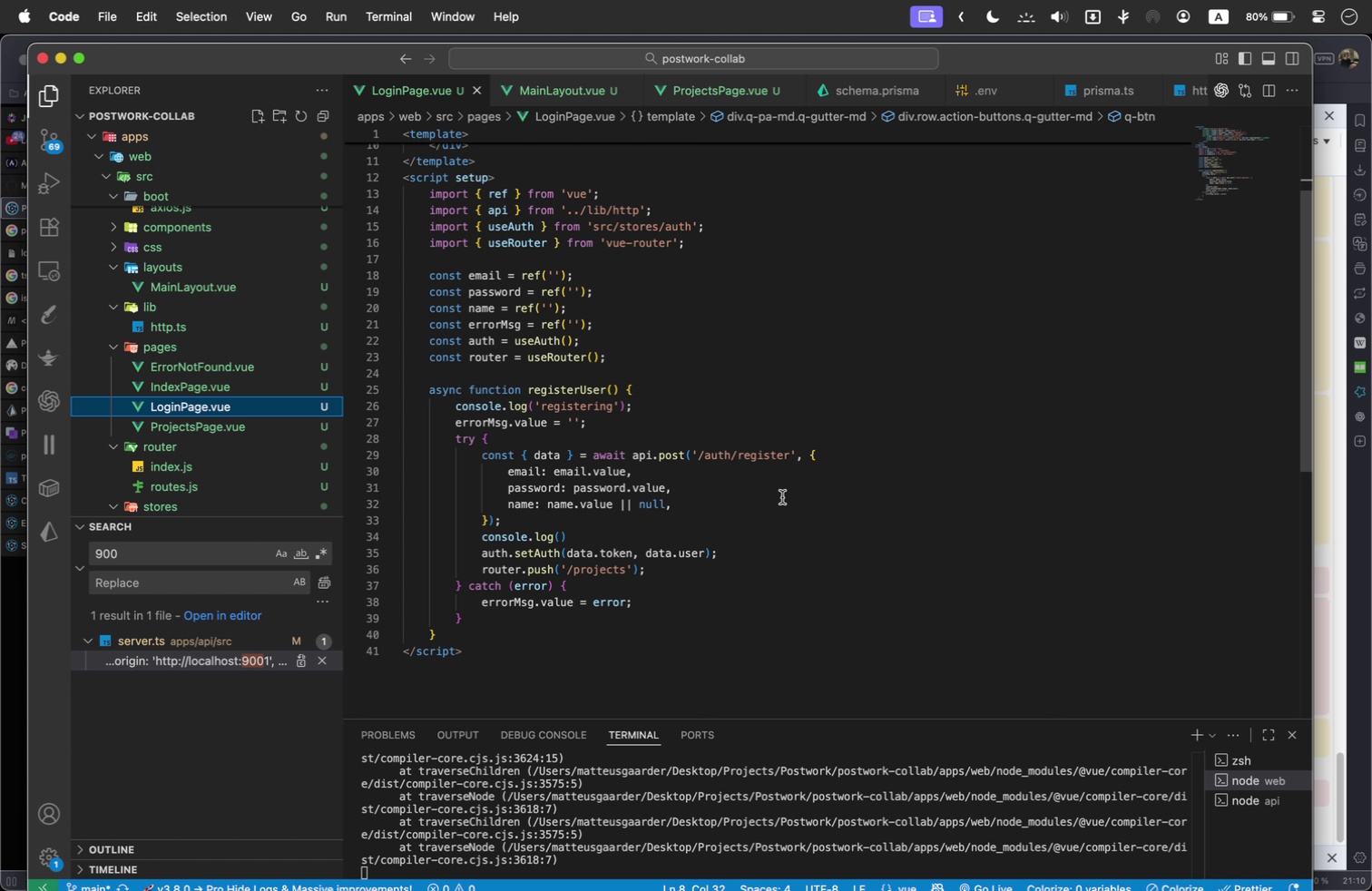 
left_click([191, 327])
 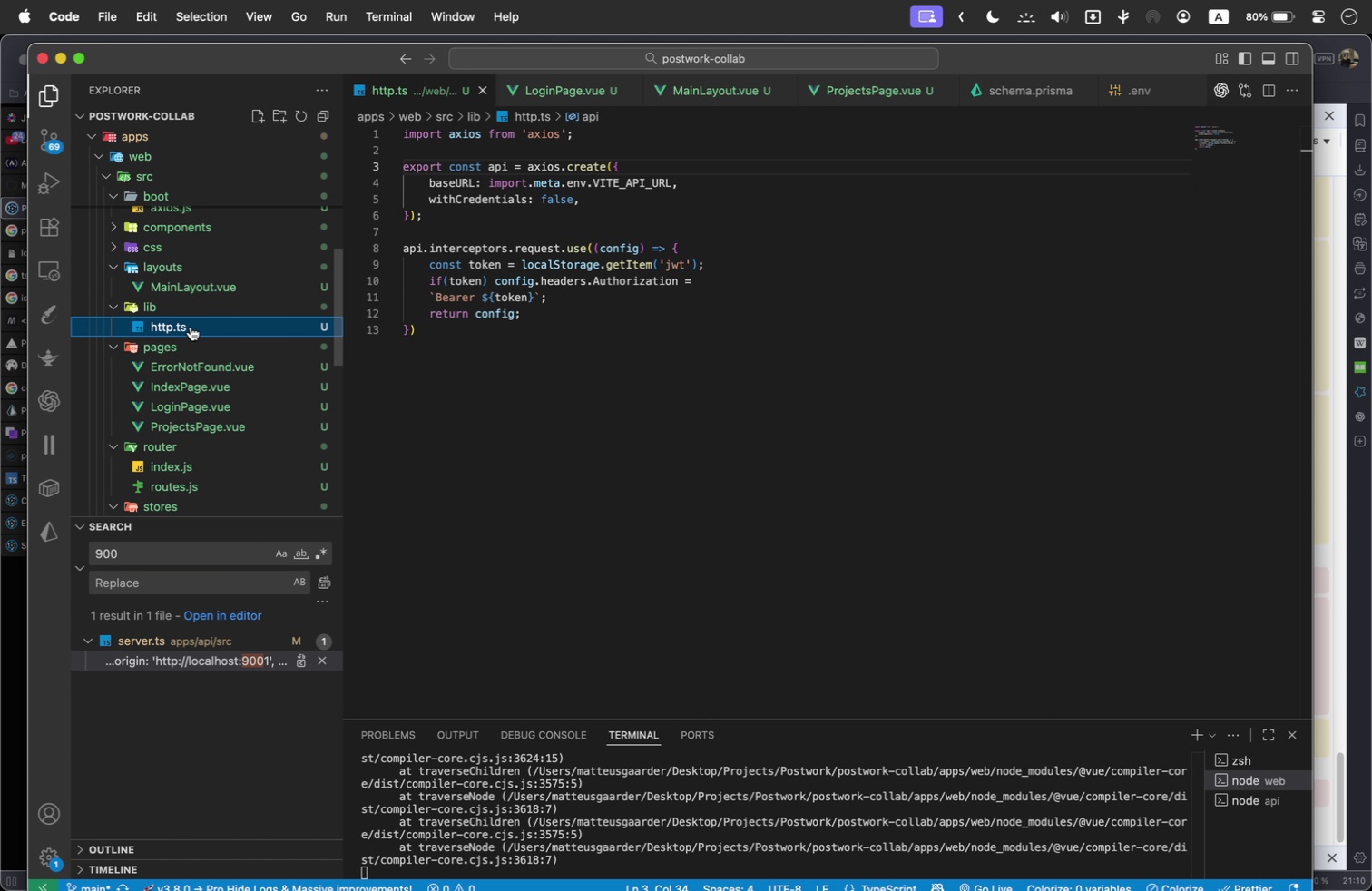 
wait(16.48)
 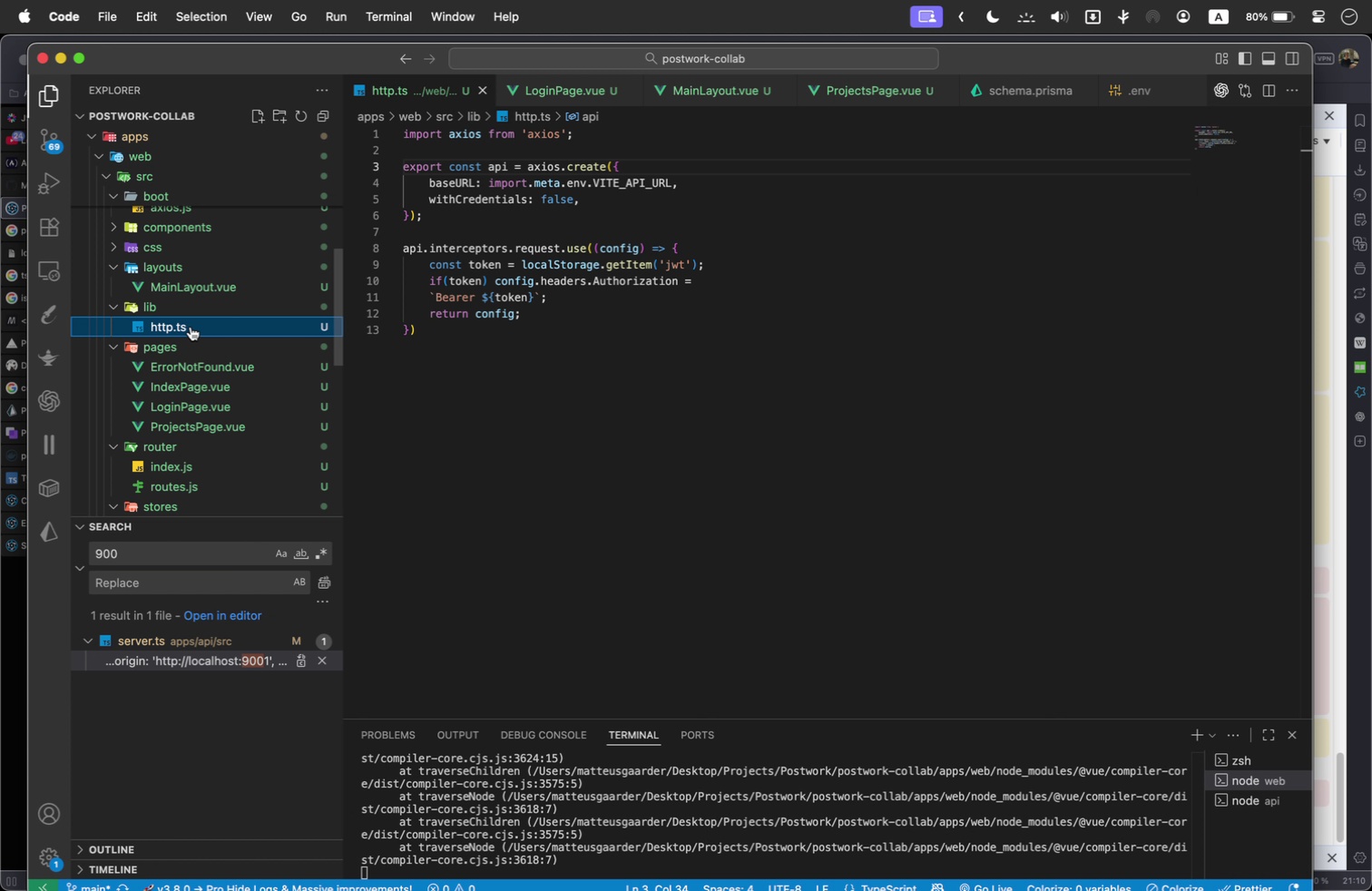 
mouse_move([237, 293])
 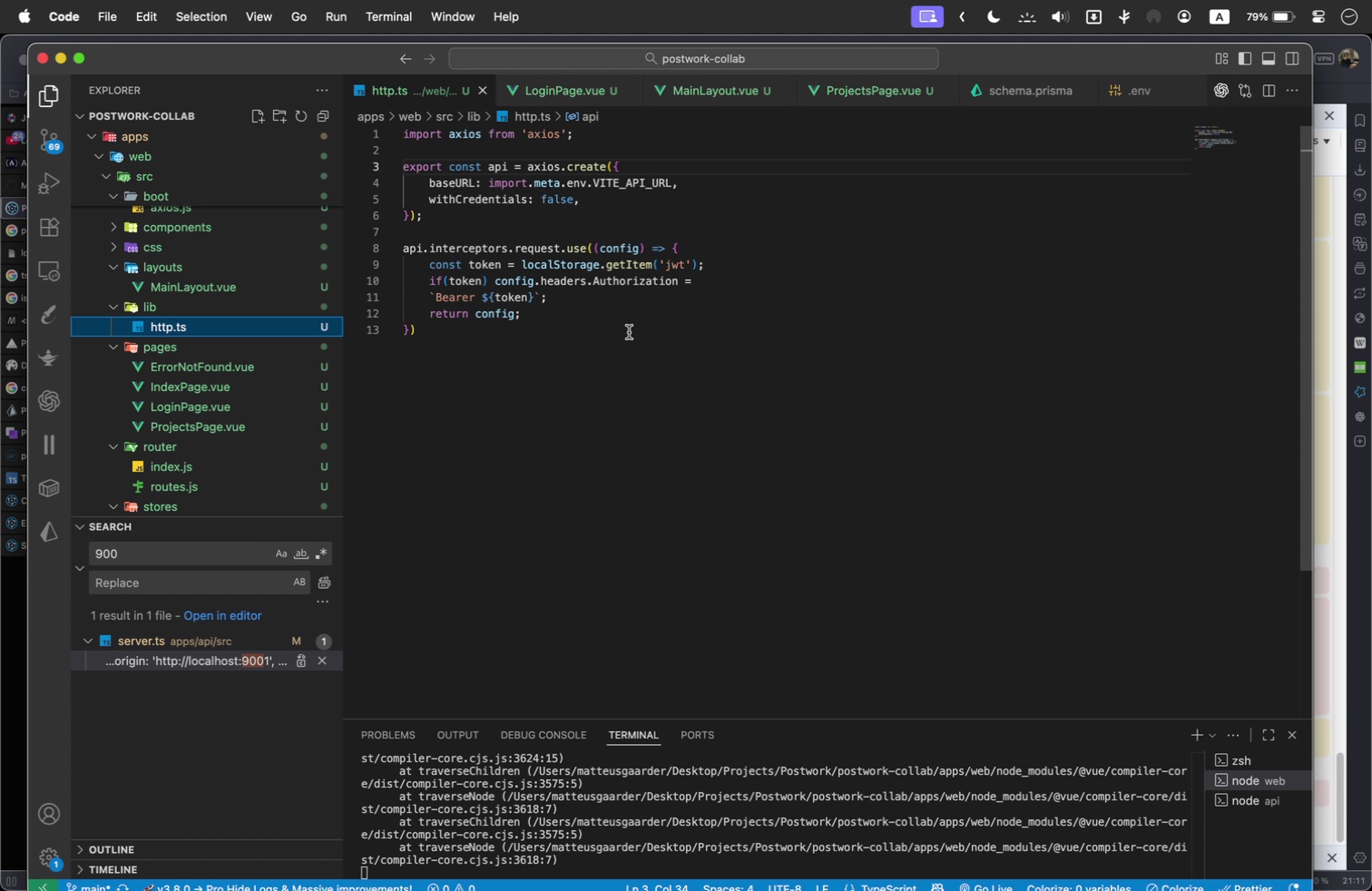 
wait(22.66)
 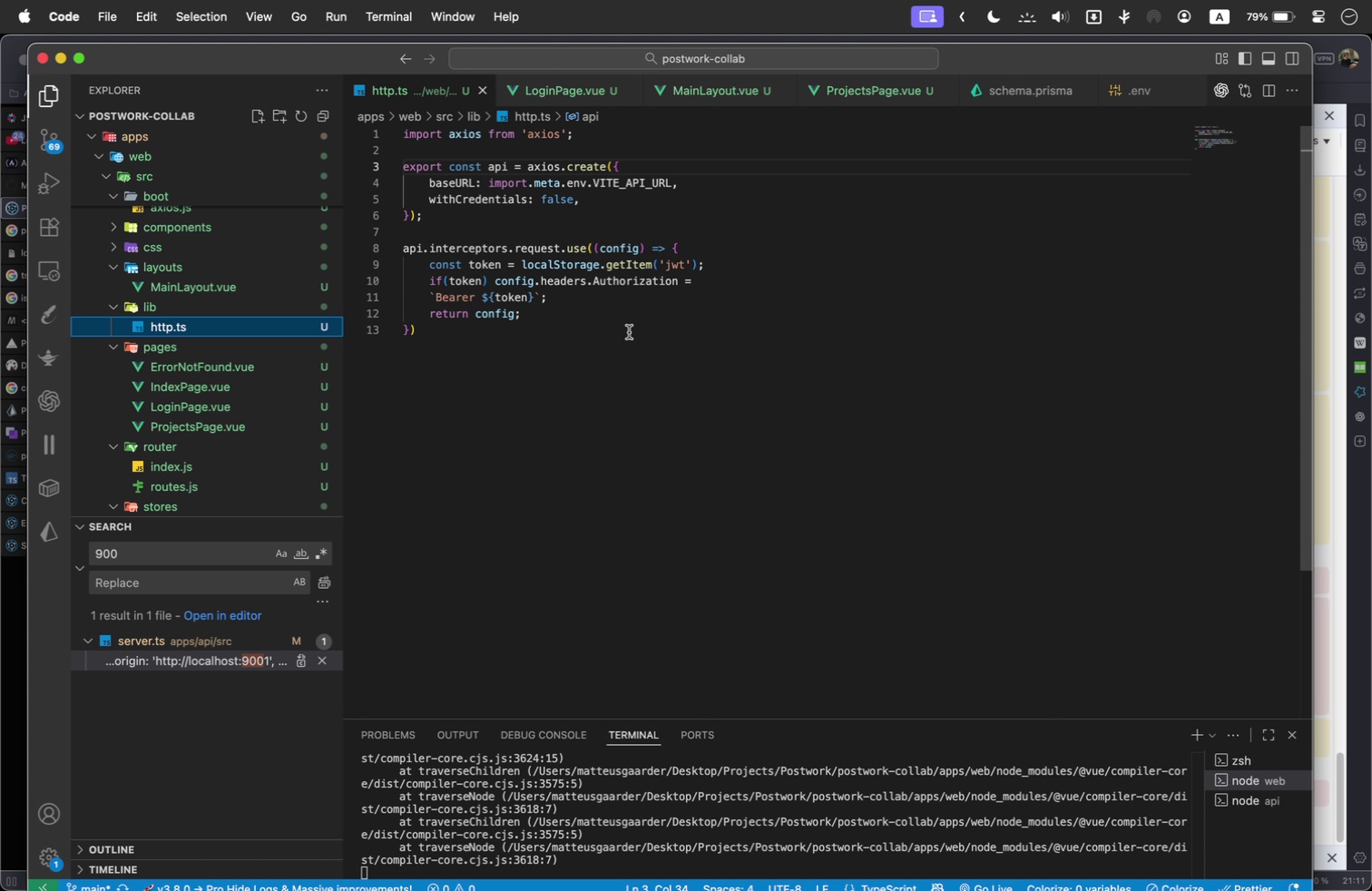 
scroll: coordinate [188, 446], scroll_direction: down, amount: 2.0
 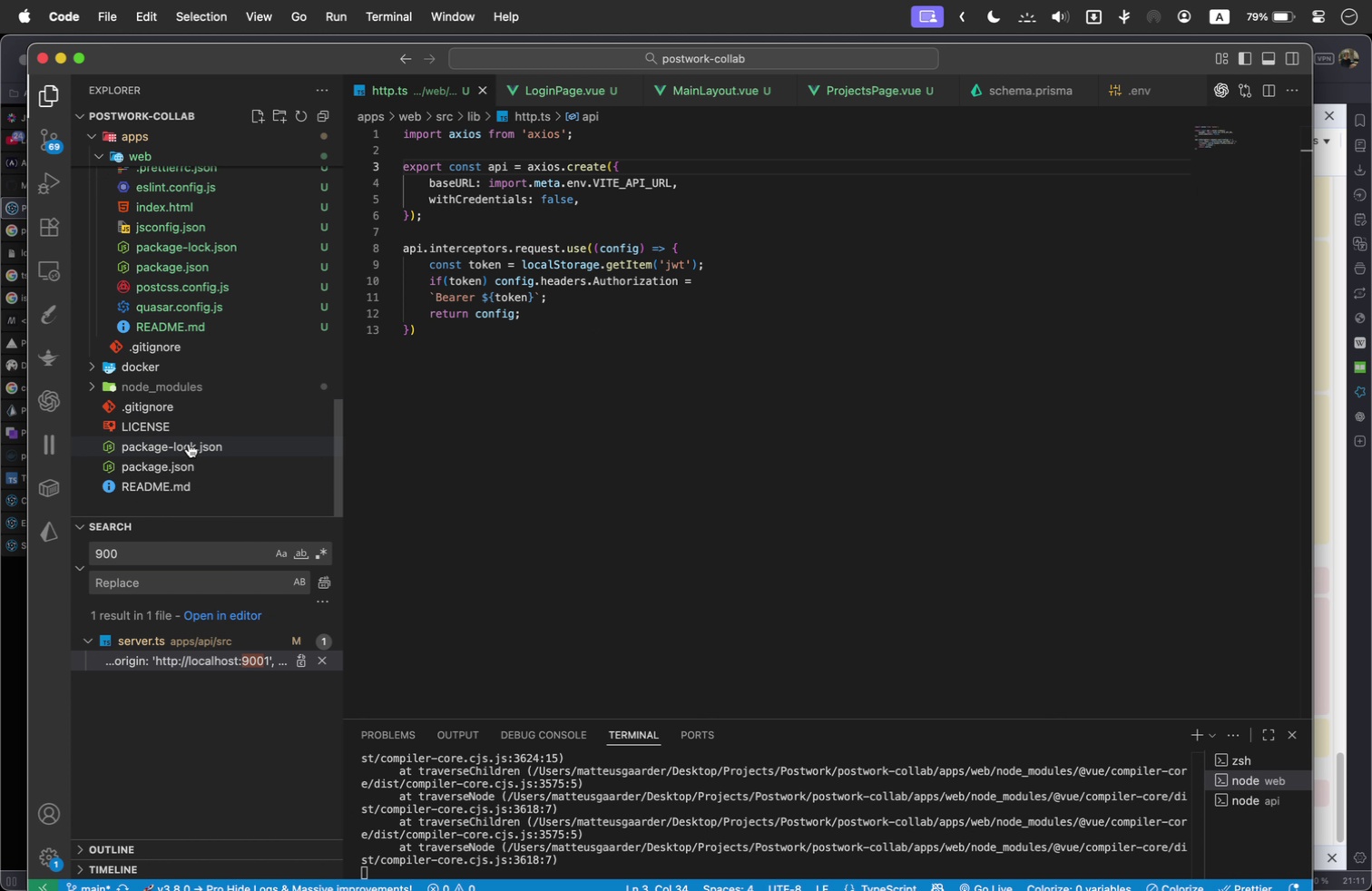 
scroll: coordinate [201, 416], scroll_direction: up, amount: 3.0
 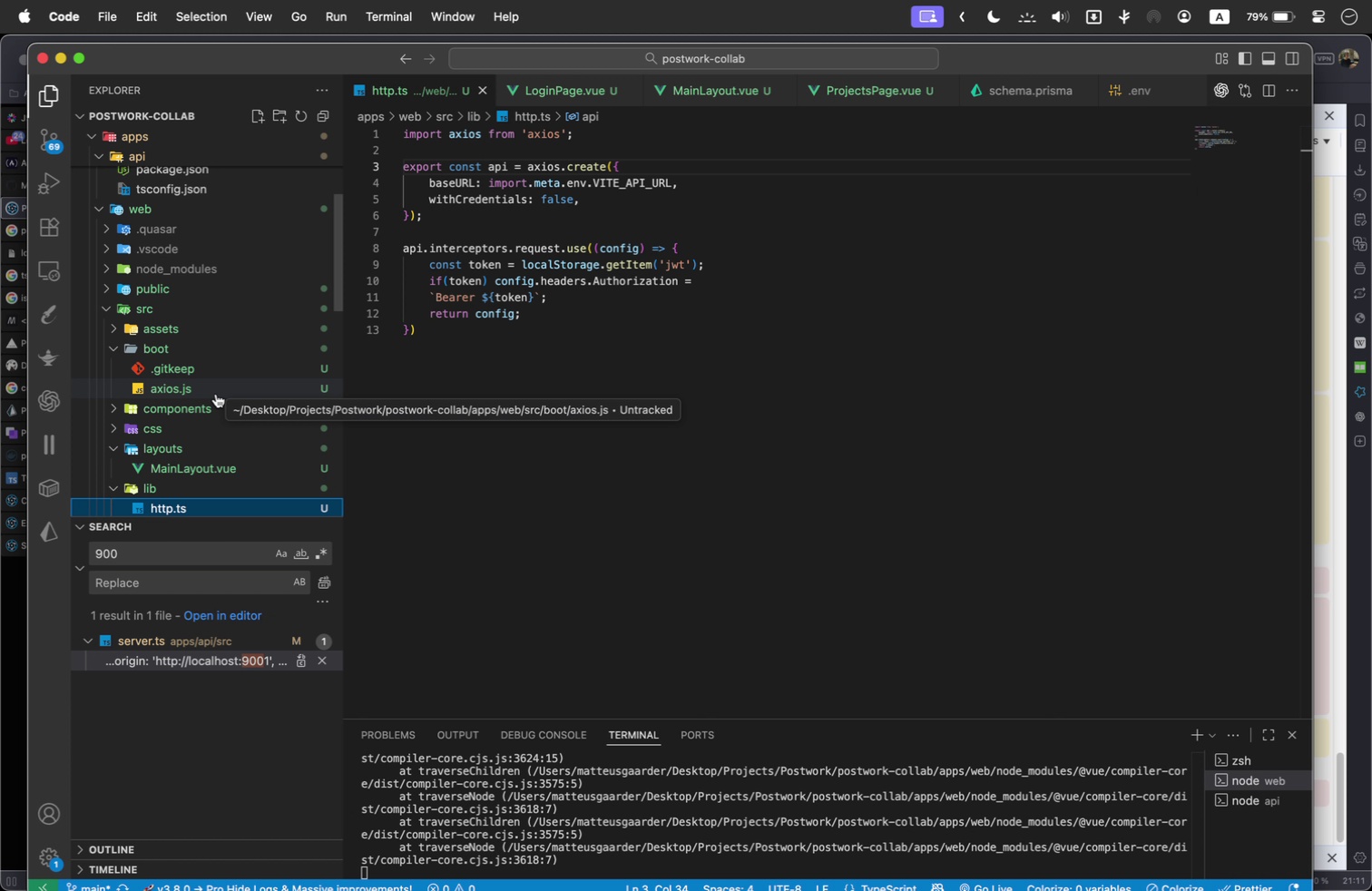 
wait(11.47)
 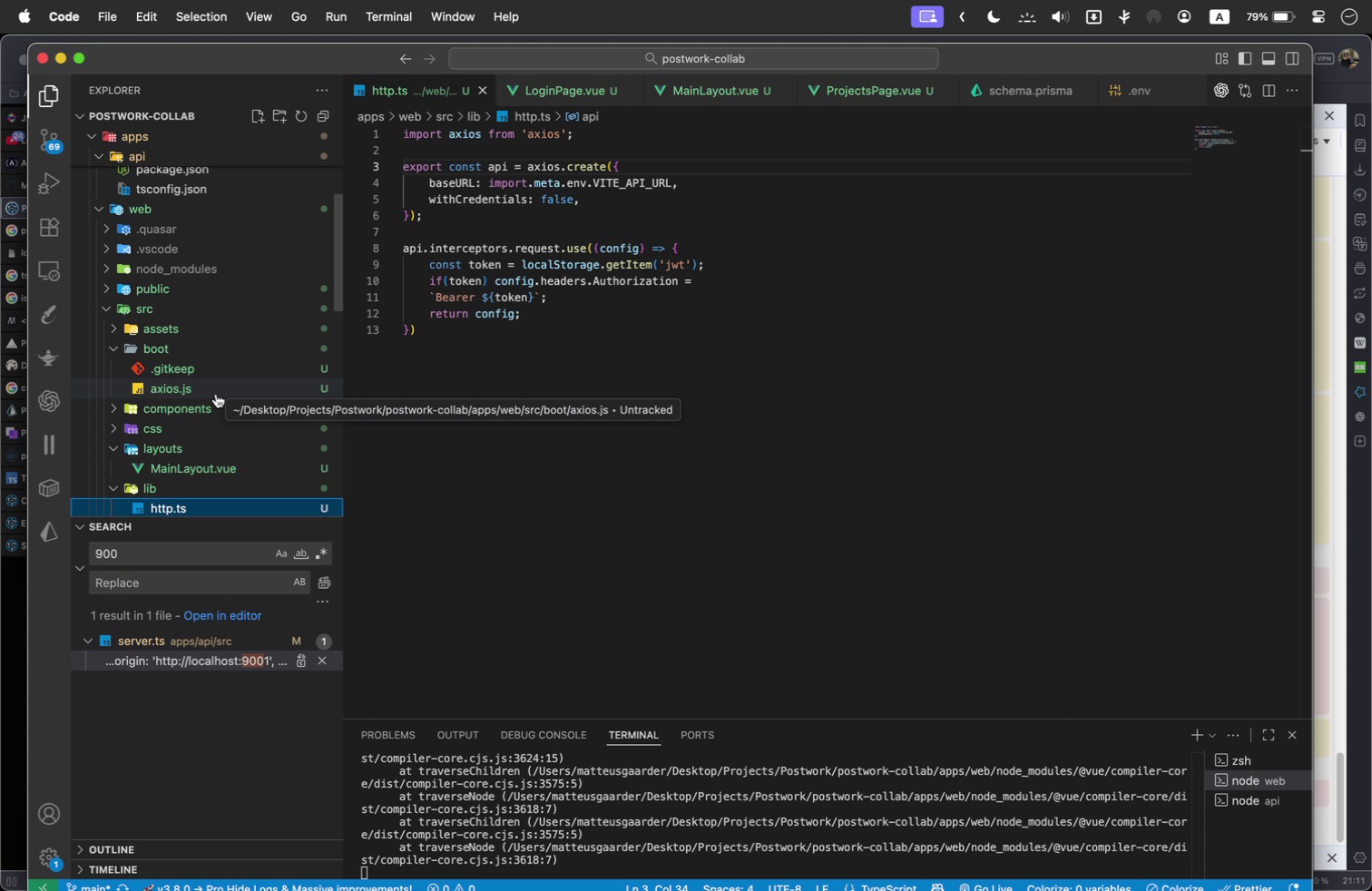 
scroll: coordinate [162, 318], scroll_direction: up, amount: 3.0
 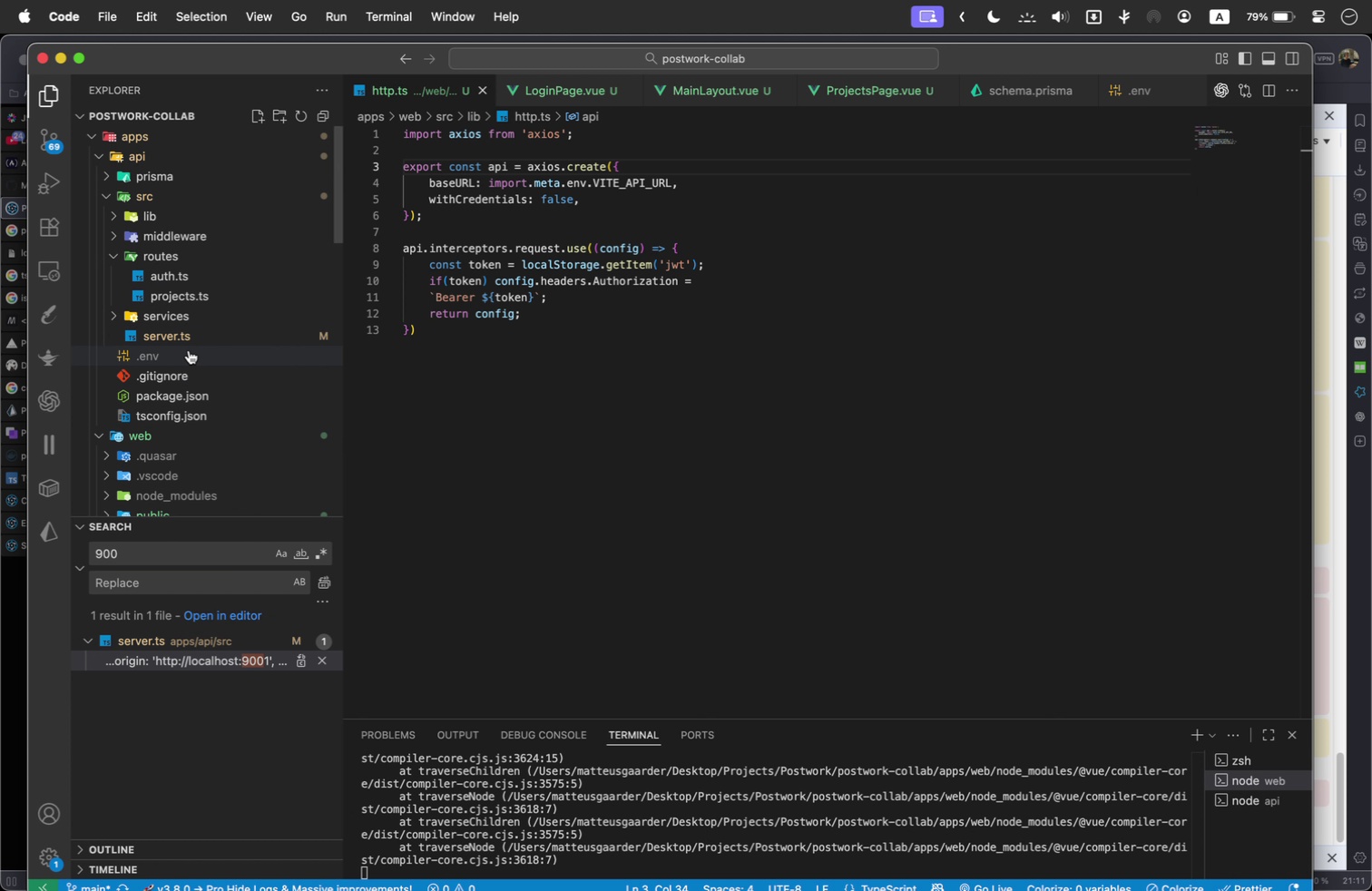 
right_click([194, 354])
 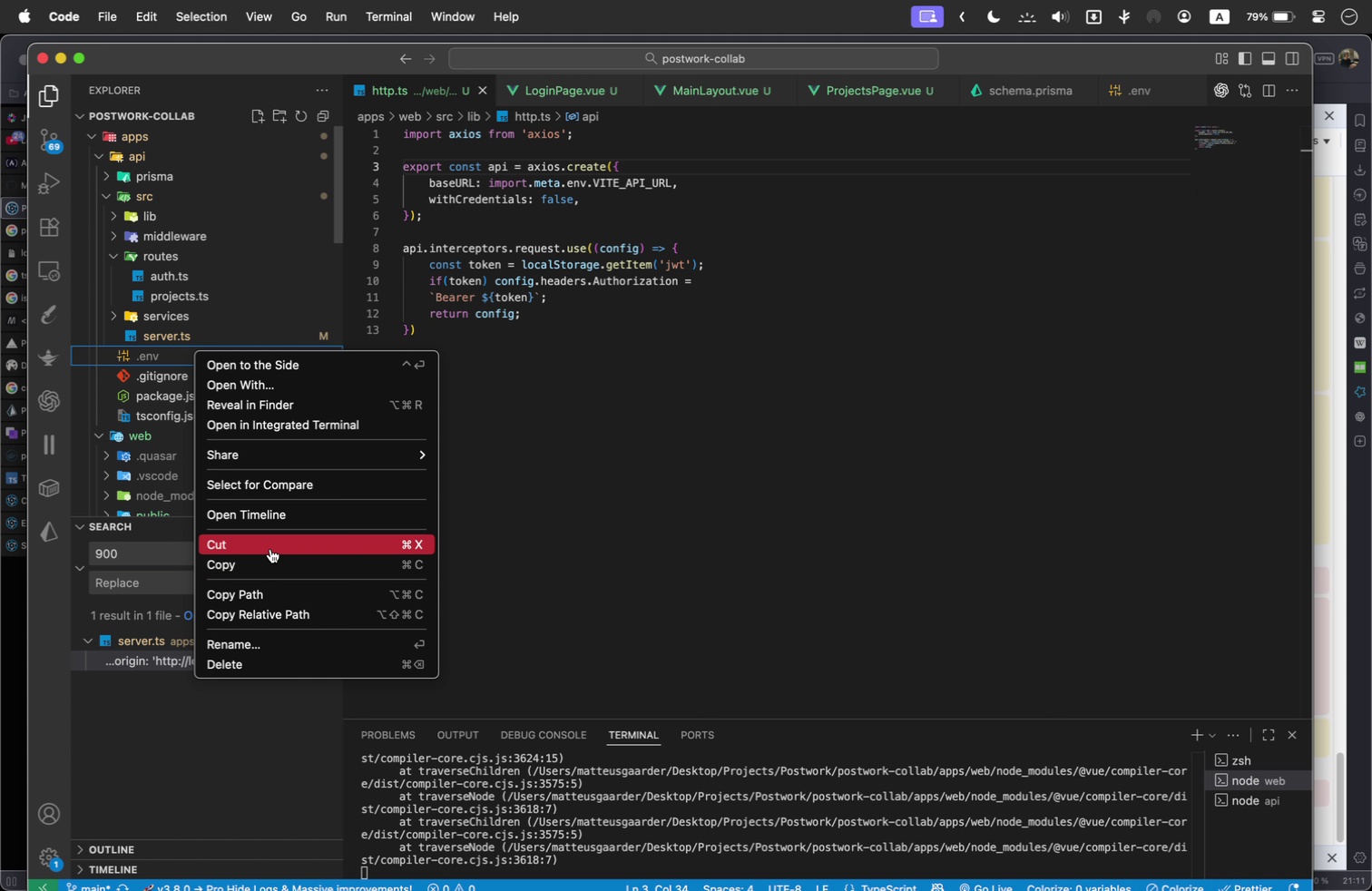 
left_click([273, 561])
 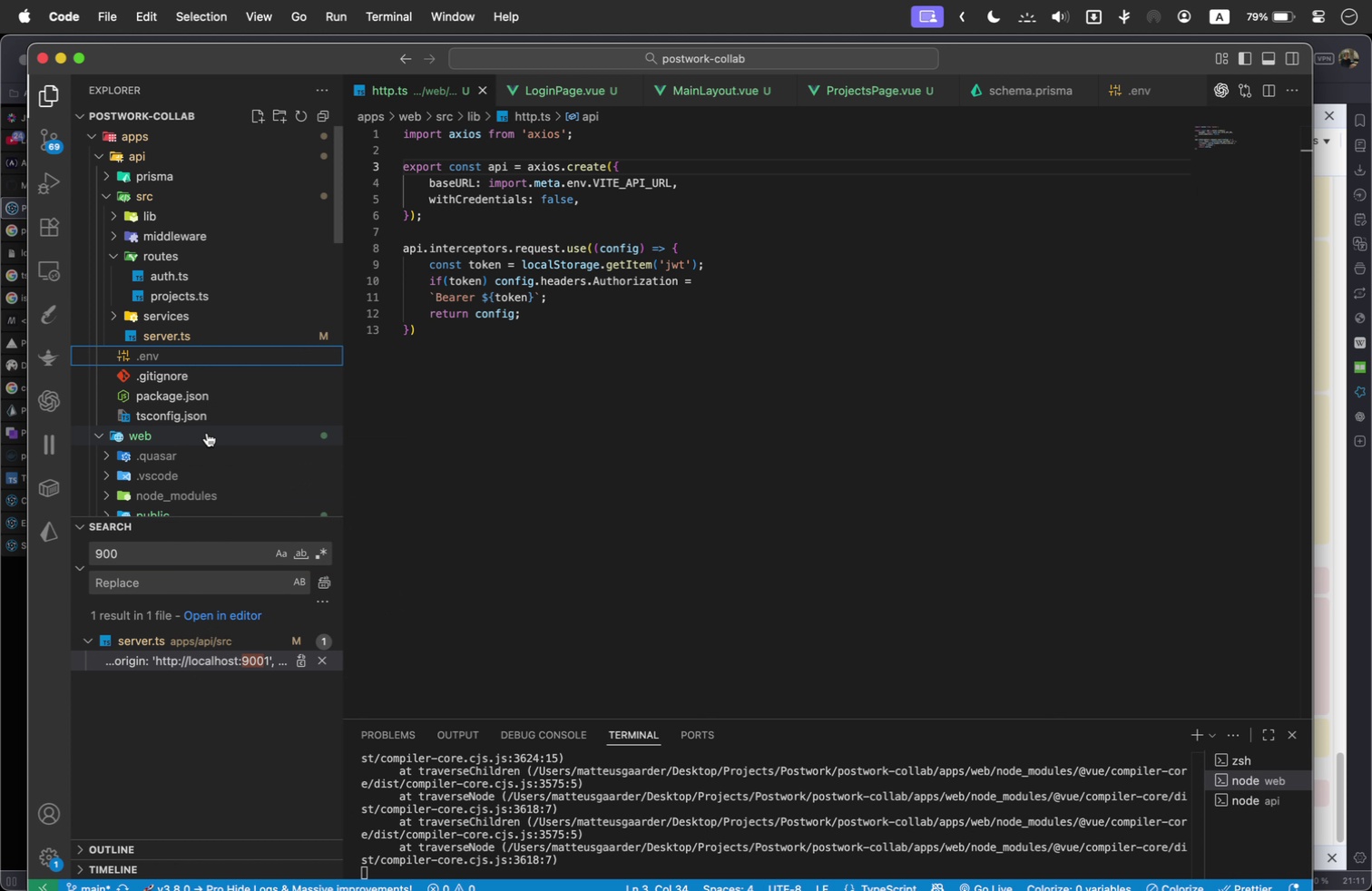 
scroll: coordinate [207, 433], scroll_direction: down, amount: 3.0
 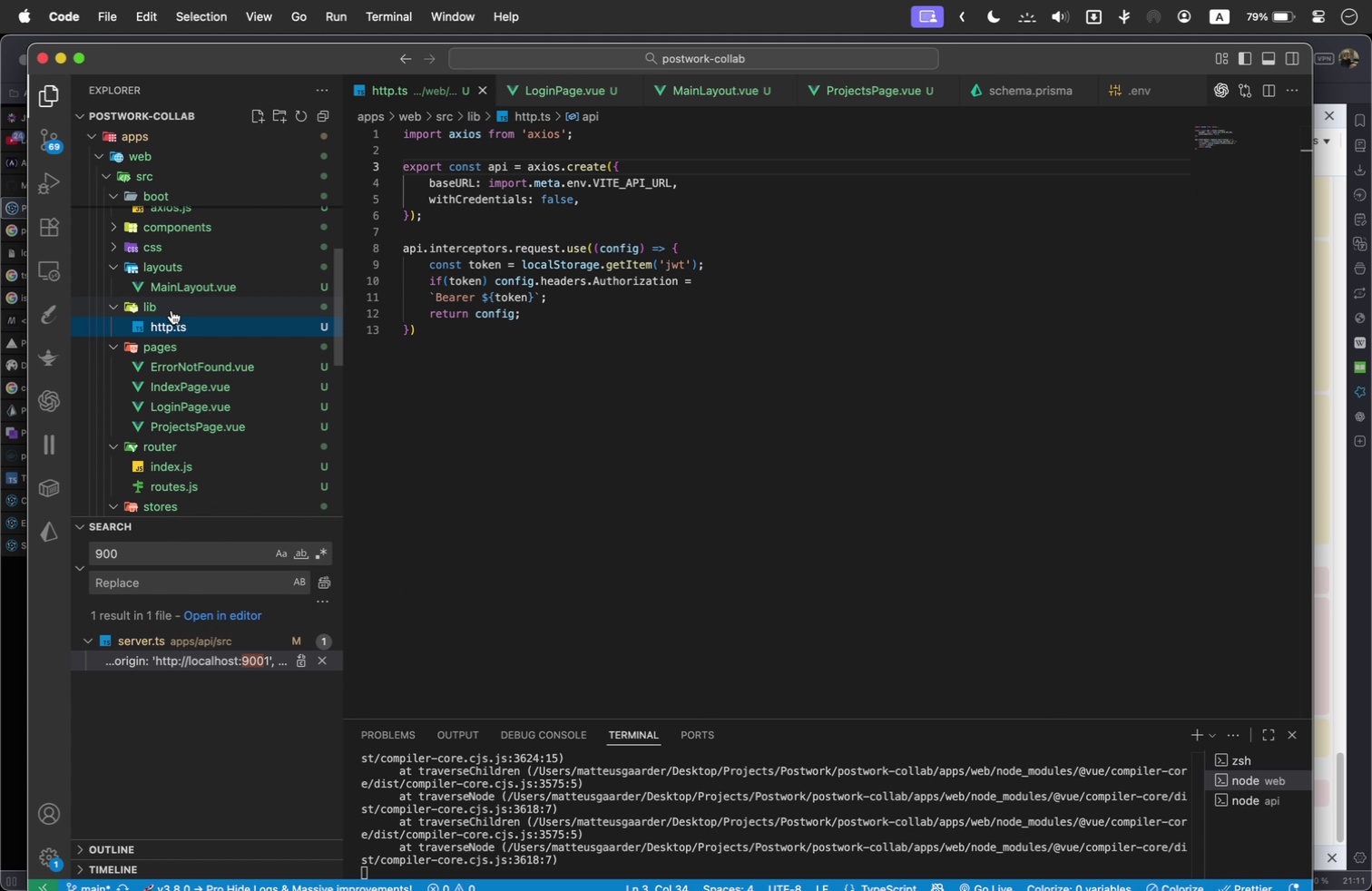 
scroll: coordinate [163, 267], scroll_direction: up, amount: 2.0
 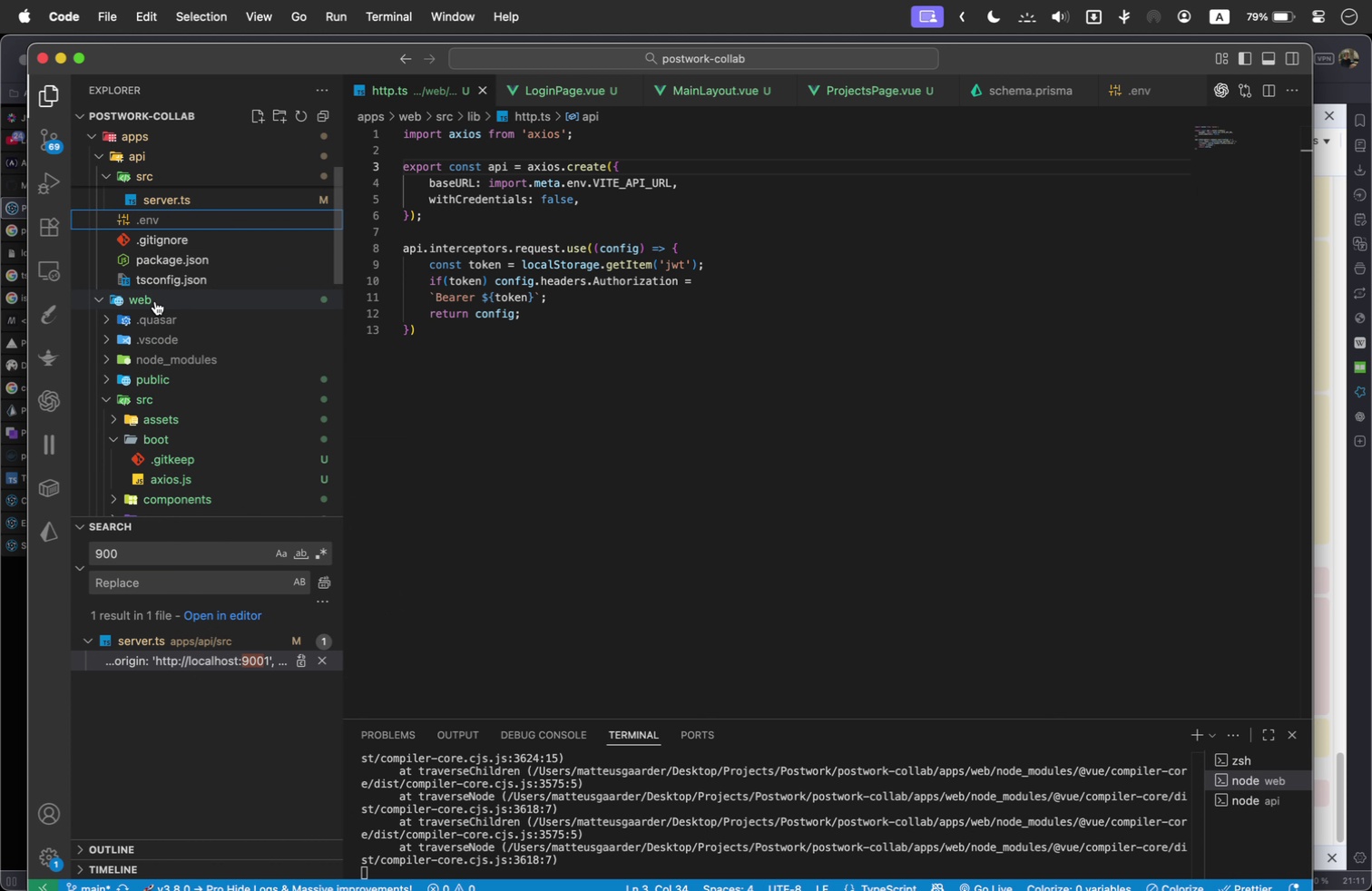 
right_click([155, 301])
 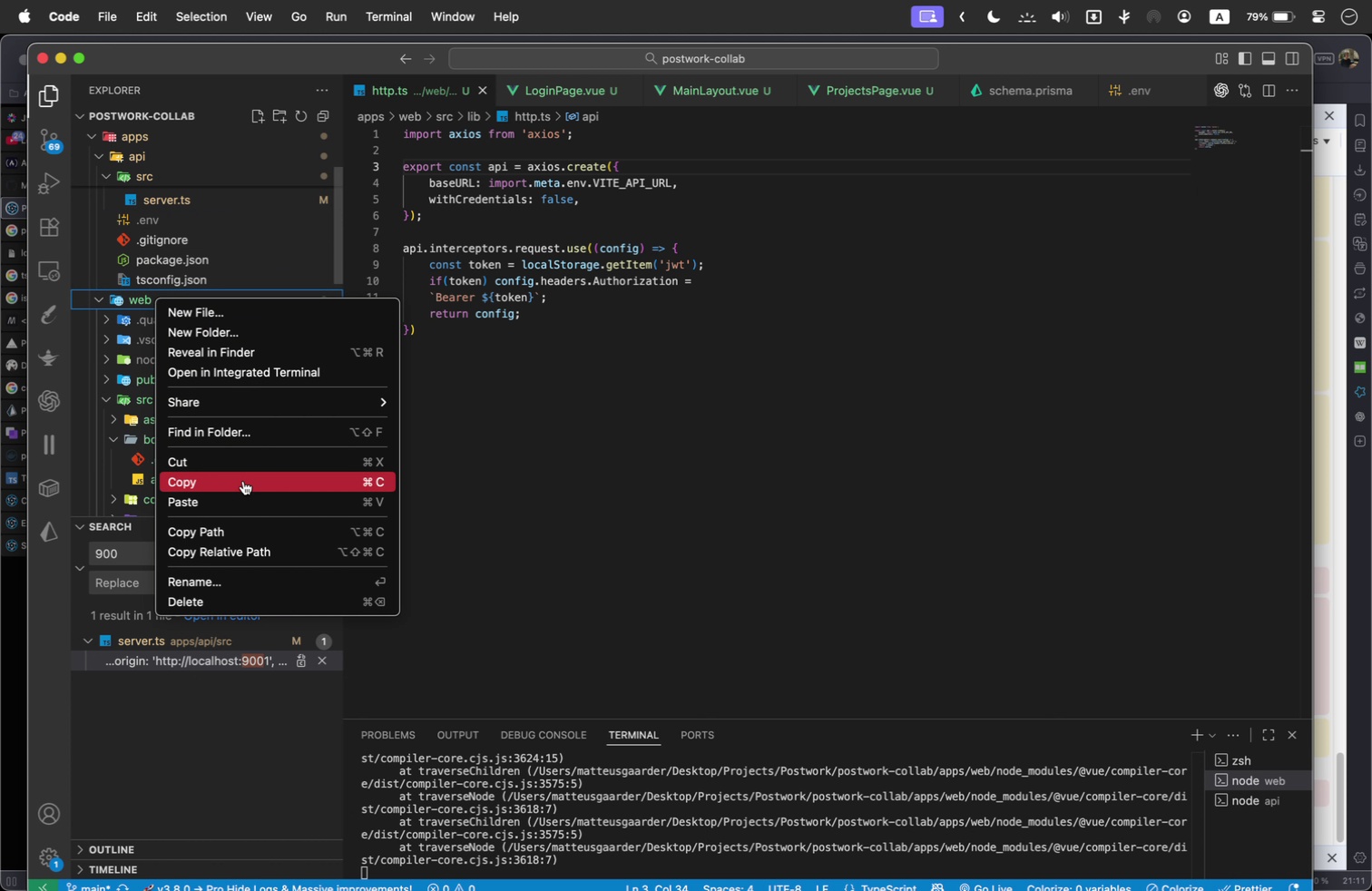 
left_click([243, 495])
 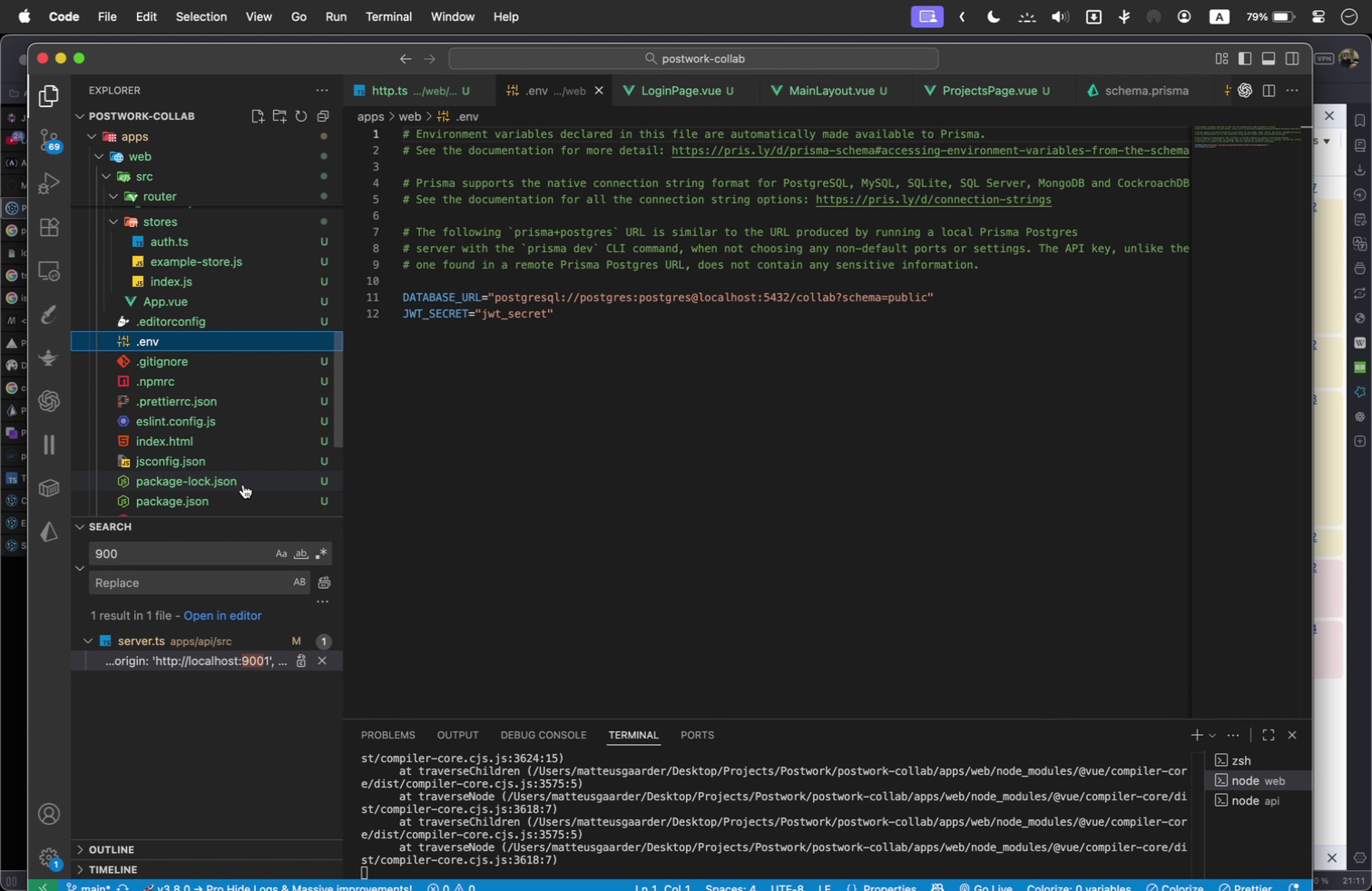 
wait(8.97)
 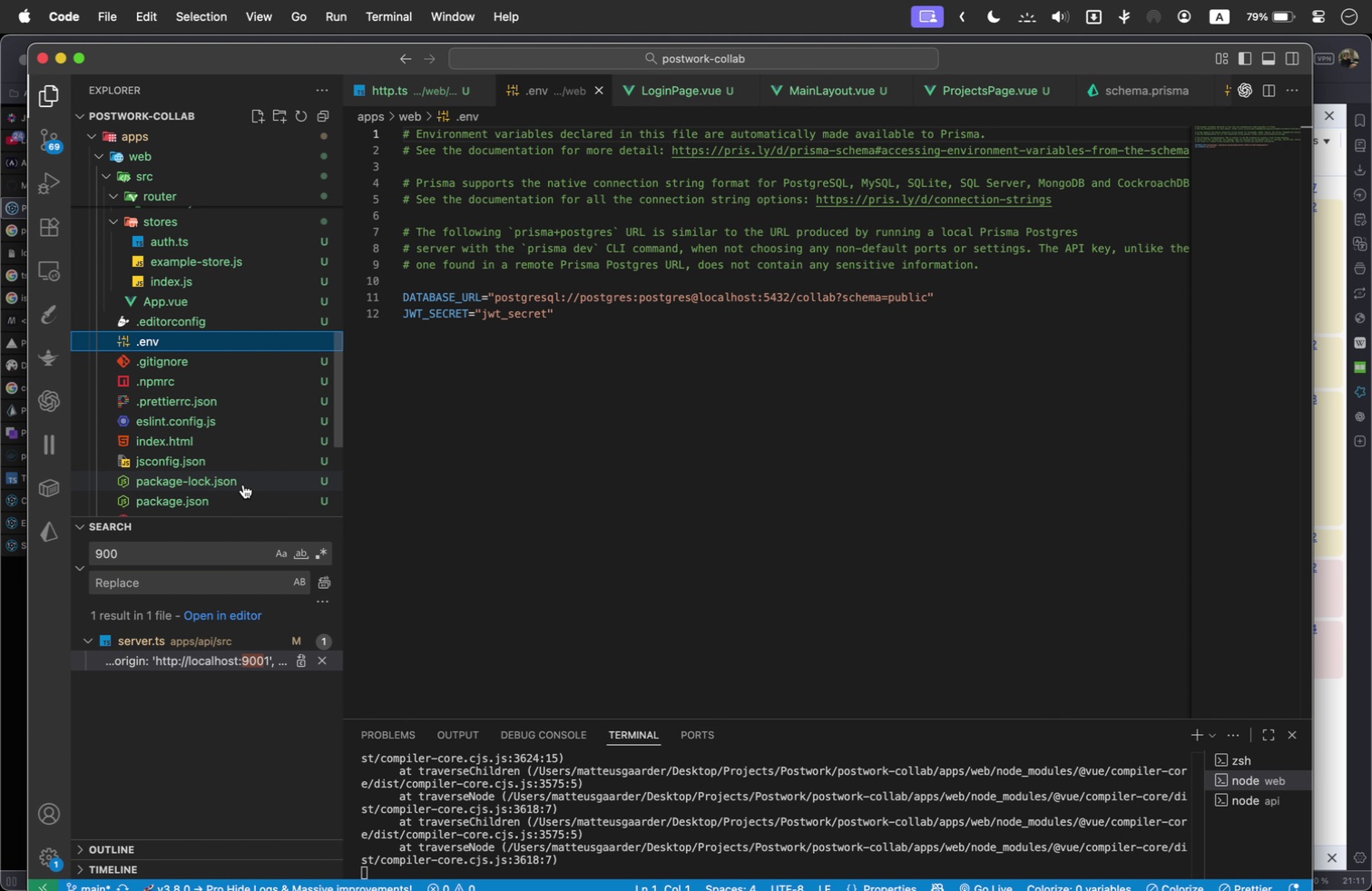 
left_click([461, 406])
 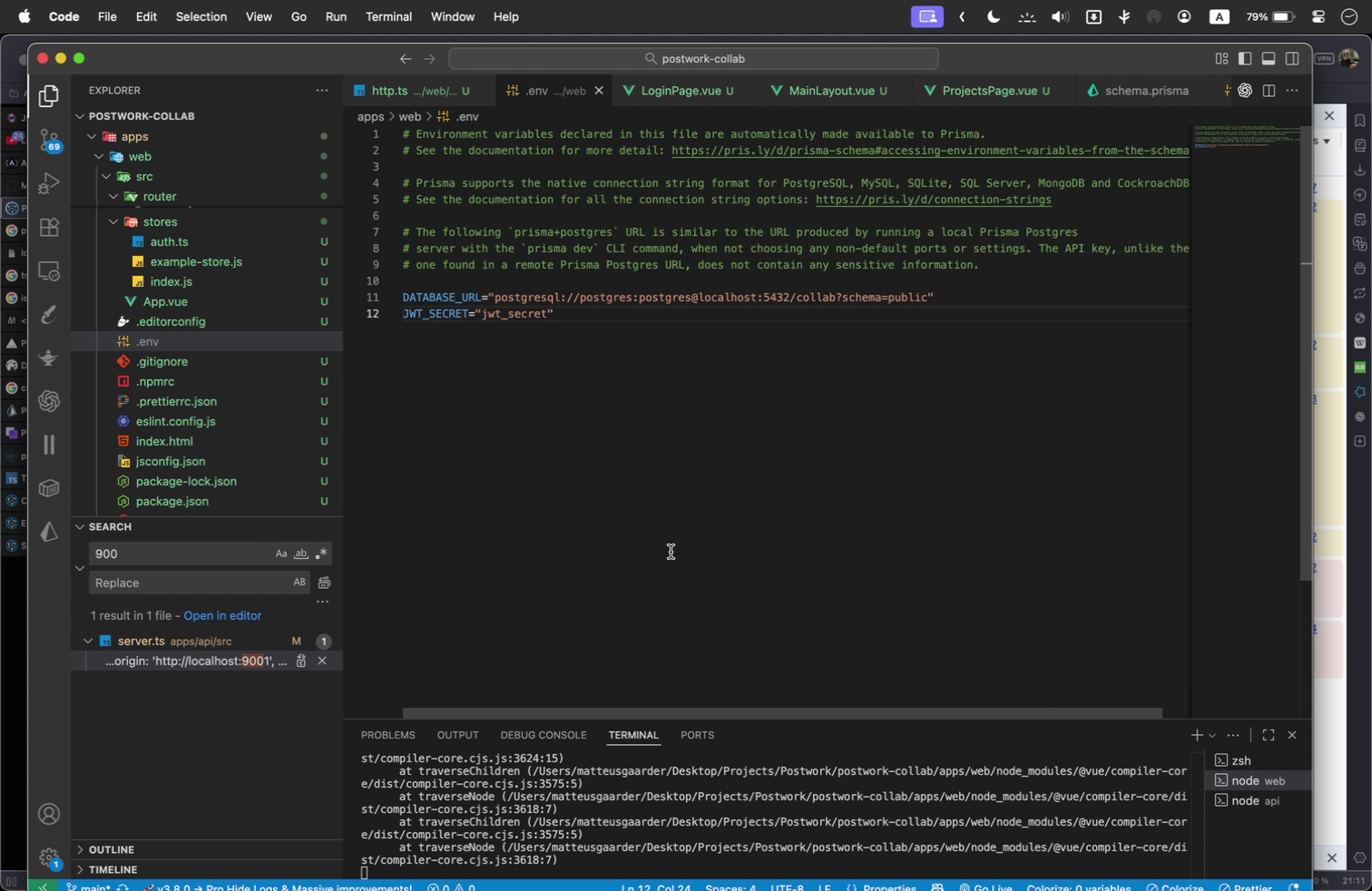 
key(Meta+Tab)
 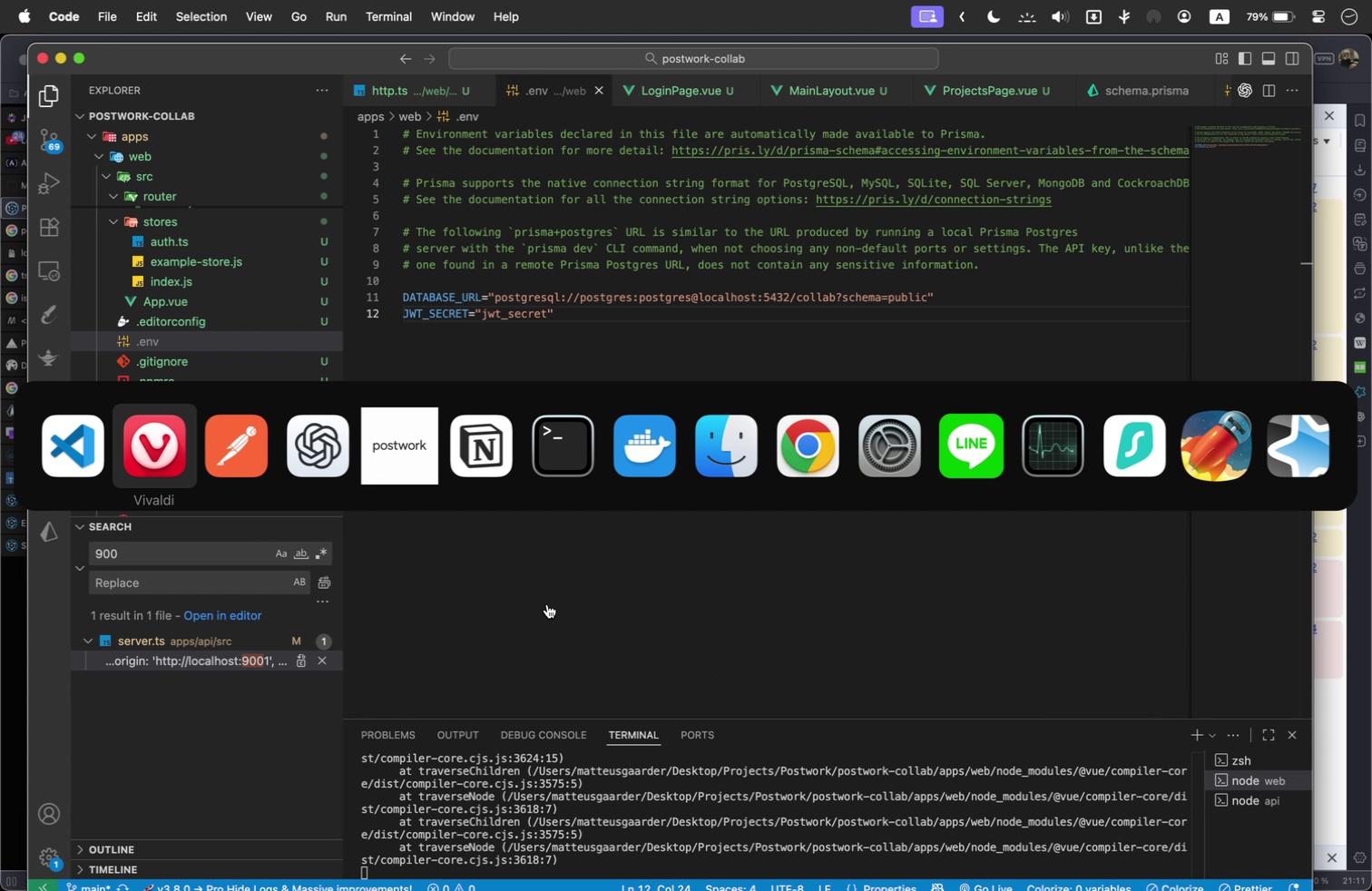 
key(Meta+Tab)
 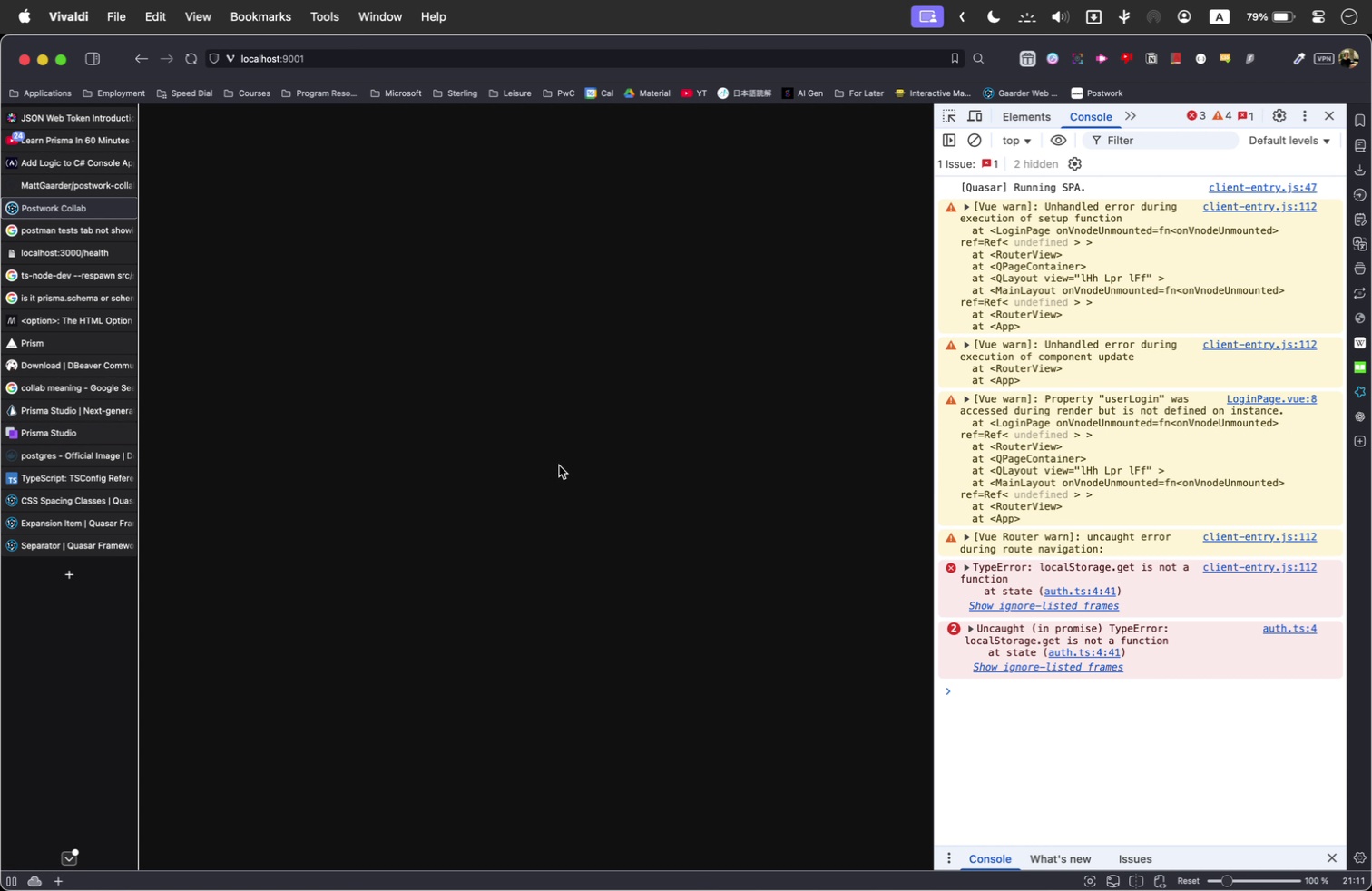 
scroll: coordinate [463, 430], scroll_direction: up, amount: 4.0
 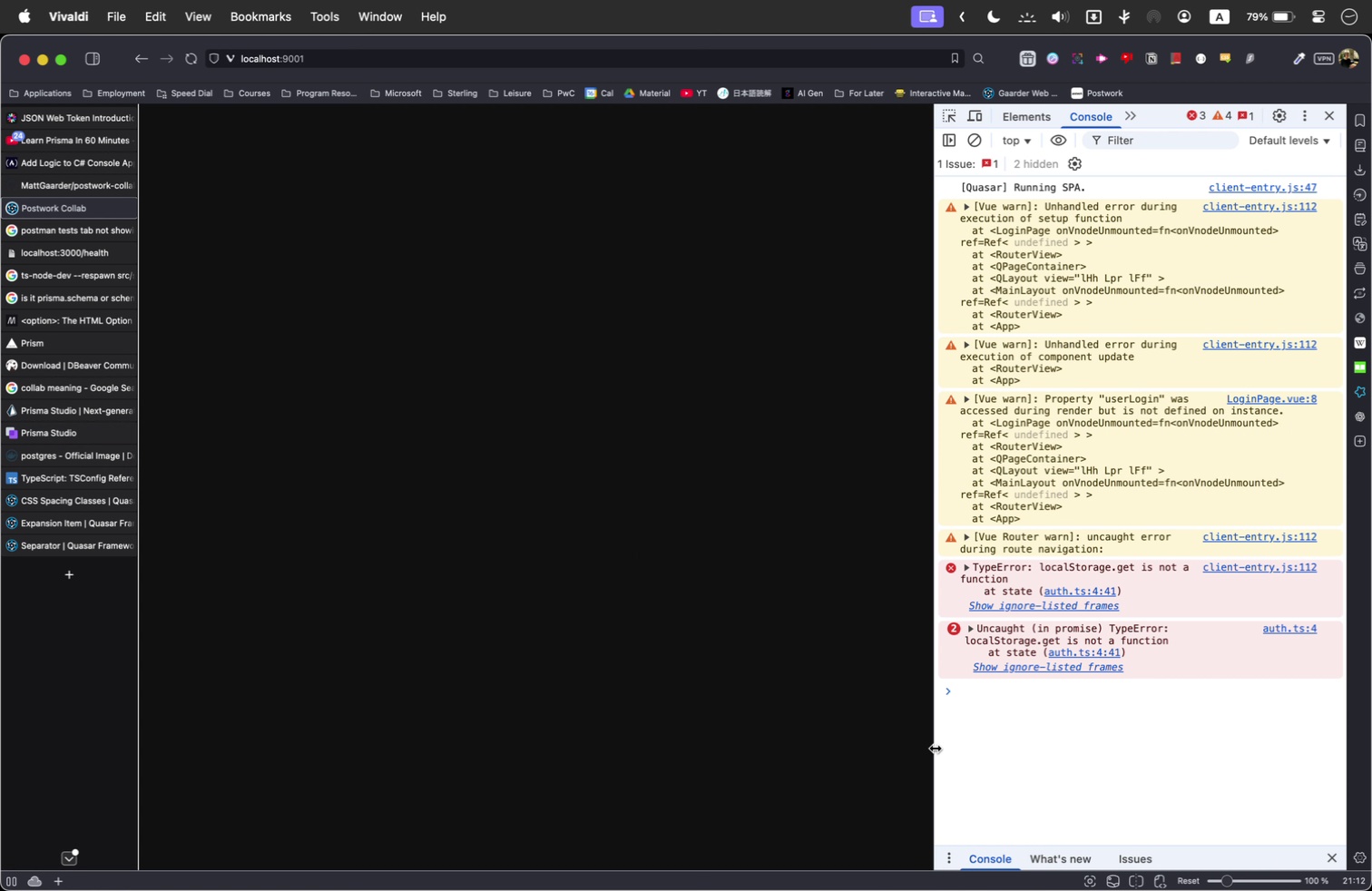 
wait(6.07)
 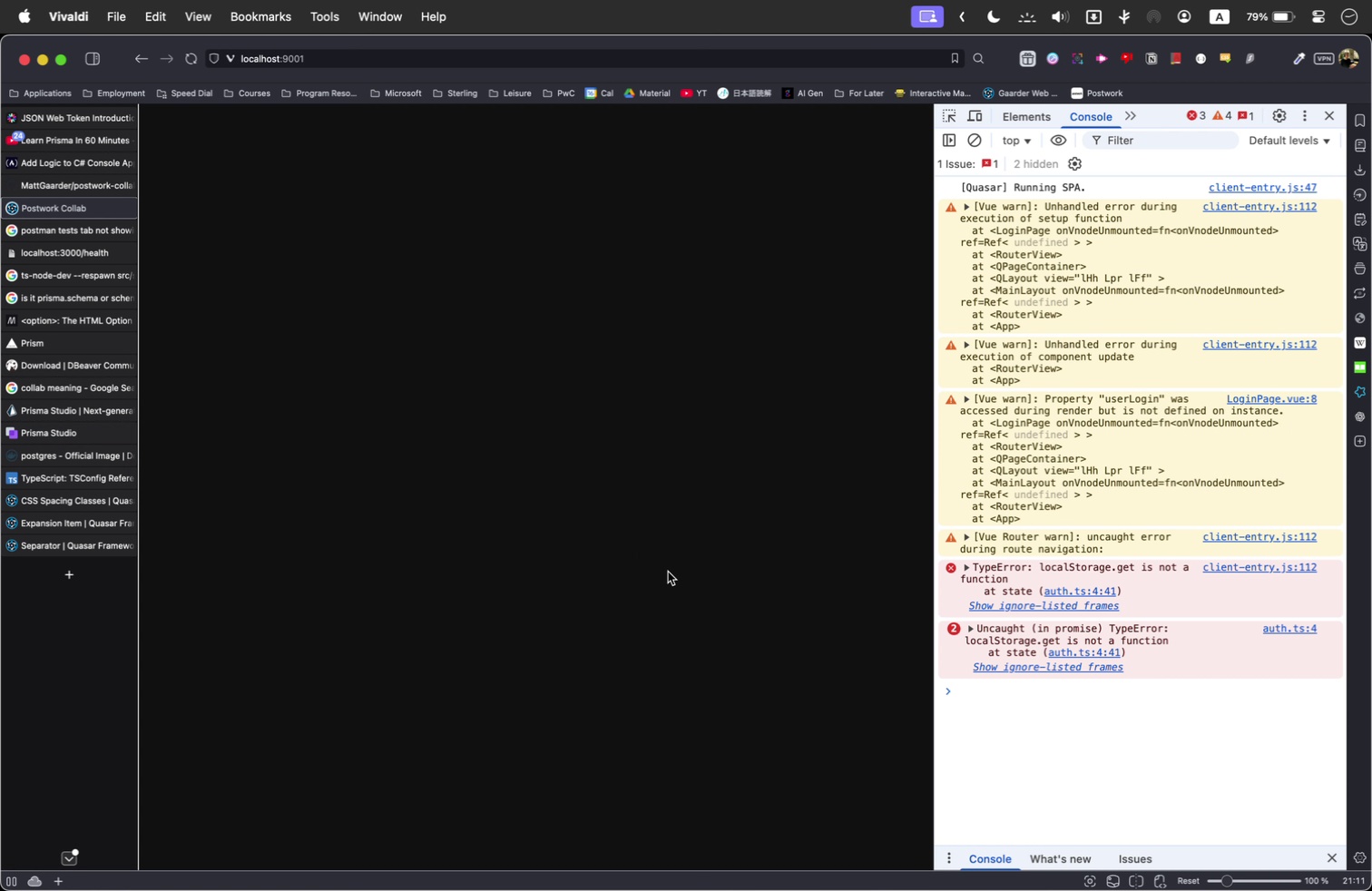 
hold_key(key=CommandLeft, duration=5.99)
 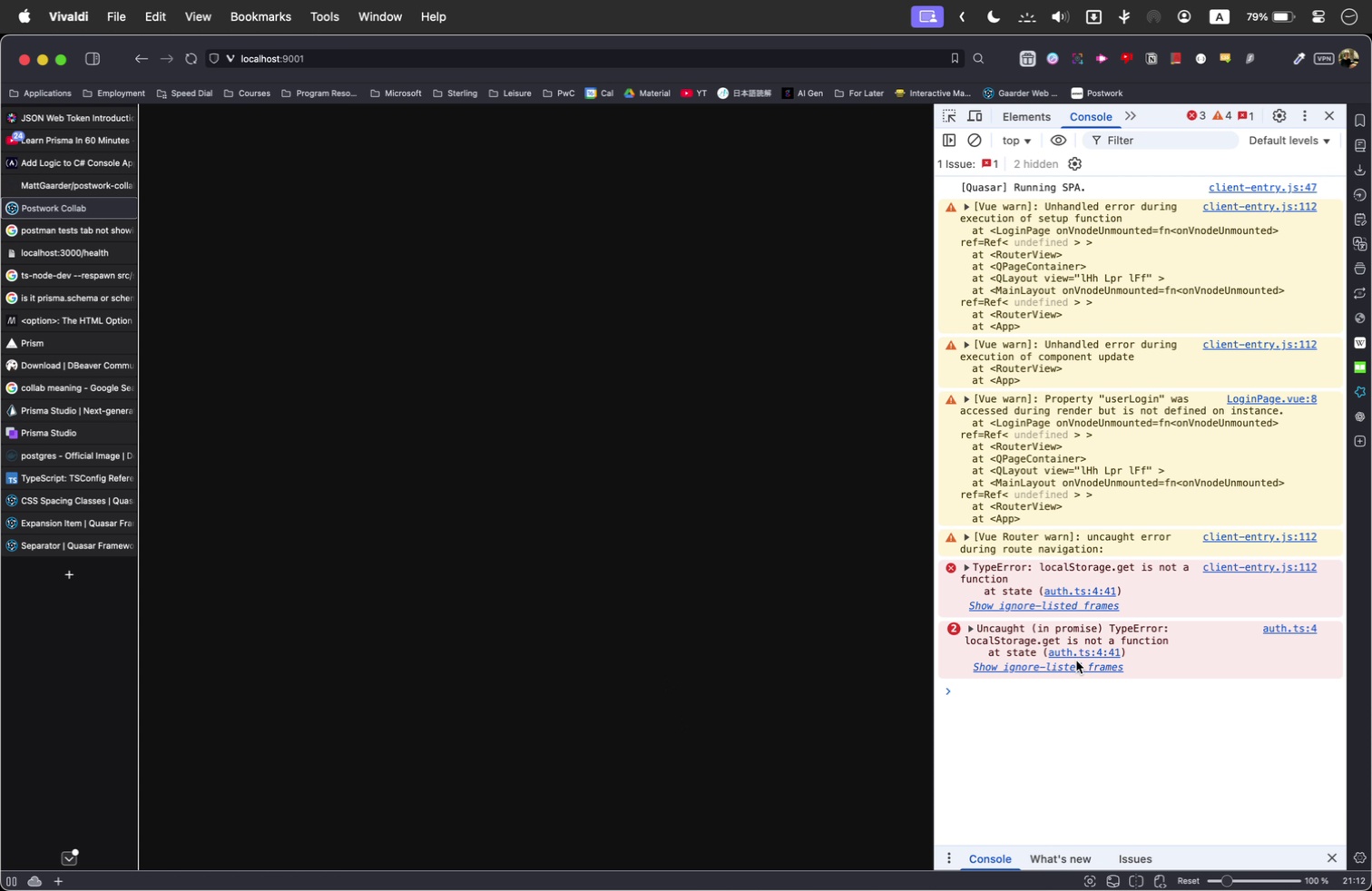 
key(Meta+Tab)
 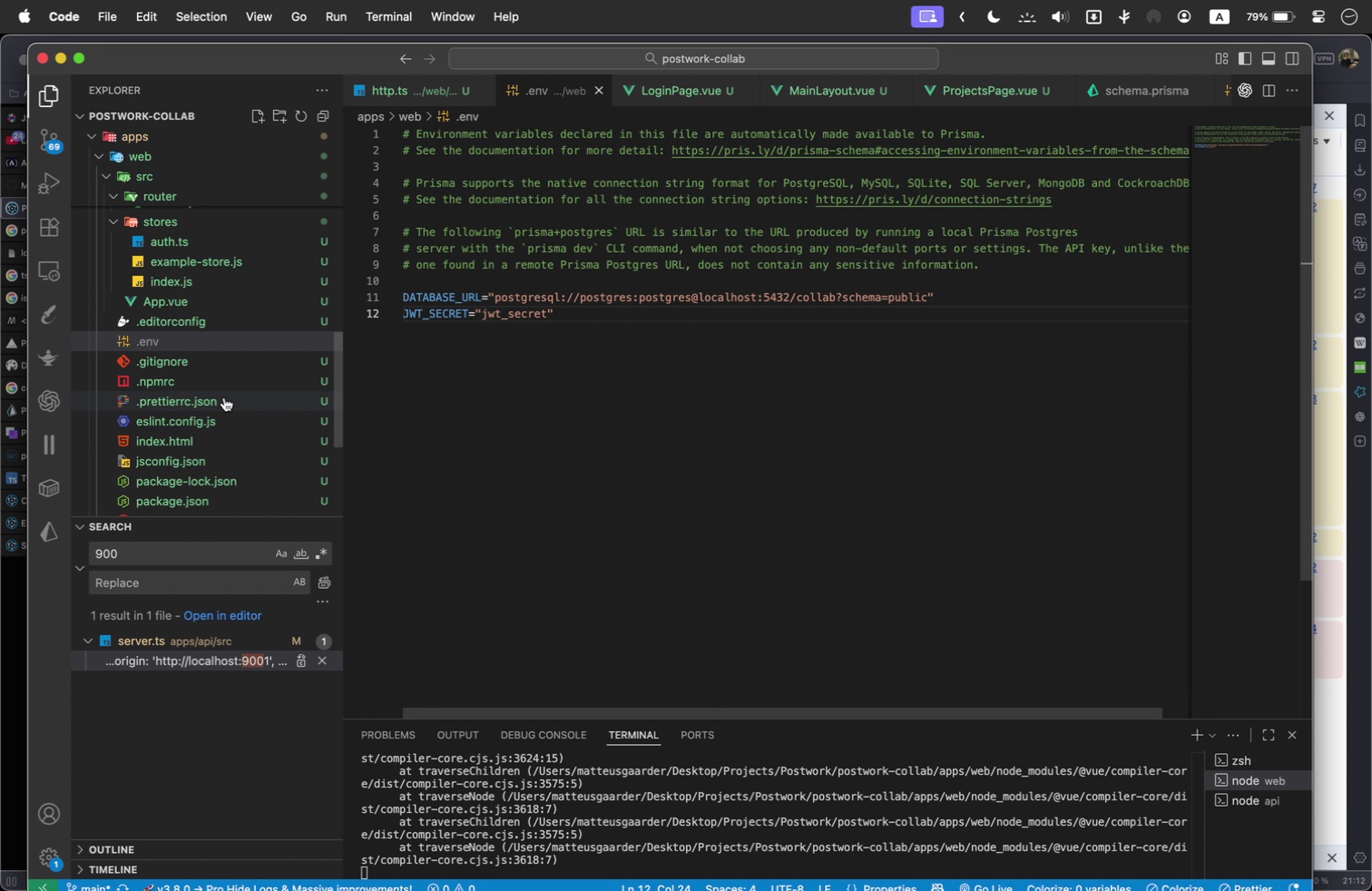 
scroll: coordinate [181, 323], scroll_direction: up, amount: 3.0
 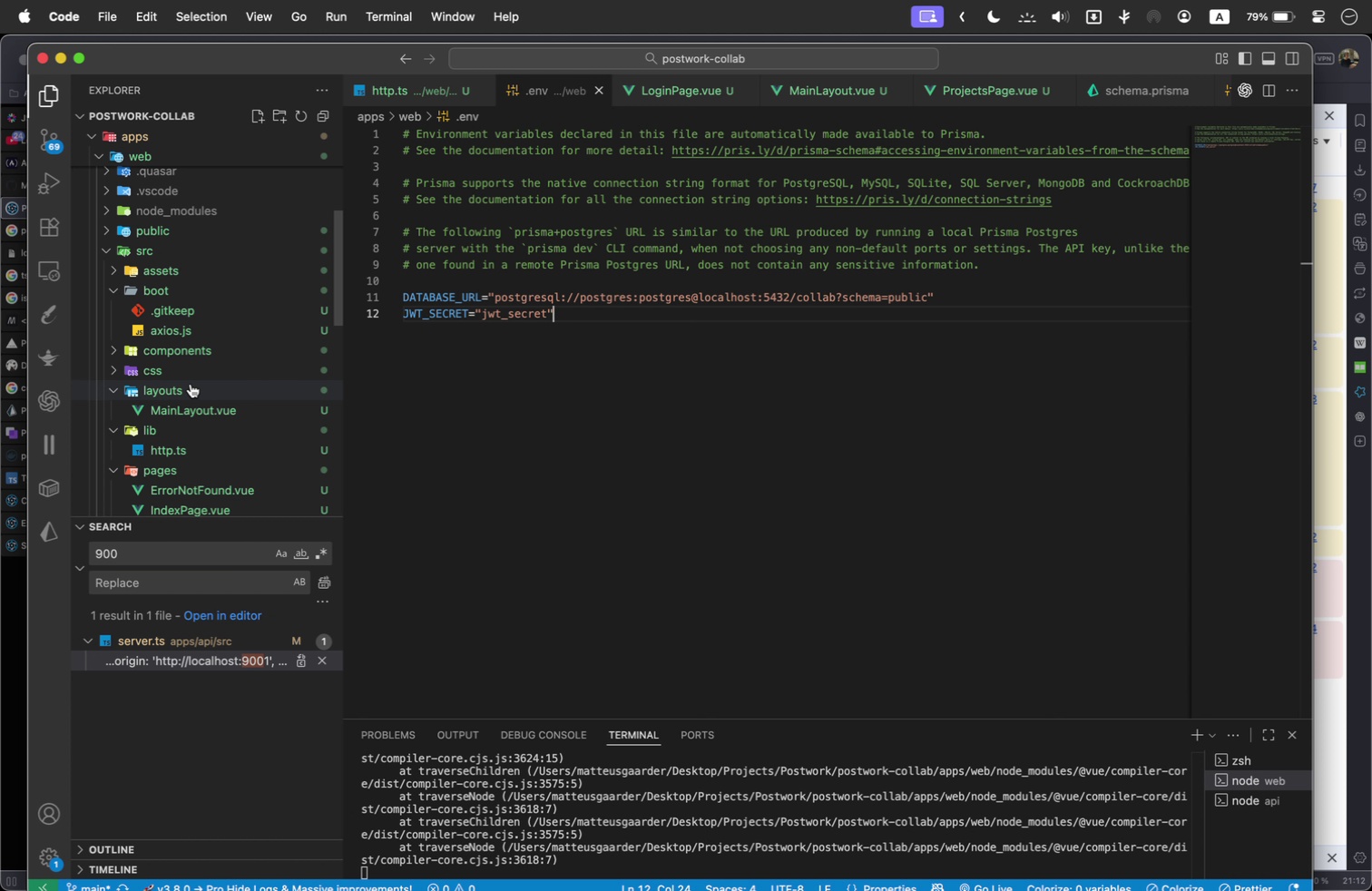 
scroll: coordinate [199, 435], scroll_direction: down, amount: 1.0
 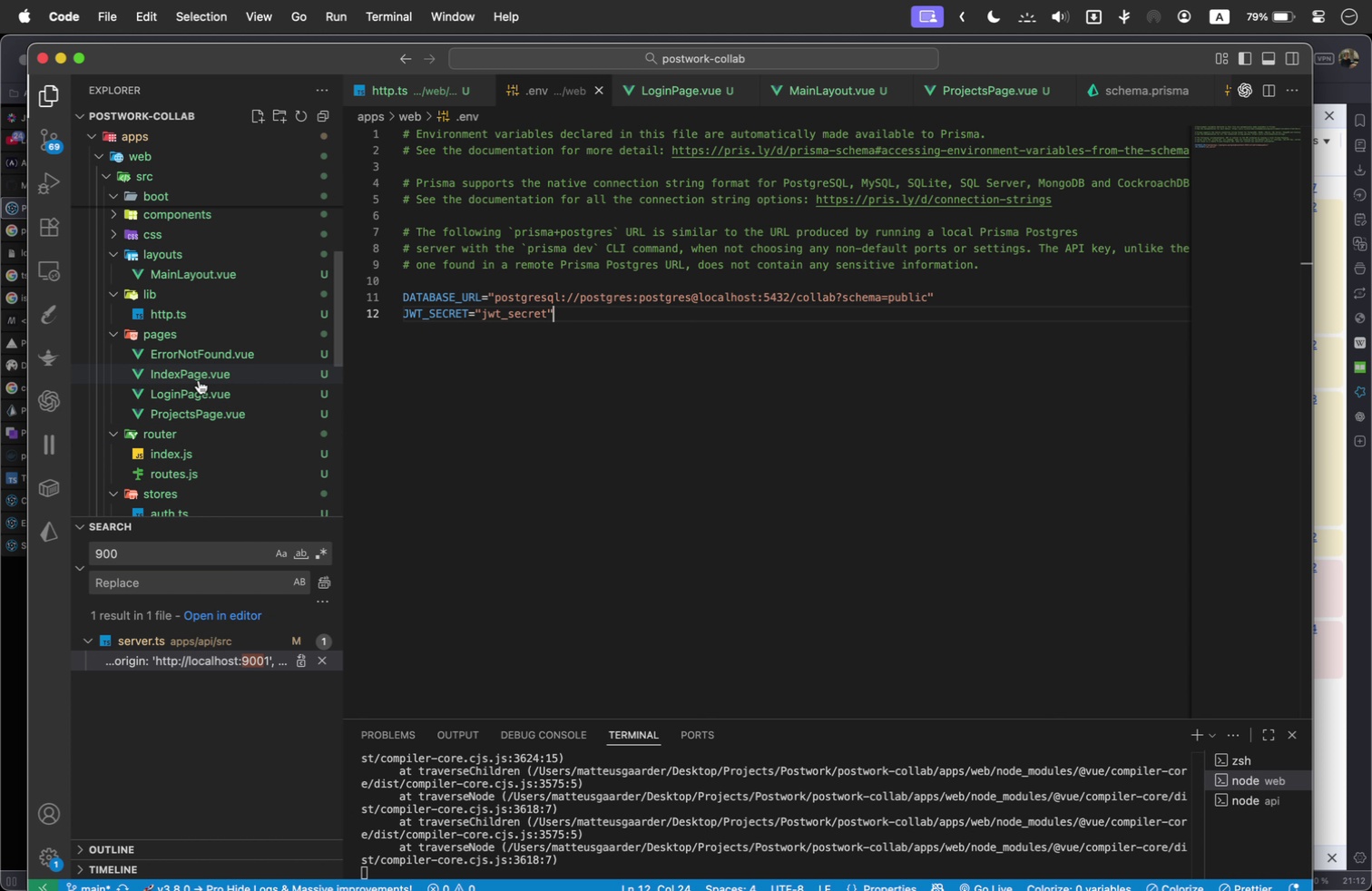 
left_click([205, 397])
 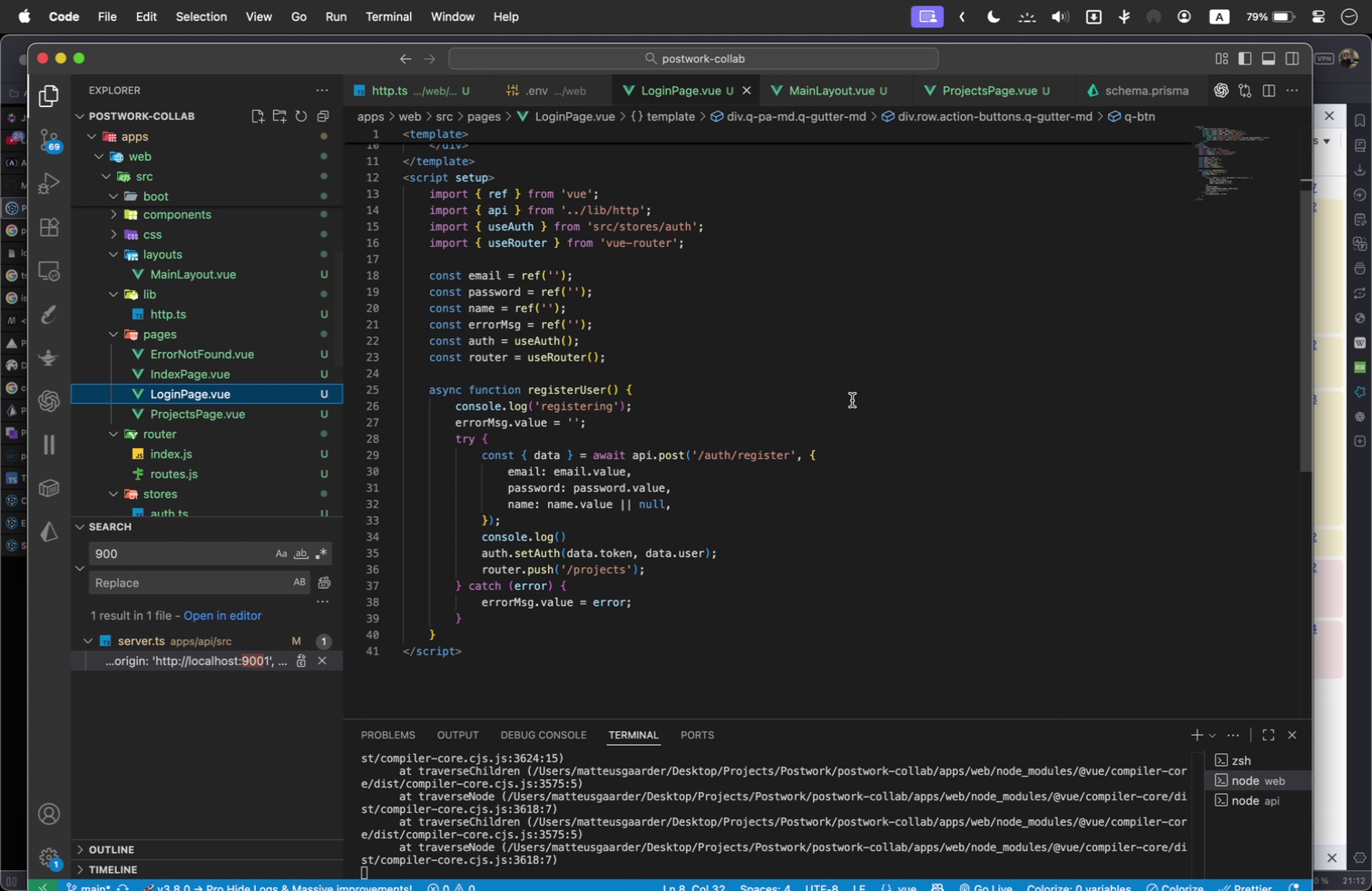 
left_click([853, 388])
 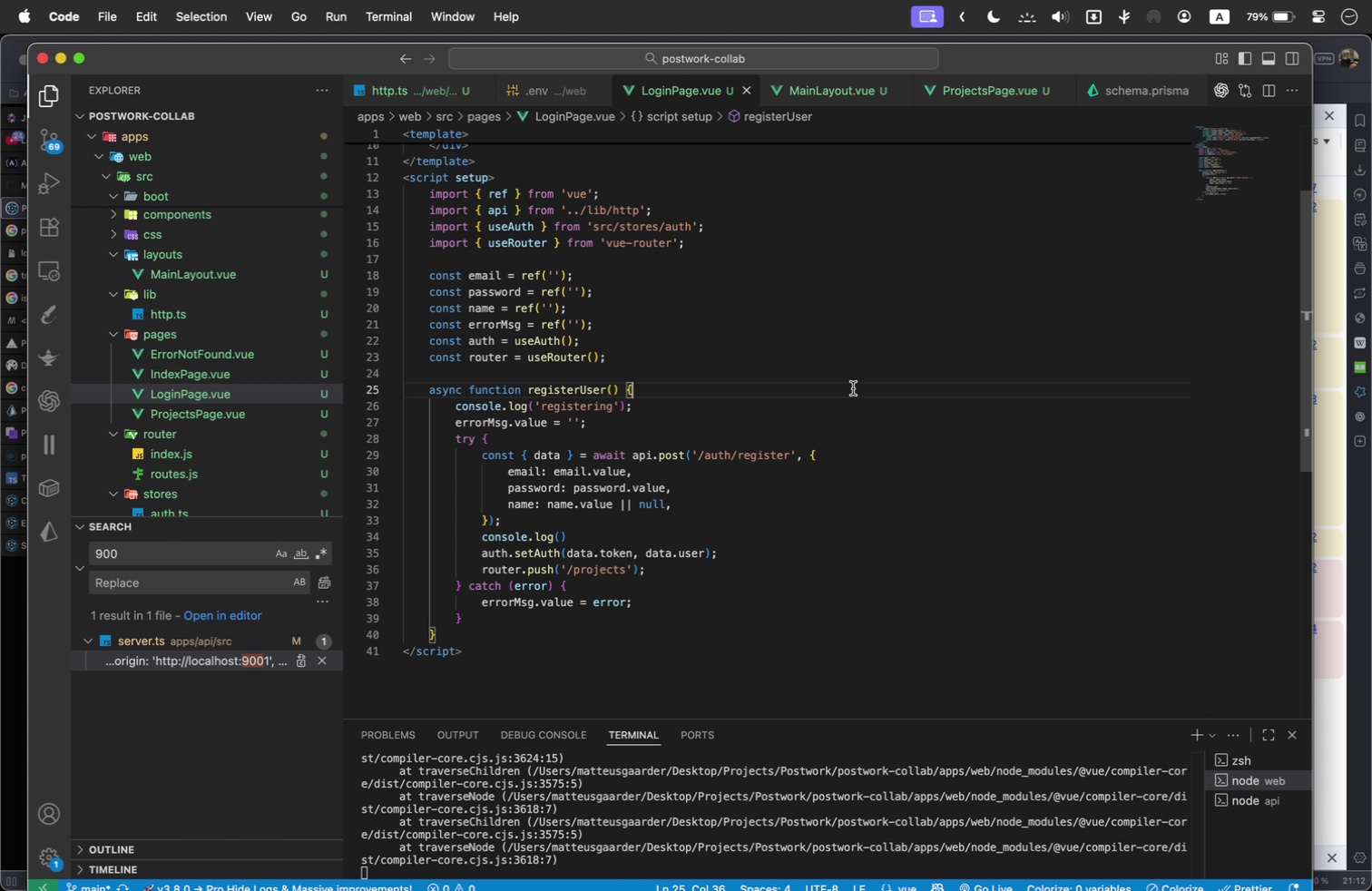 
key(Meta+F)
 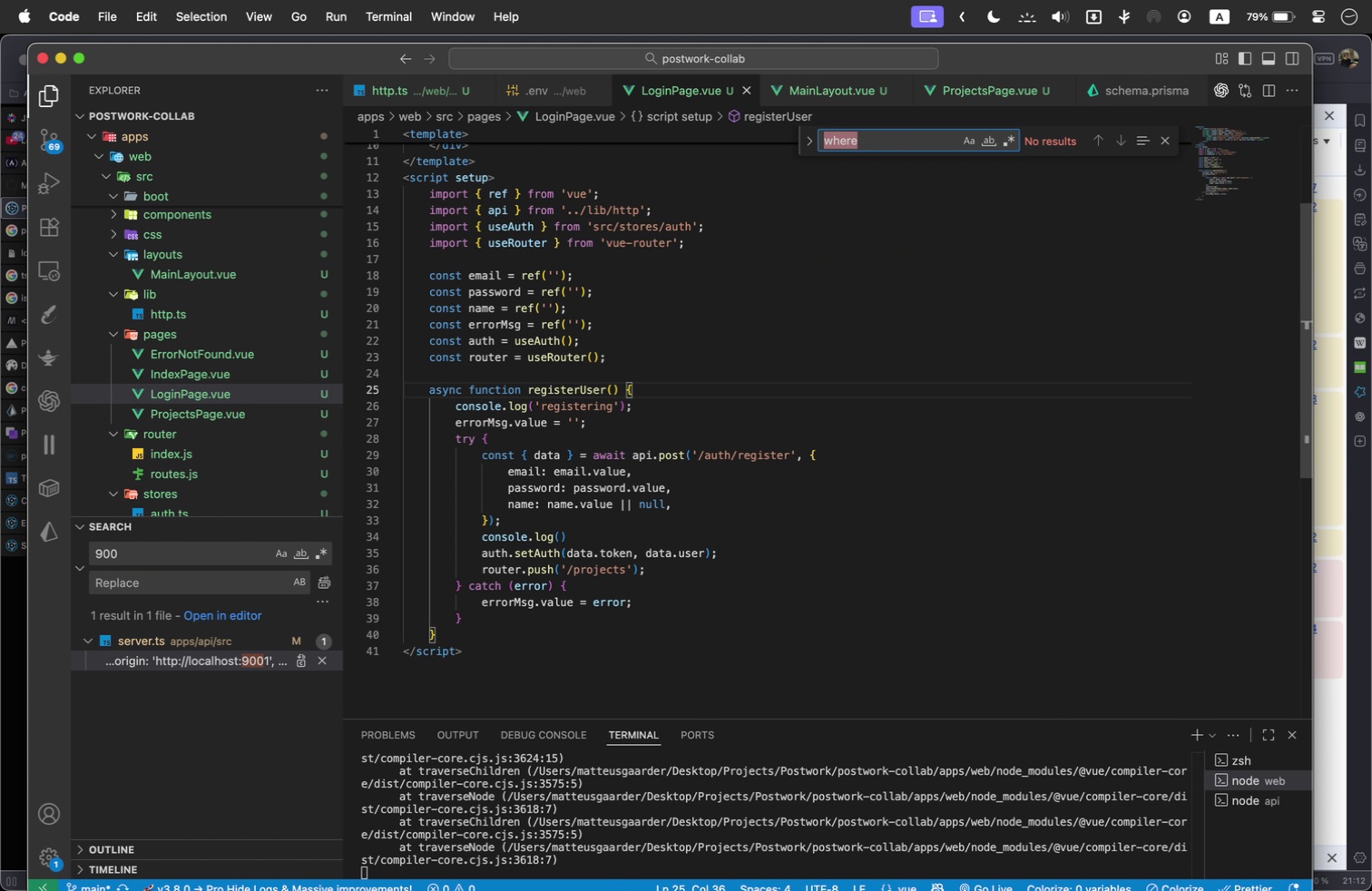 
type(get)
 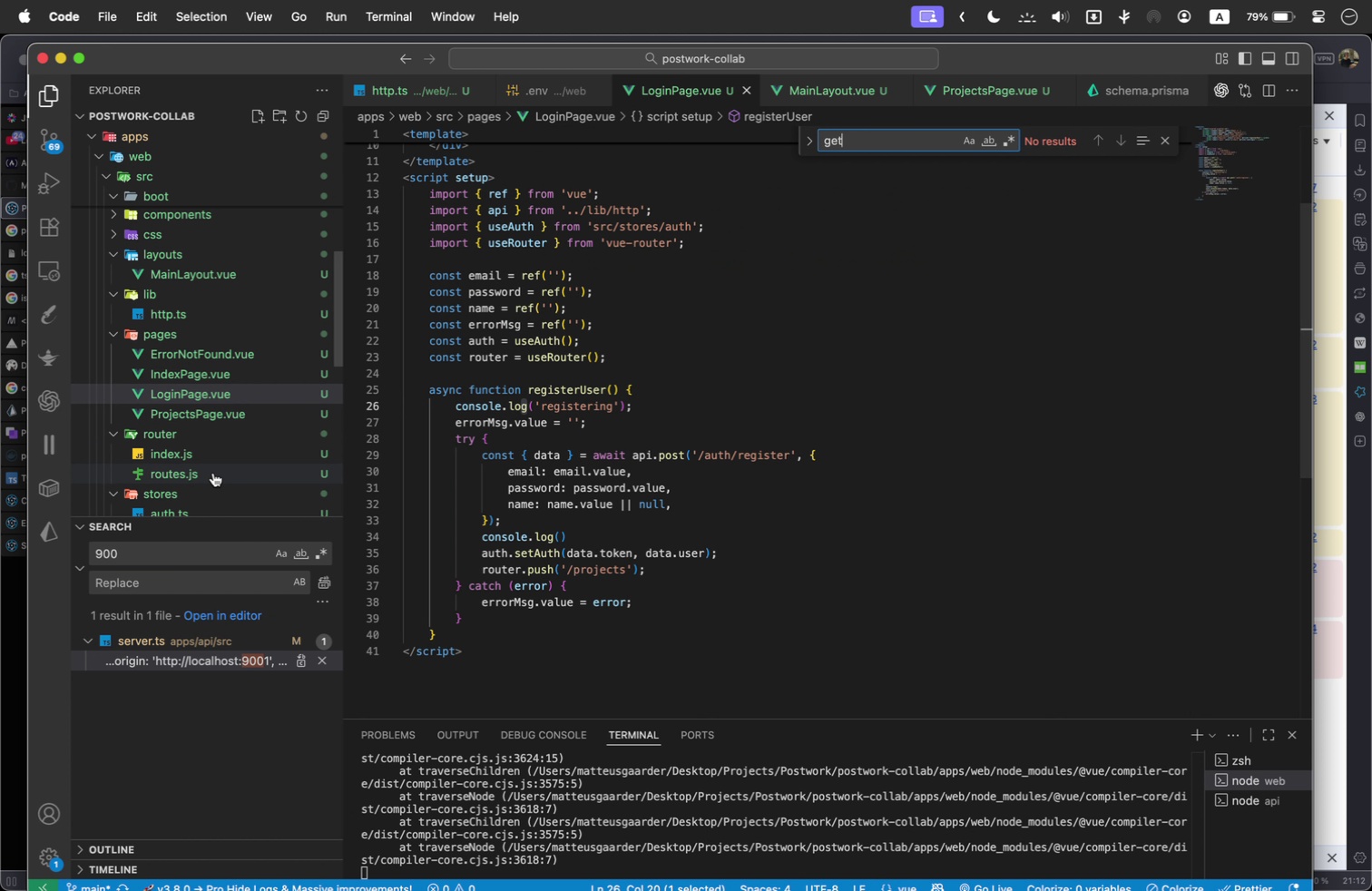 
left_click([232, 508])
 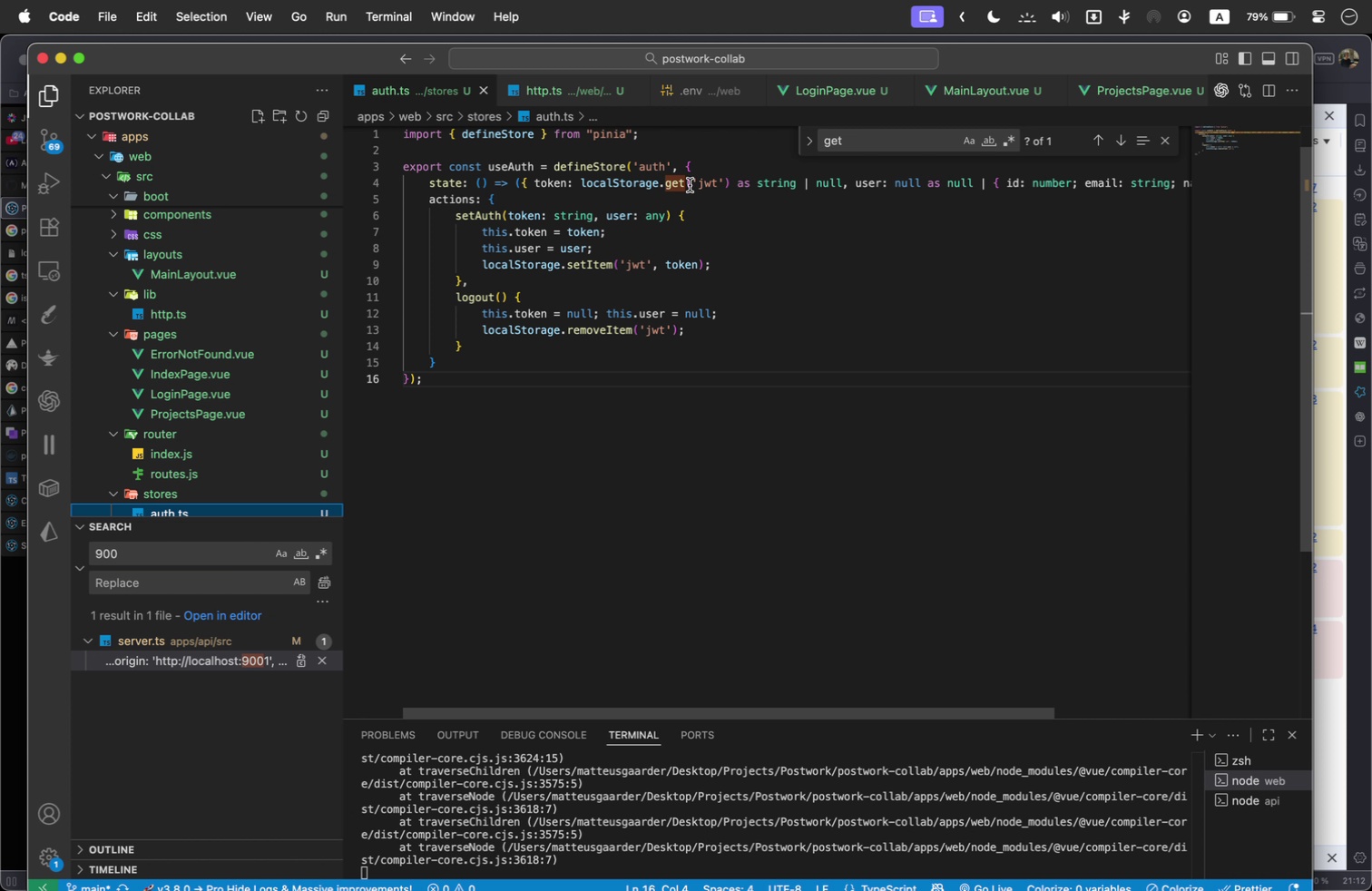 
left_click([686, 182])
 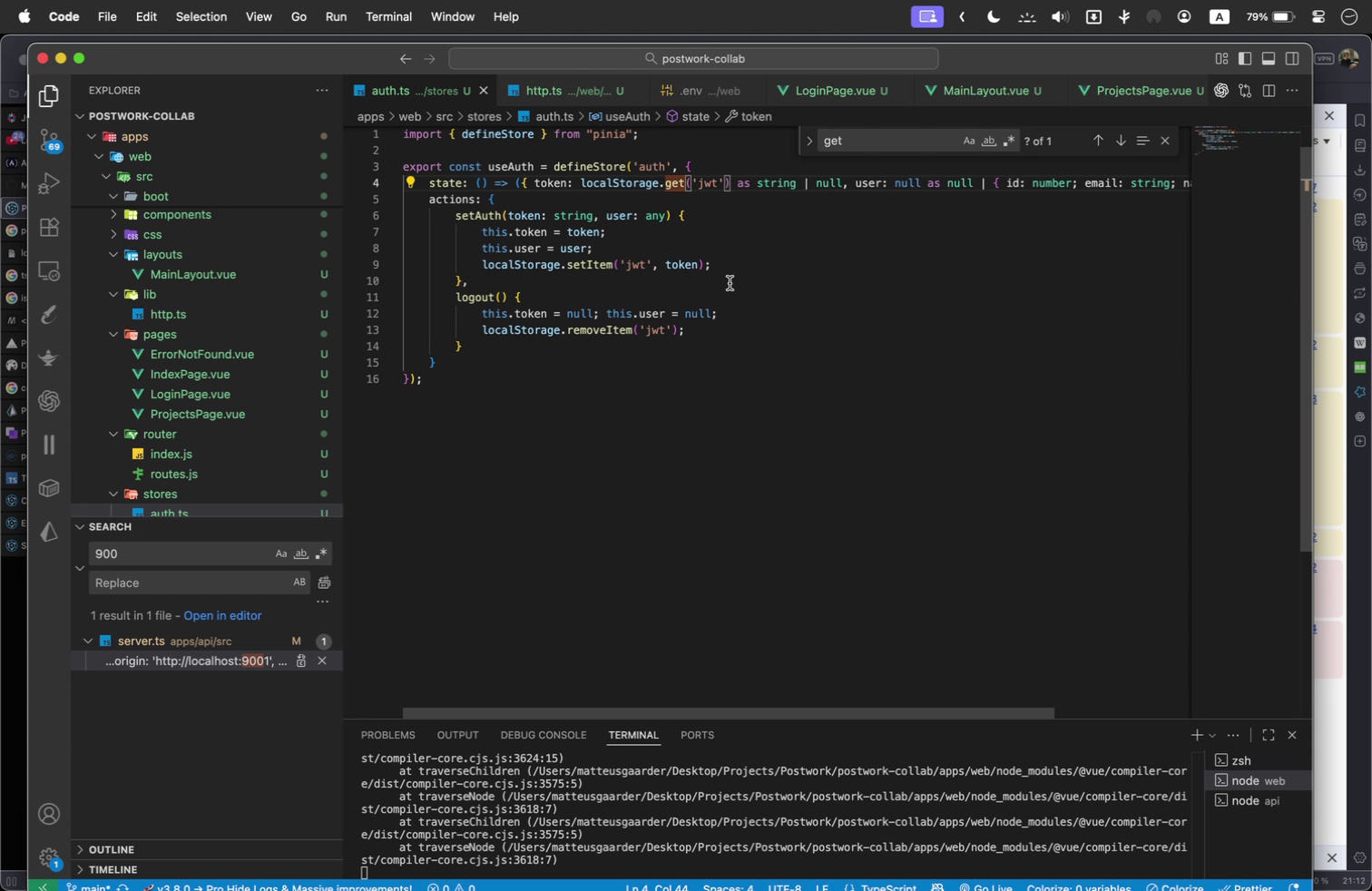 
scroll: coordinate [757, 323], scroll_direction: up, amount: 2.0
 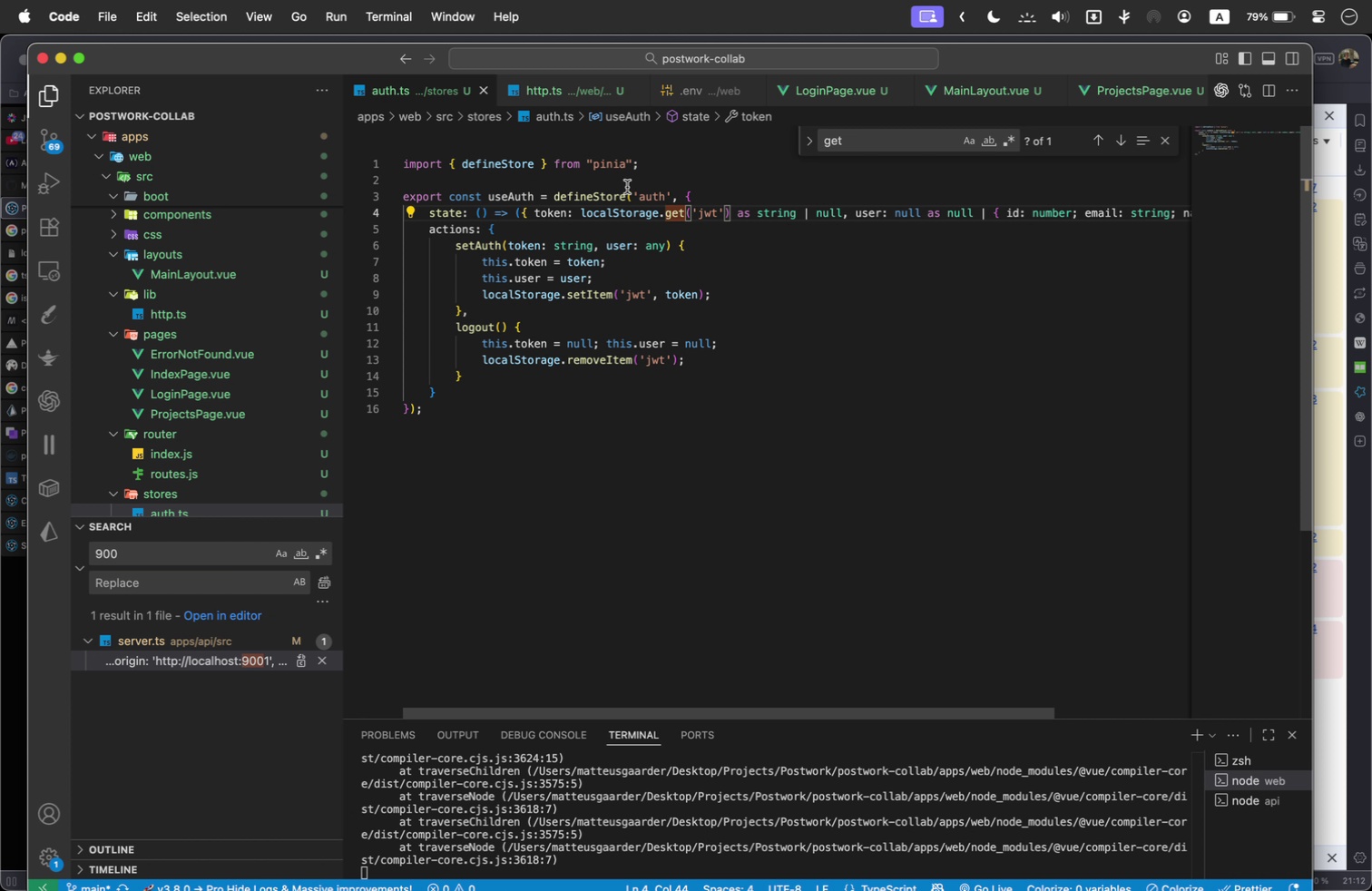 
wait(15.14)
 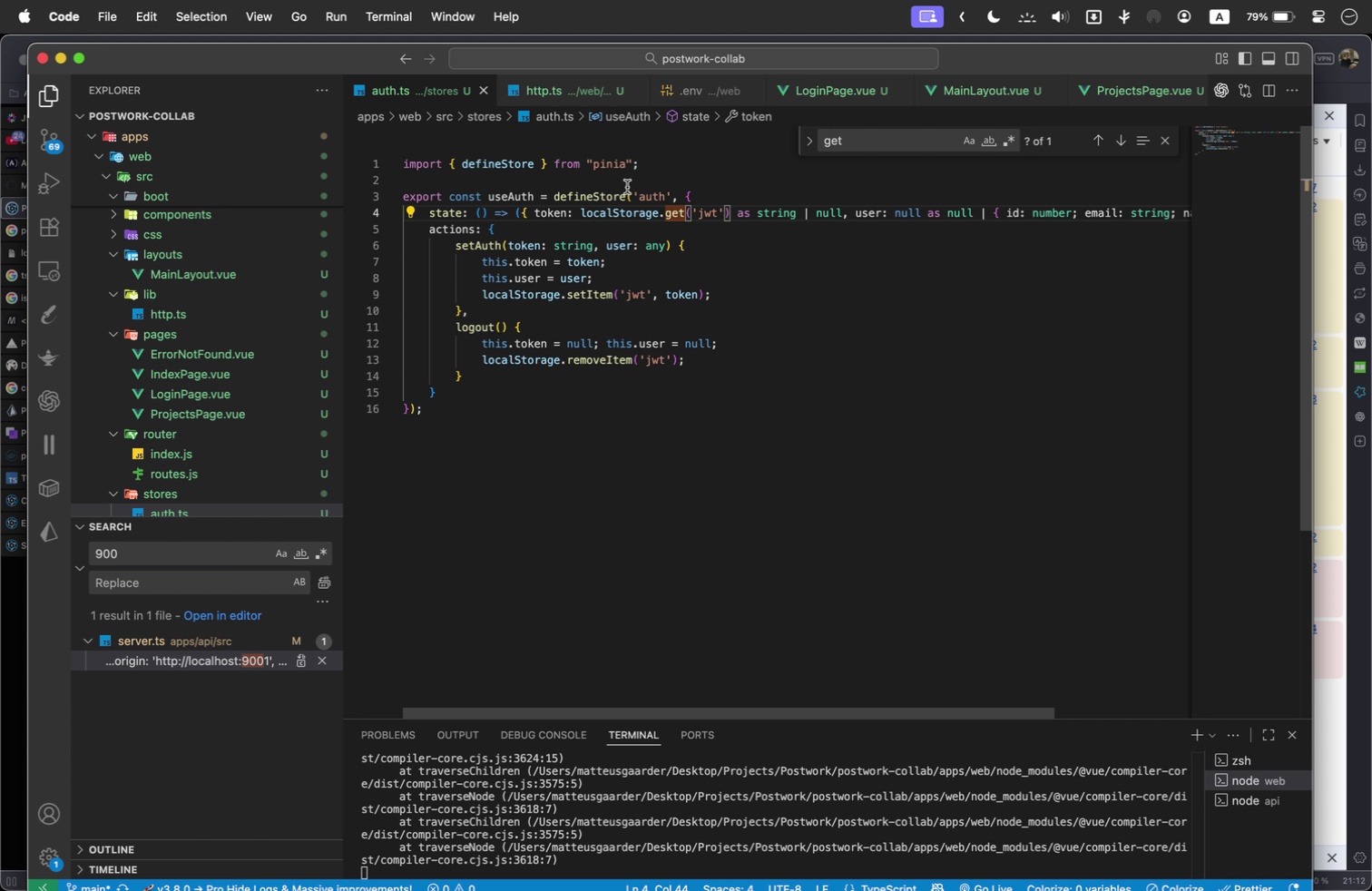 
left_click([687, 211])
 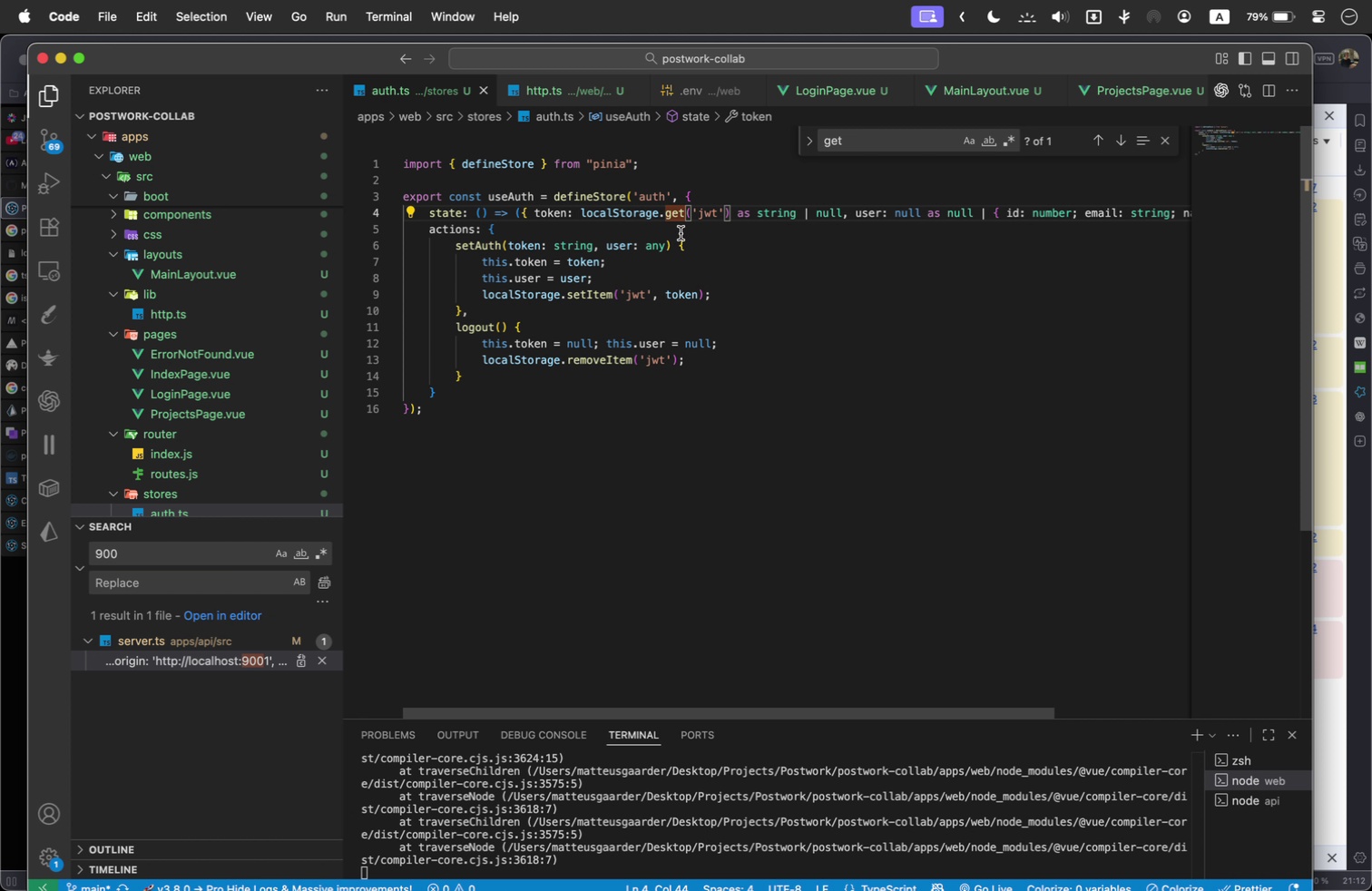 
type(Item)
 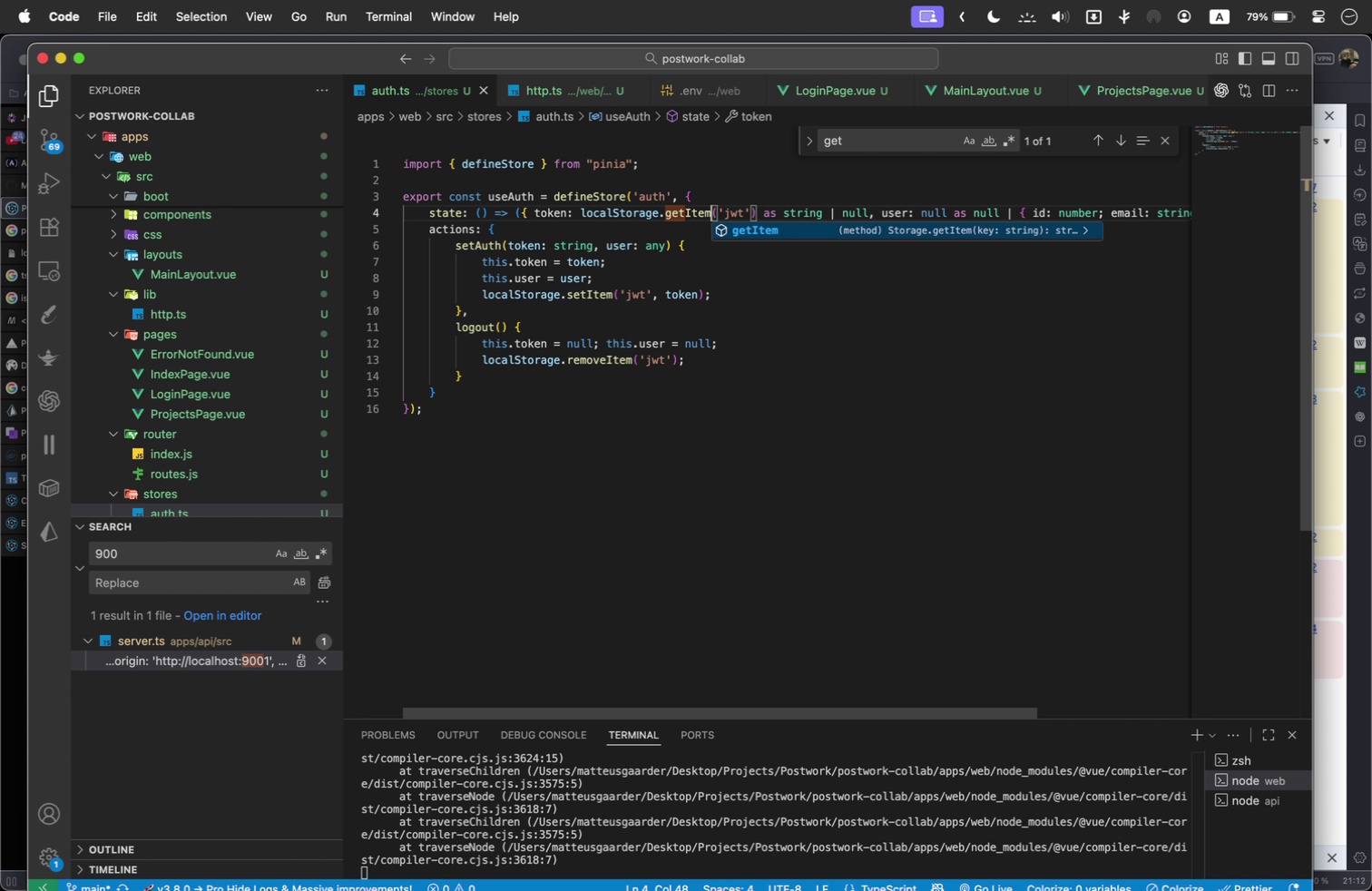 
key(Enter)
 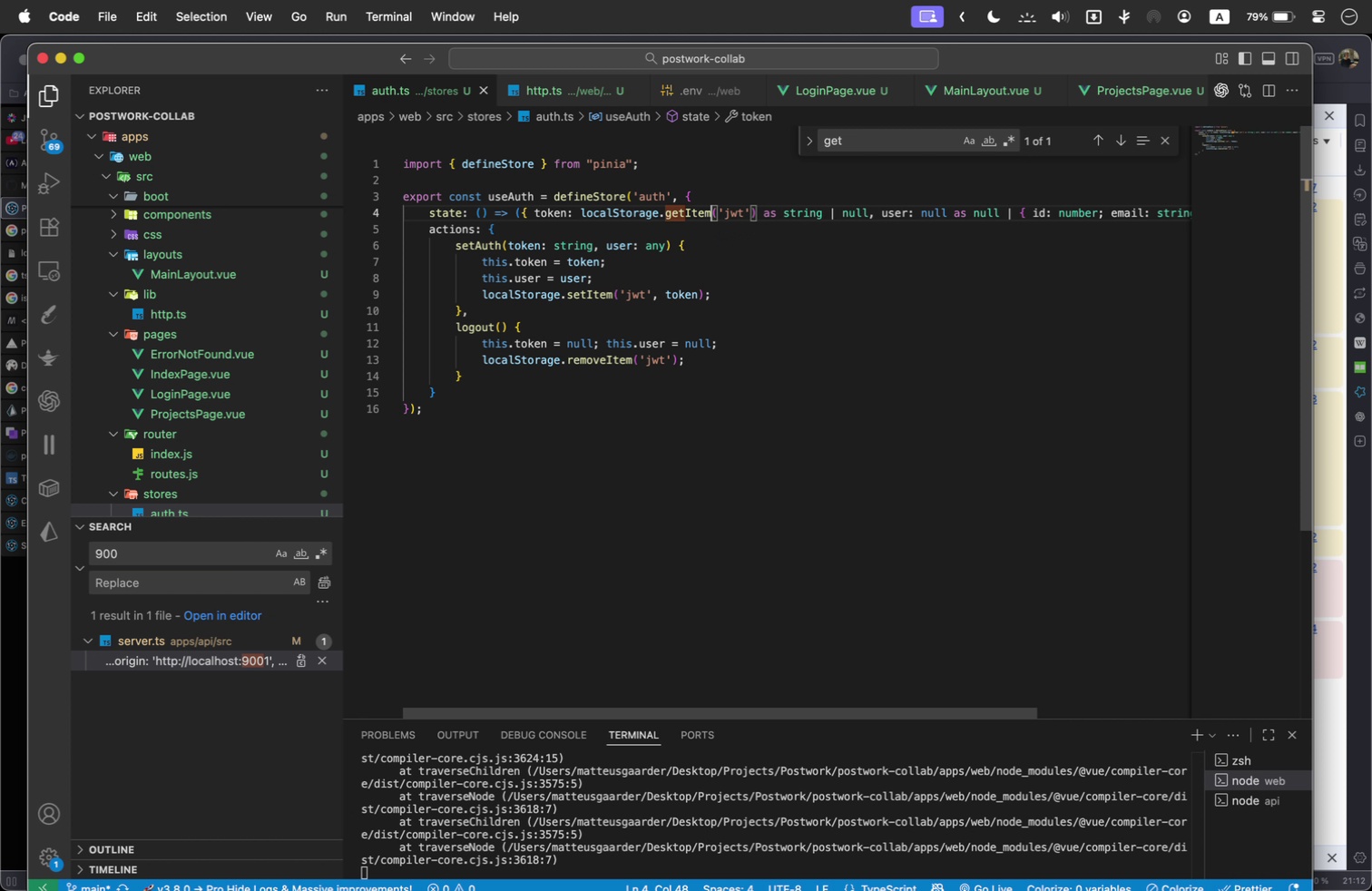 
hold_key(key=CommandLeft, duration=1.66)
 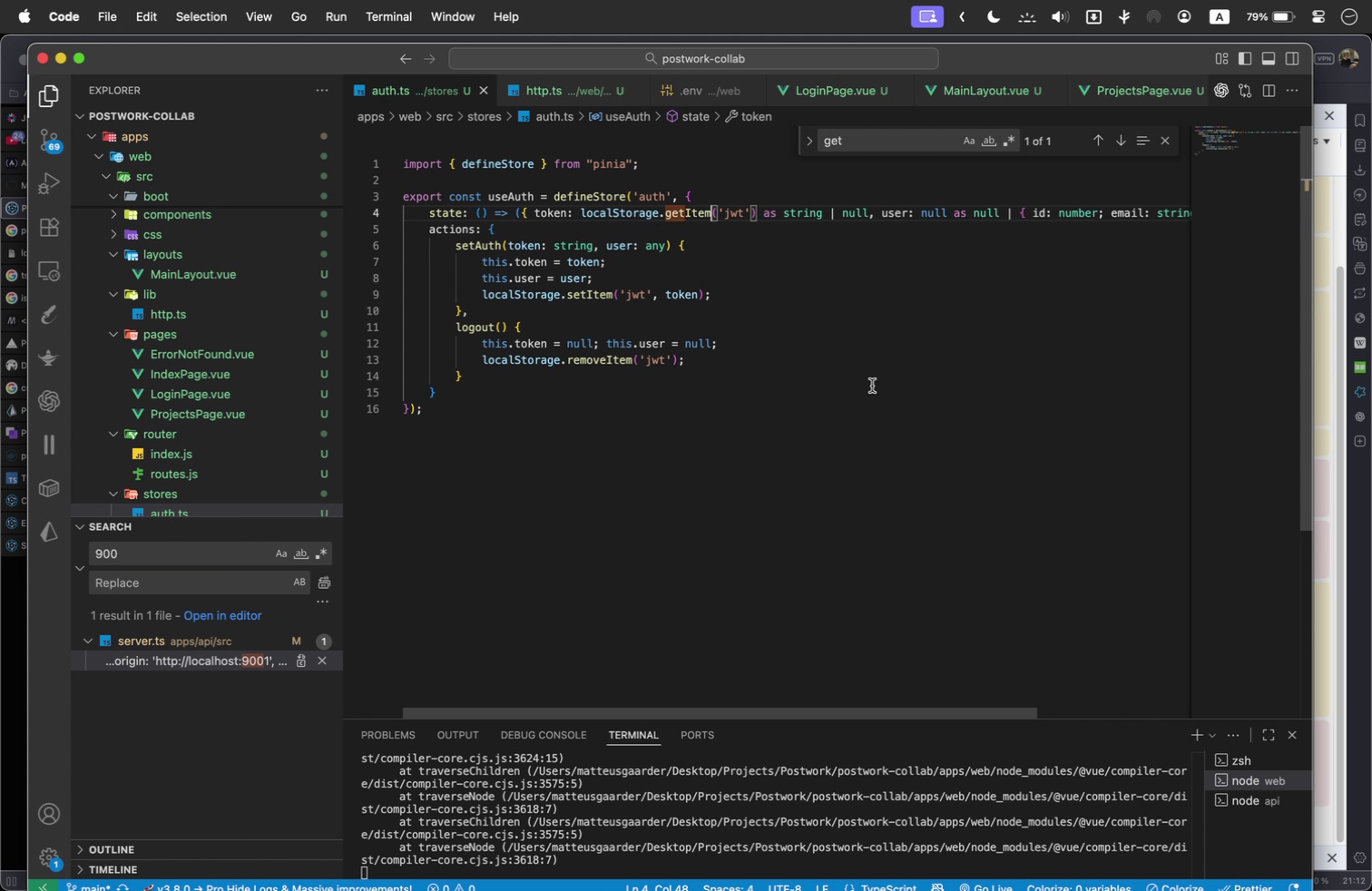 
wait(5.98)
 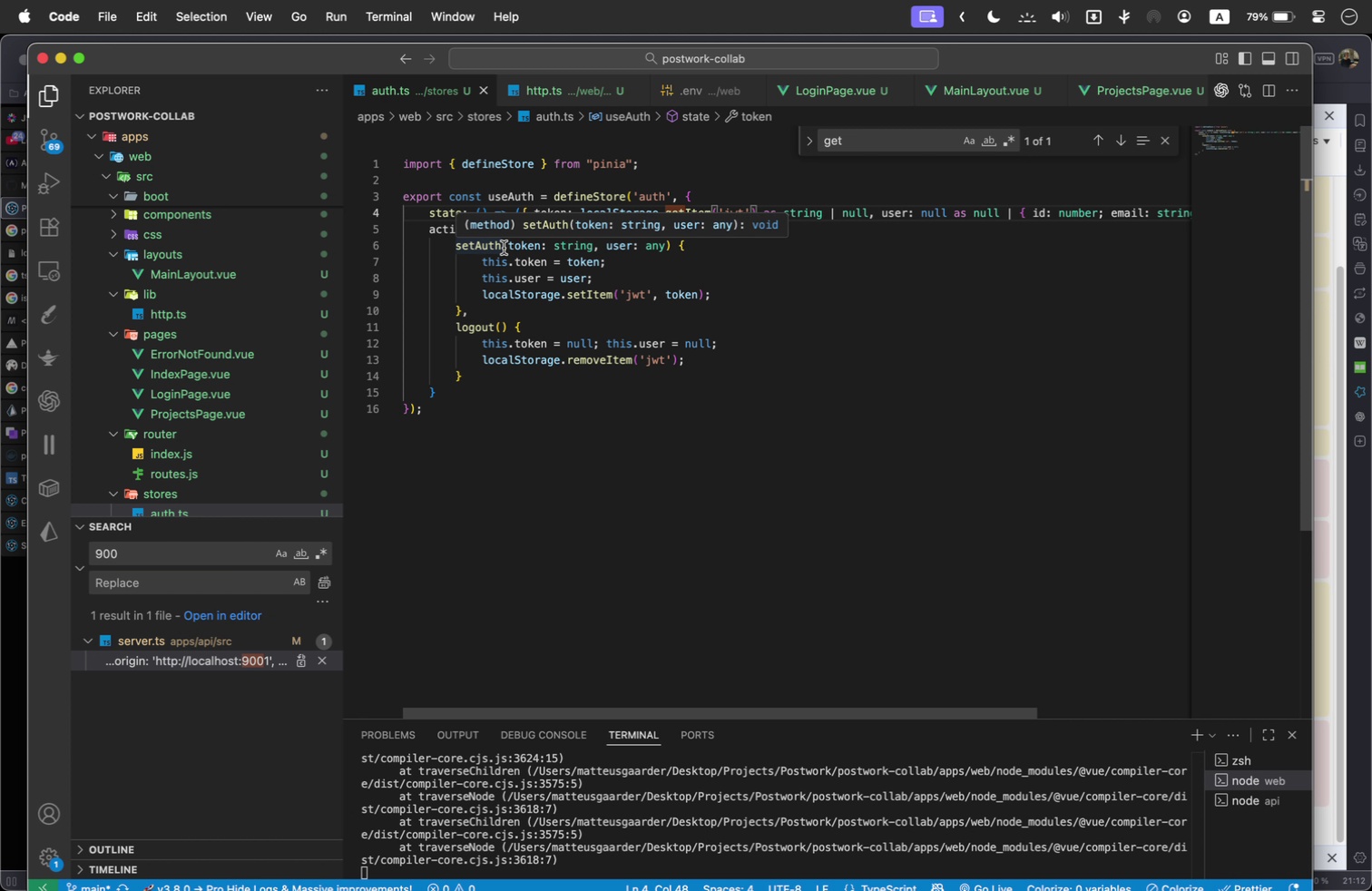 
key(Meta+Tab)
 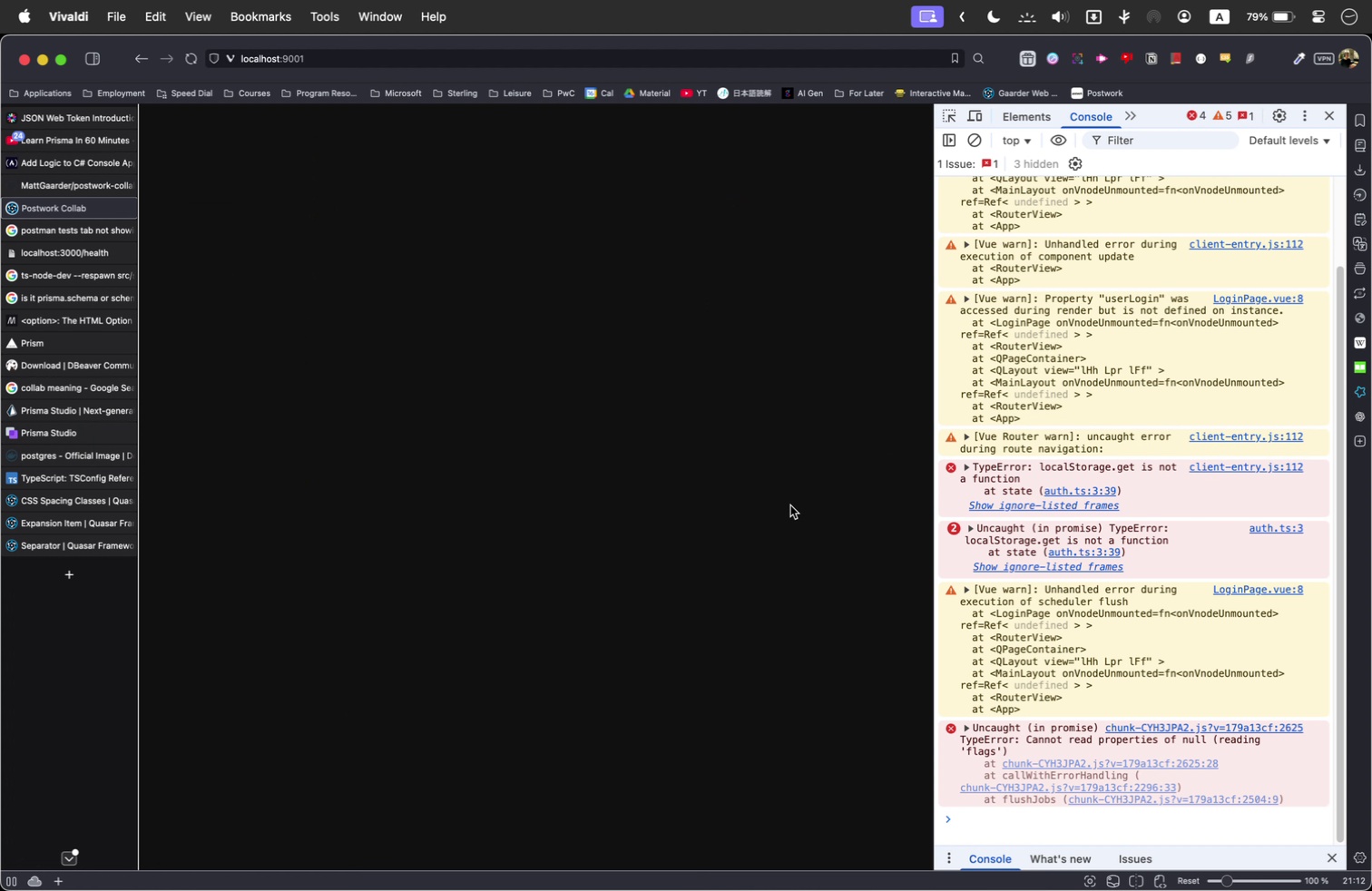 
scroll: coordinate [1215, 554], scroll_direction: down, amount: 1.0
 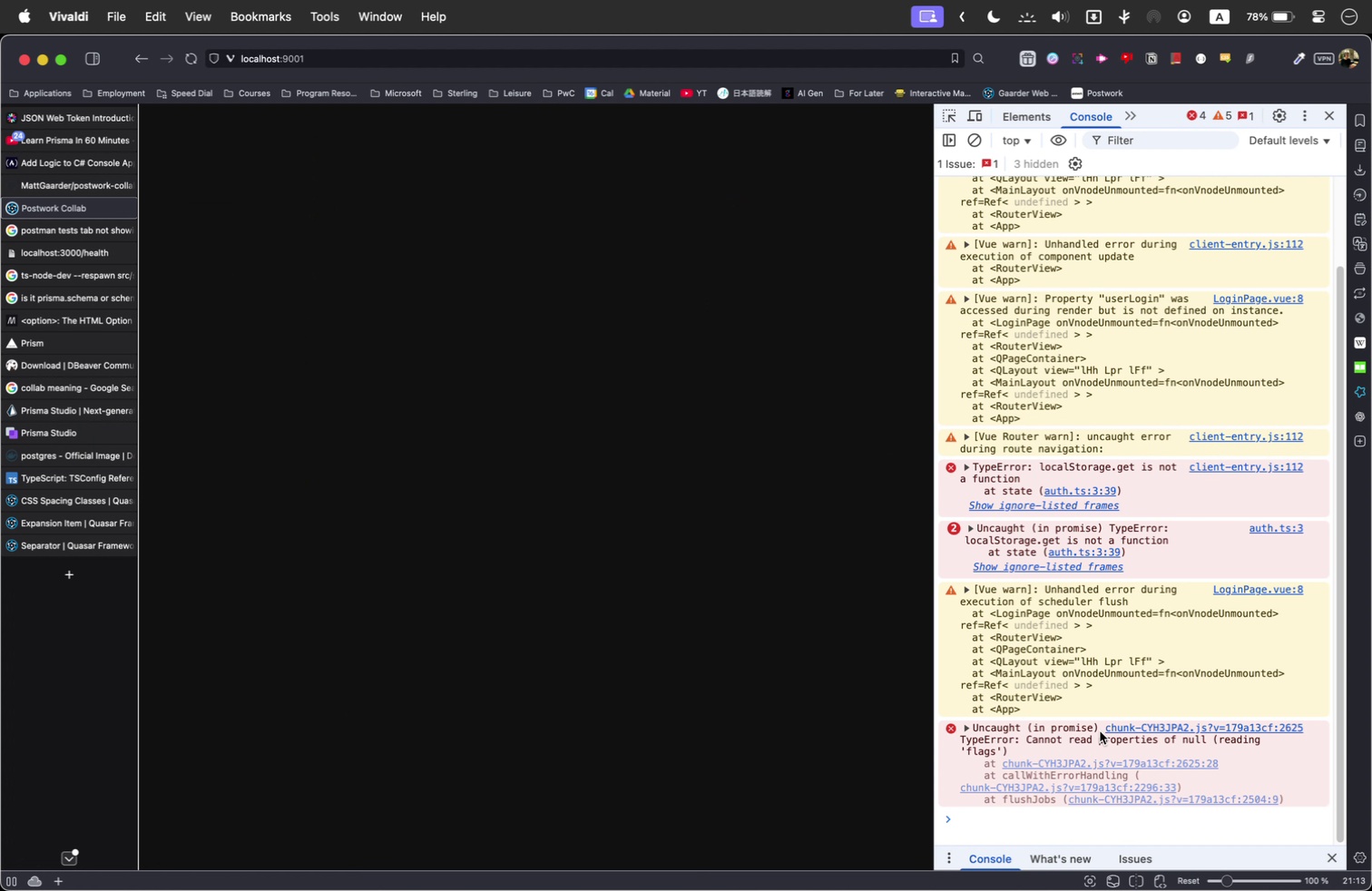 
wait(11.77)
 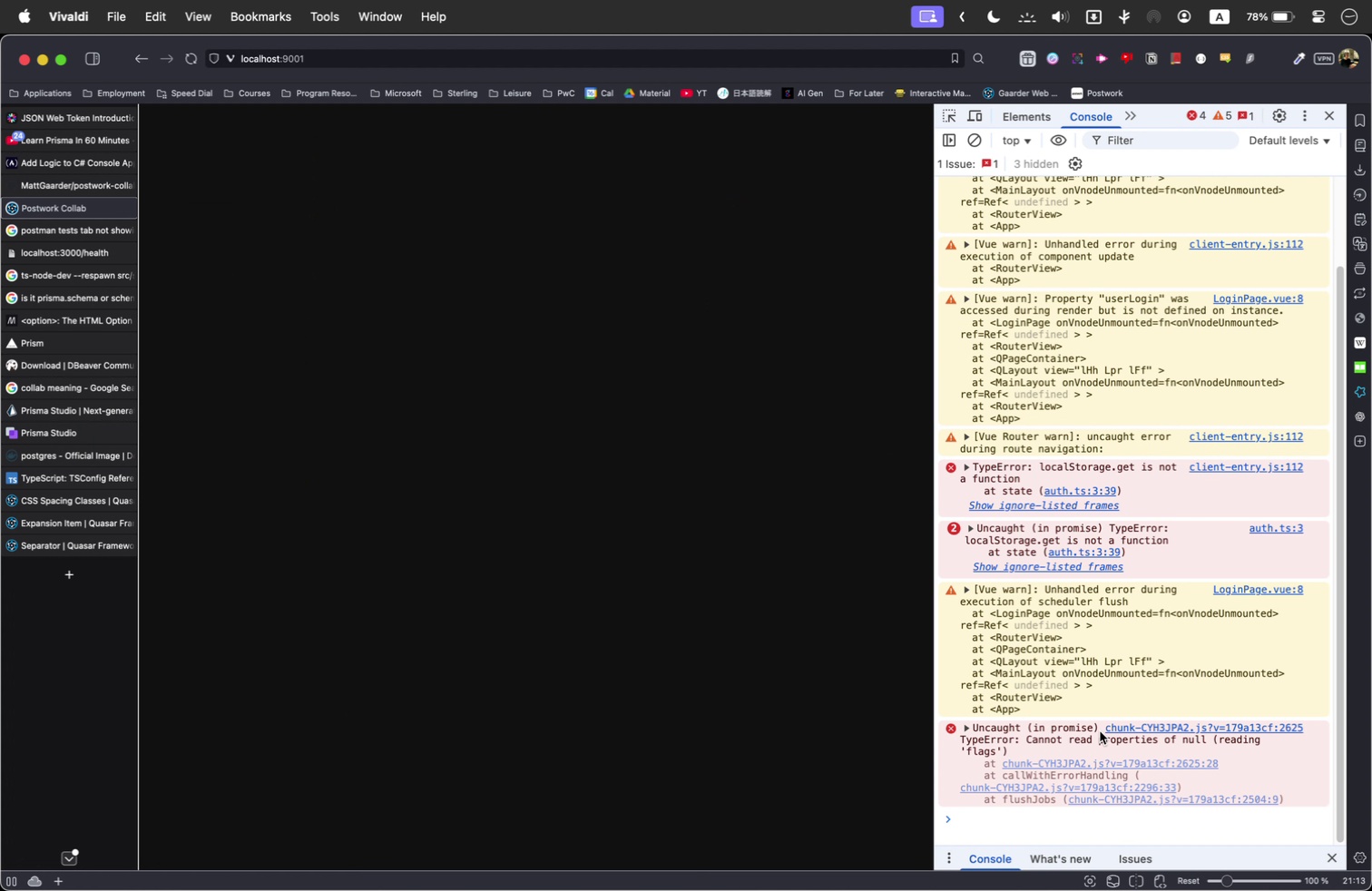 
left_click([967, 729])
 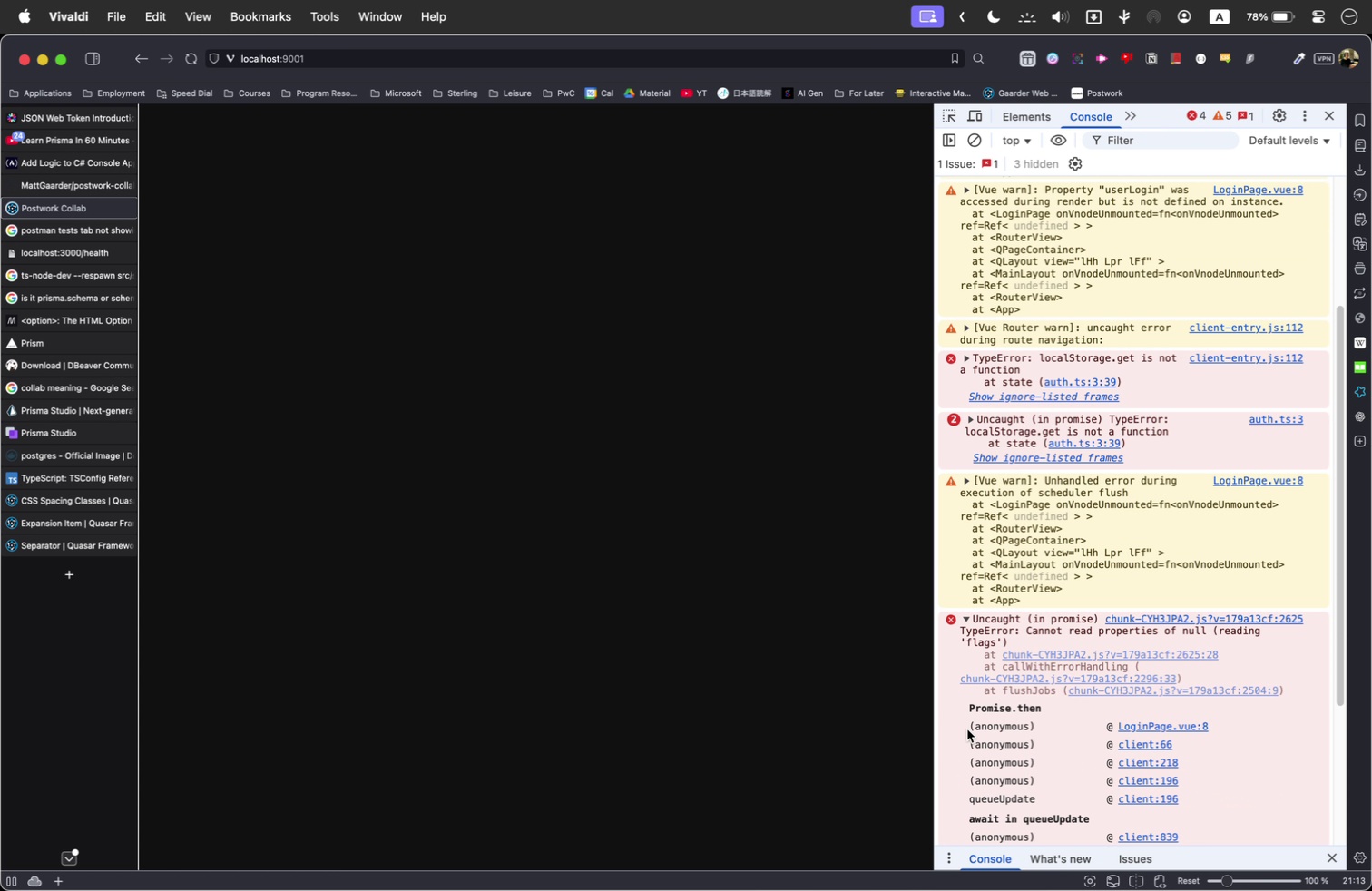 
scroll: coordinate [967, 729], scroll_direction: down, amount: 1.0
 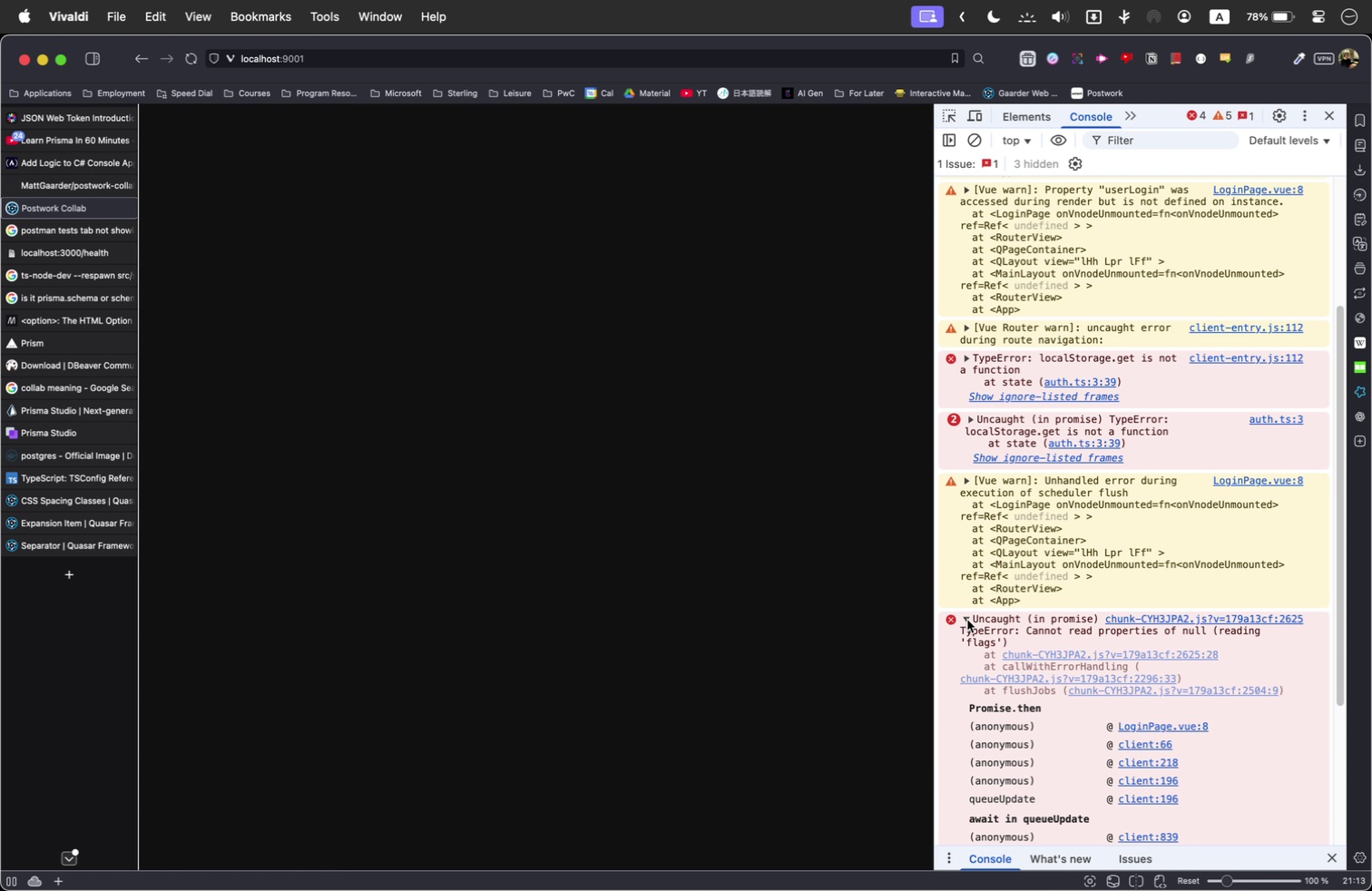 
left_click([965, 620])
 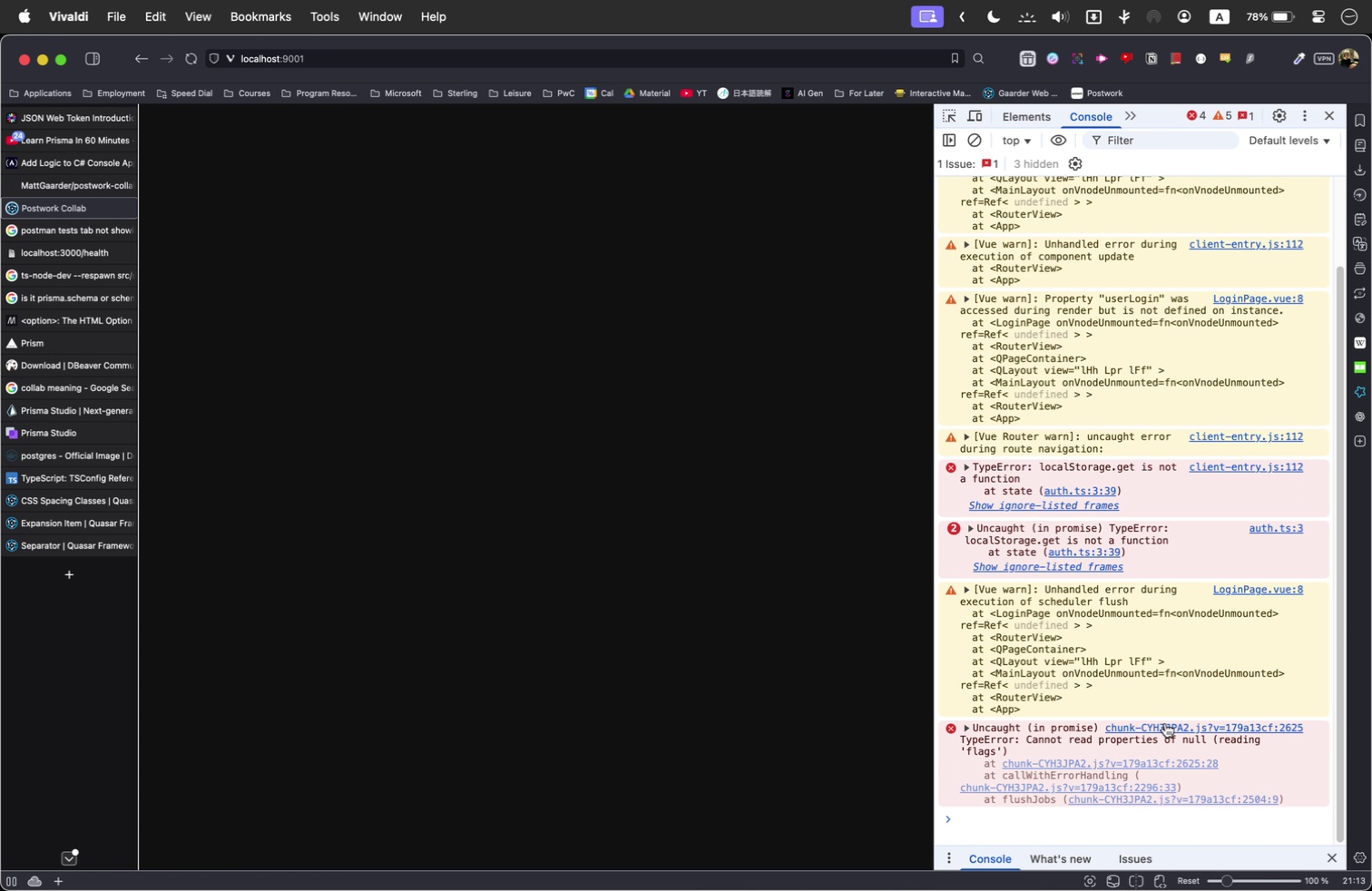 
left_click([1165, 723])
 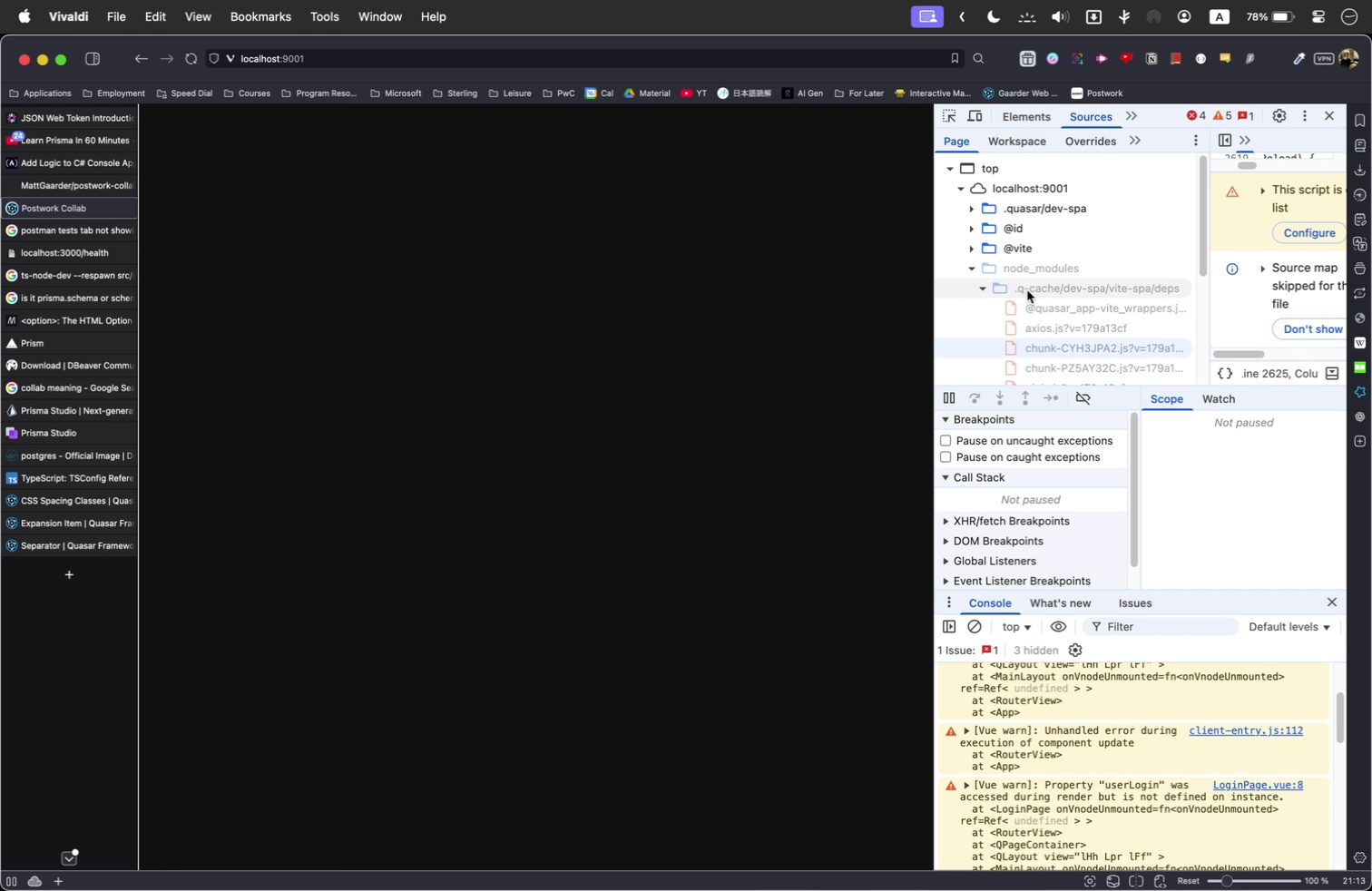 
scroll: coordinate [1037, 729], scroll_direction: down, amount: 59.0
 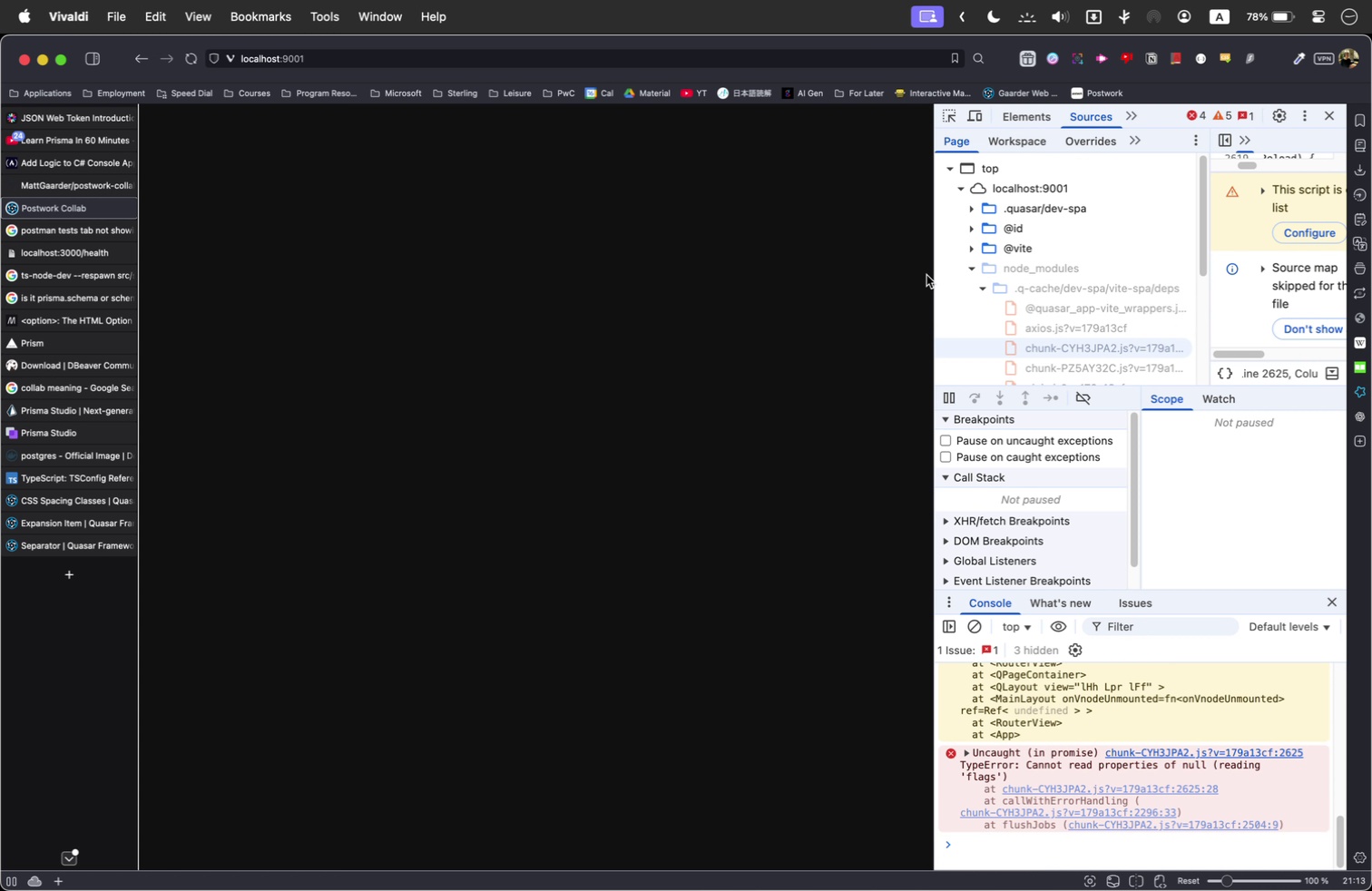 
wait(5.03)
 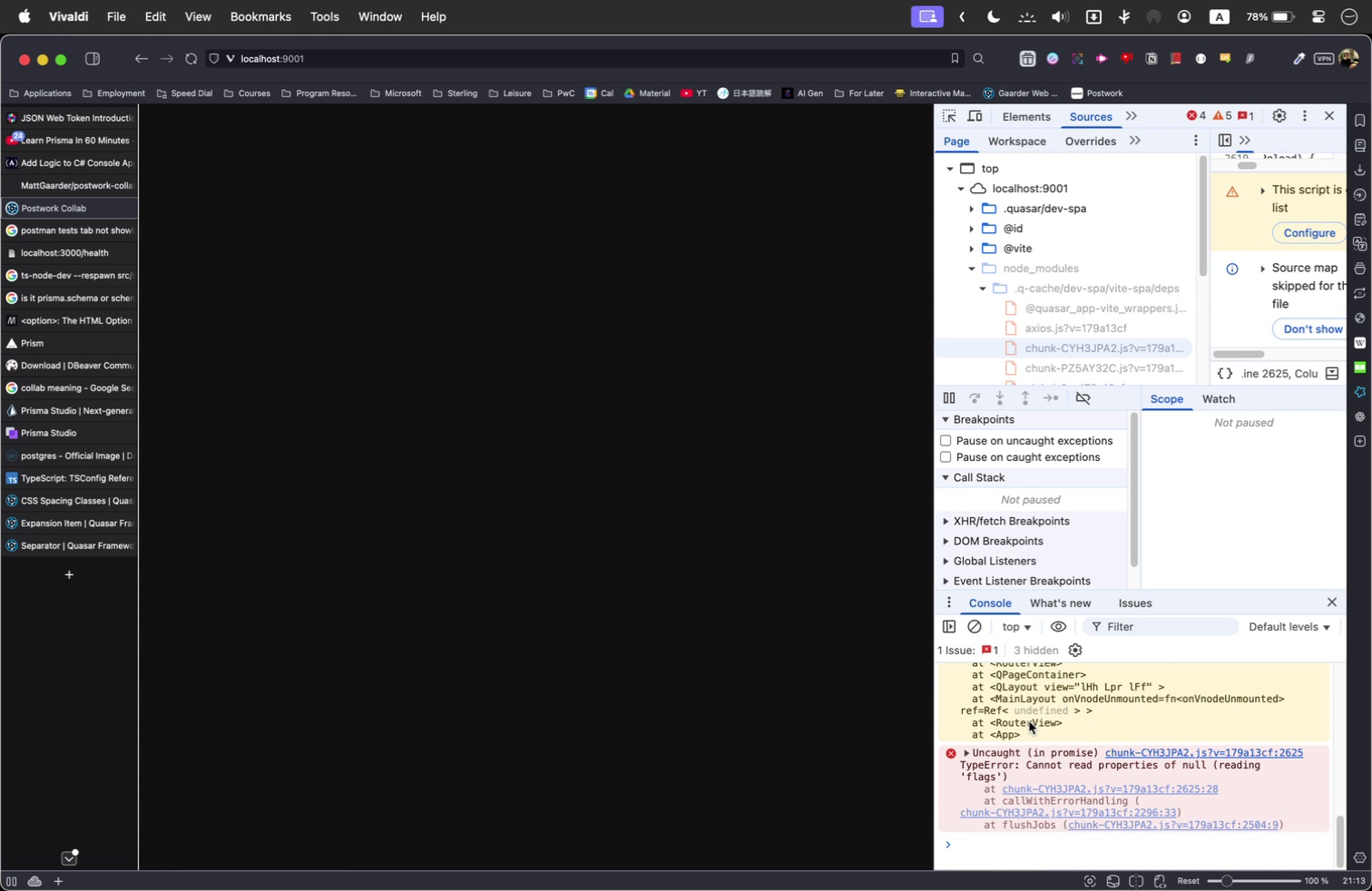 
left_click_drag(start_coordinate=[937, 274], to_coordinate=[438, 313])
 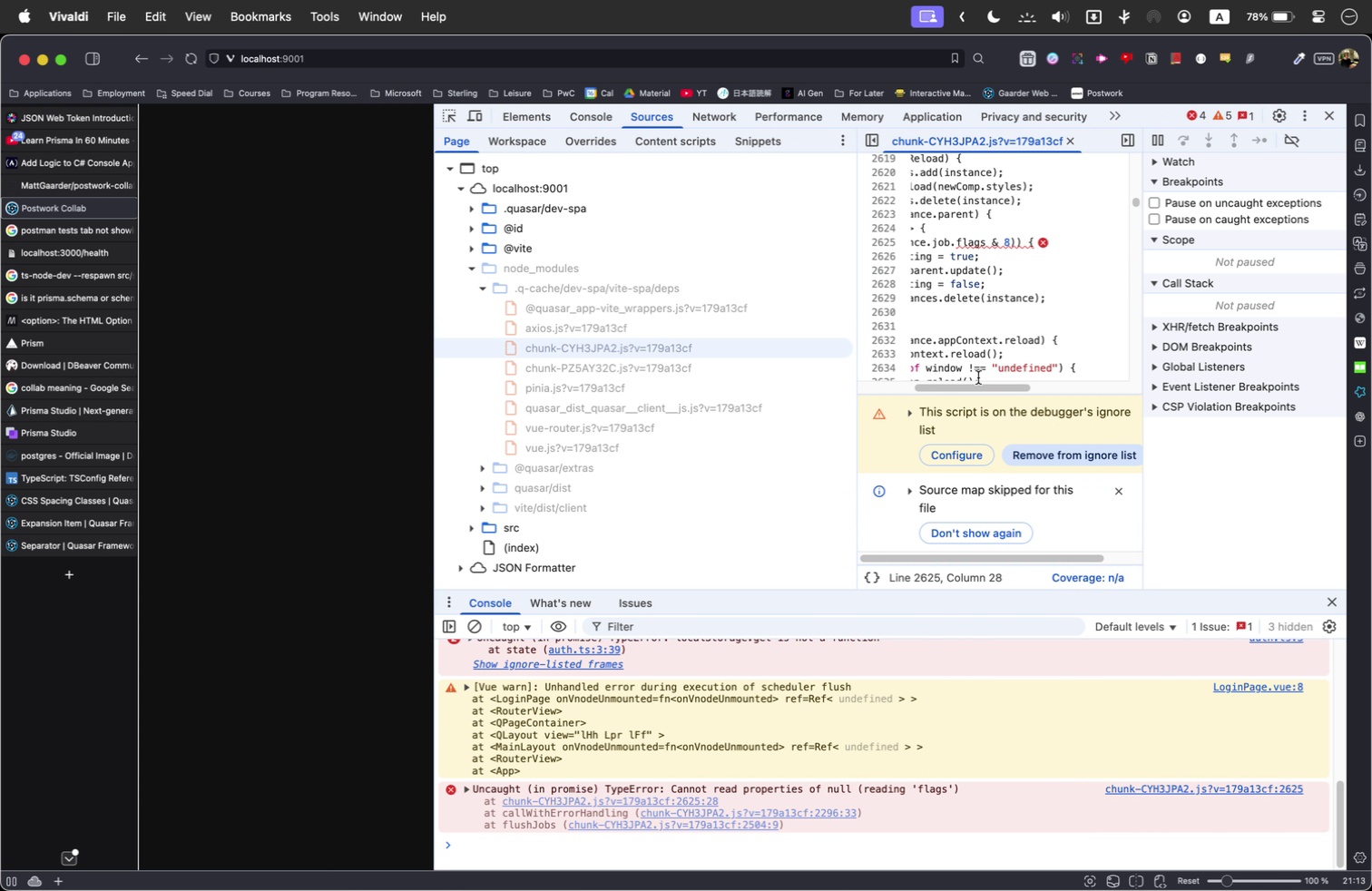 
left_click_drag(start_coordinate=[972, 384], to_coordinate=[936, 394])
 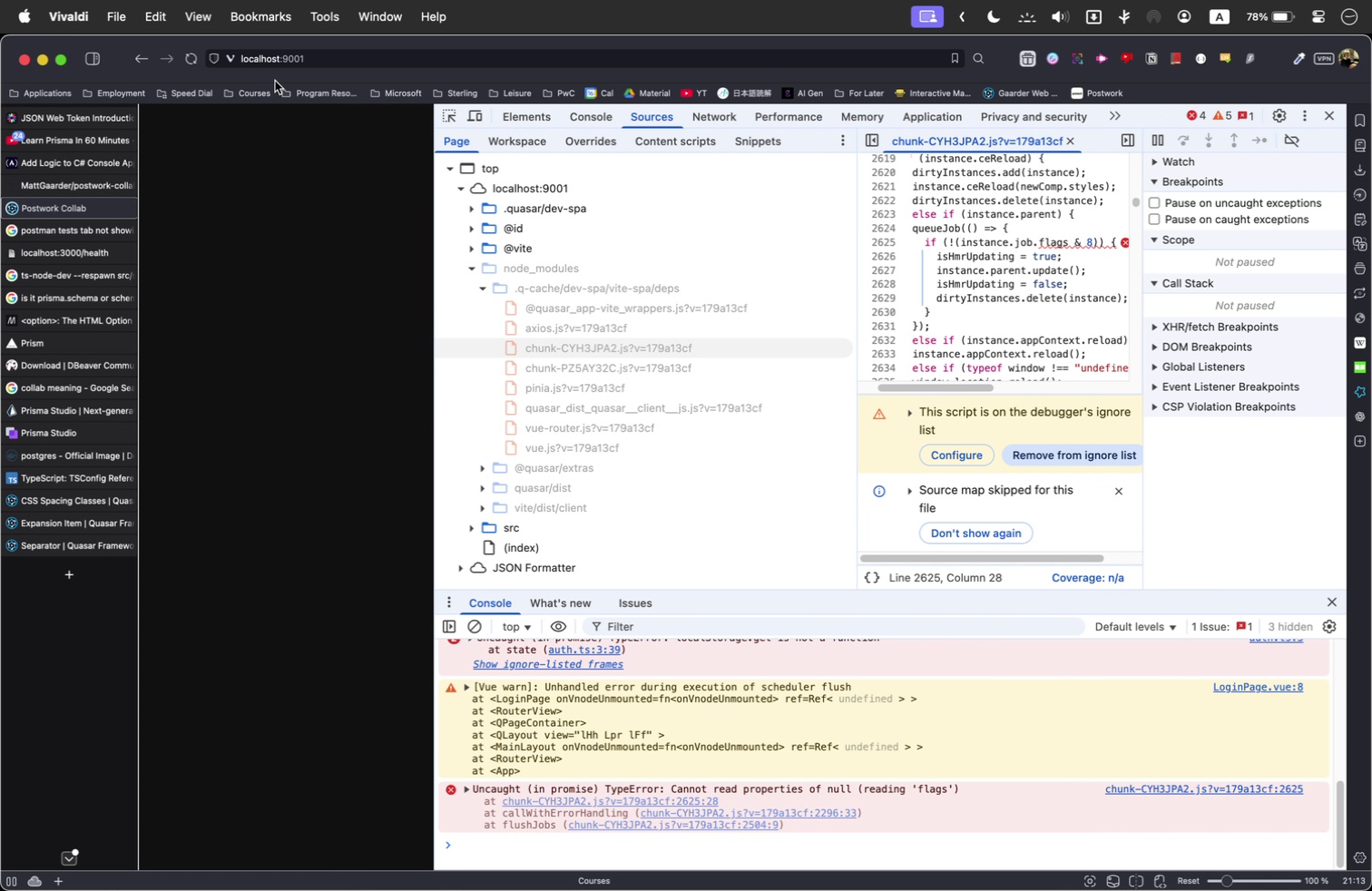 
left_click([186, 67])
 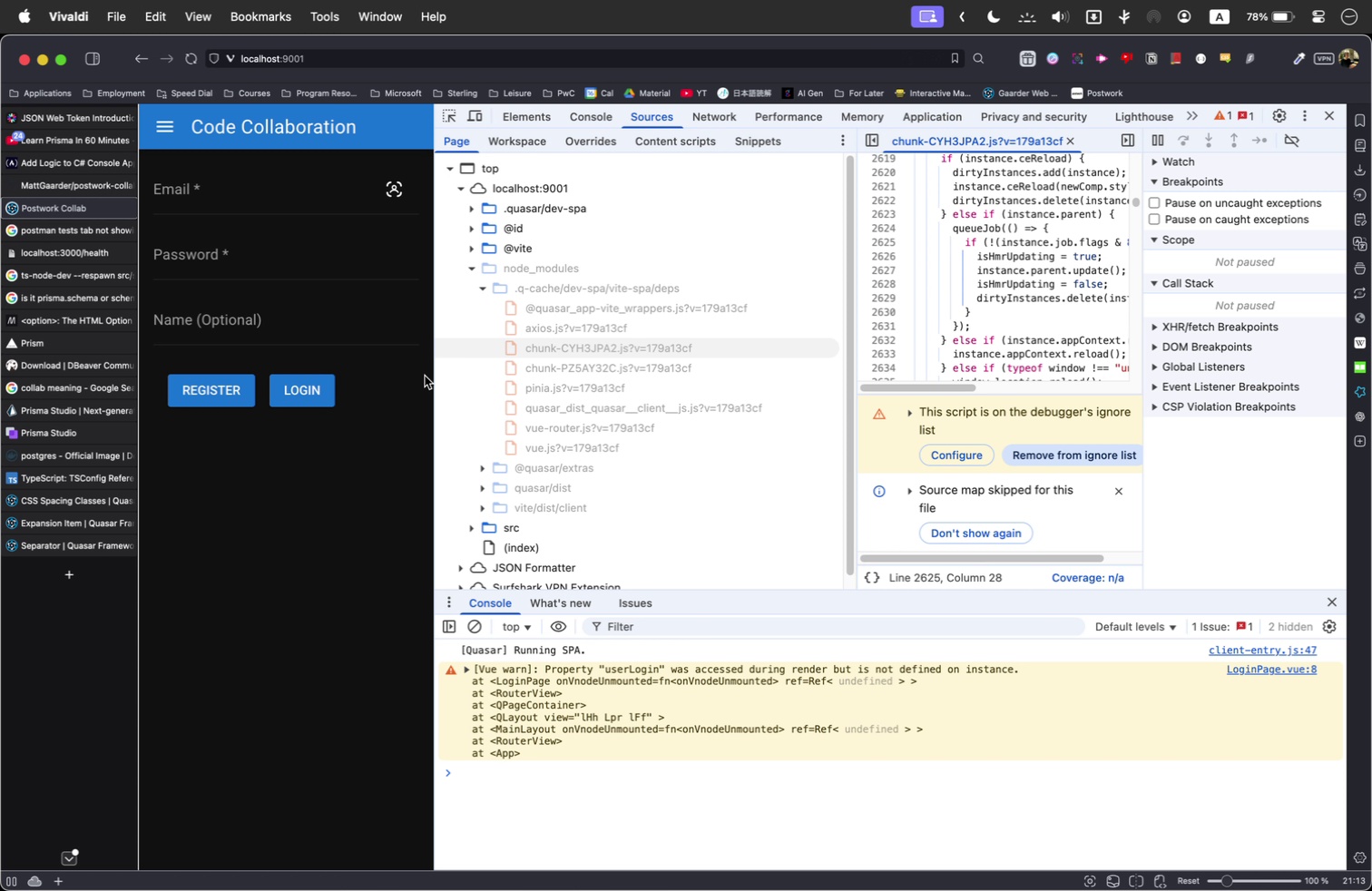 
left_click_drag(start_coordinate=[434, 375], to_coordinate=[894, 367])
 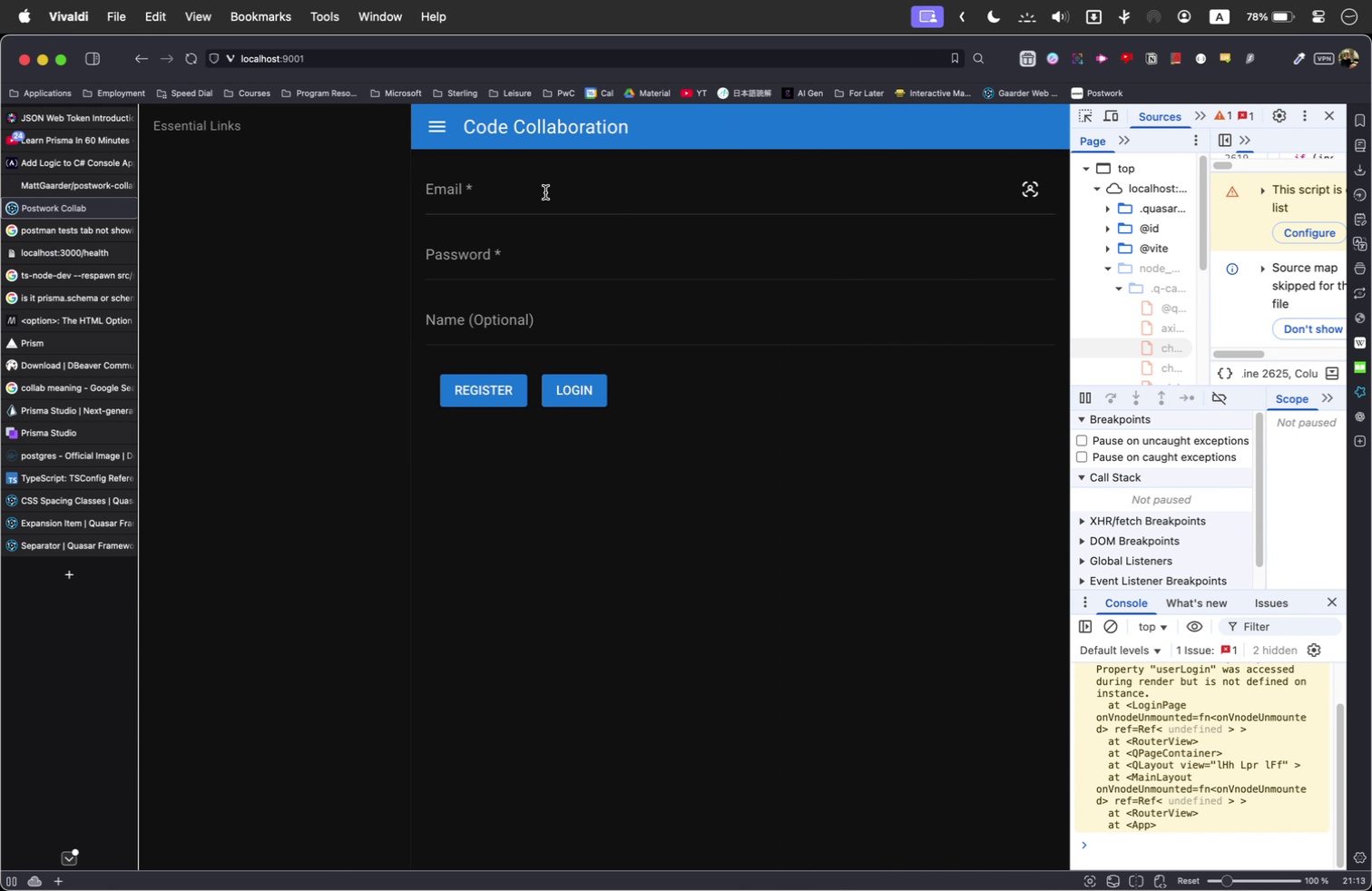 
left_click([545, 192])
 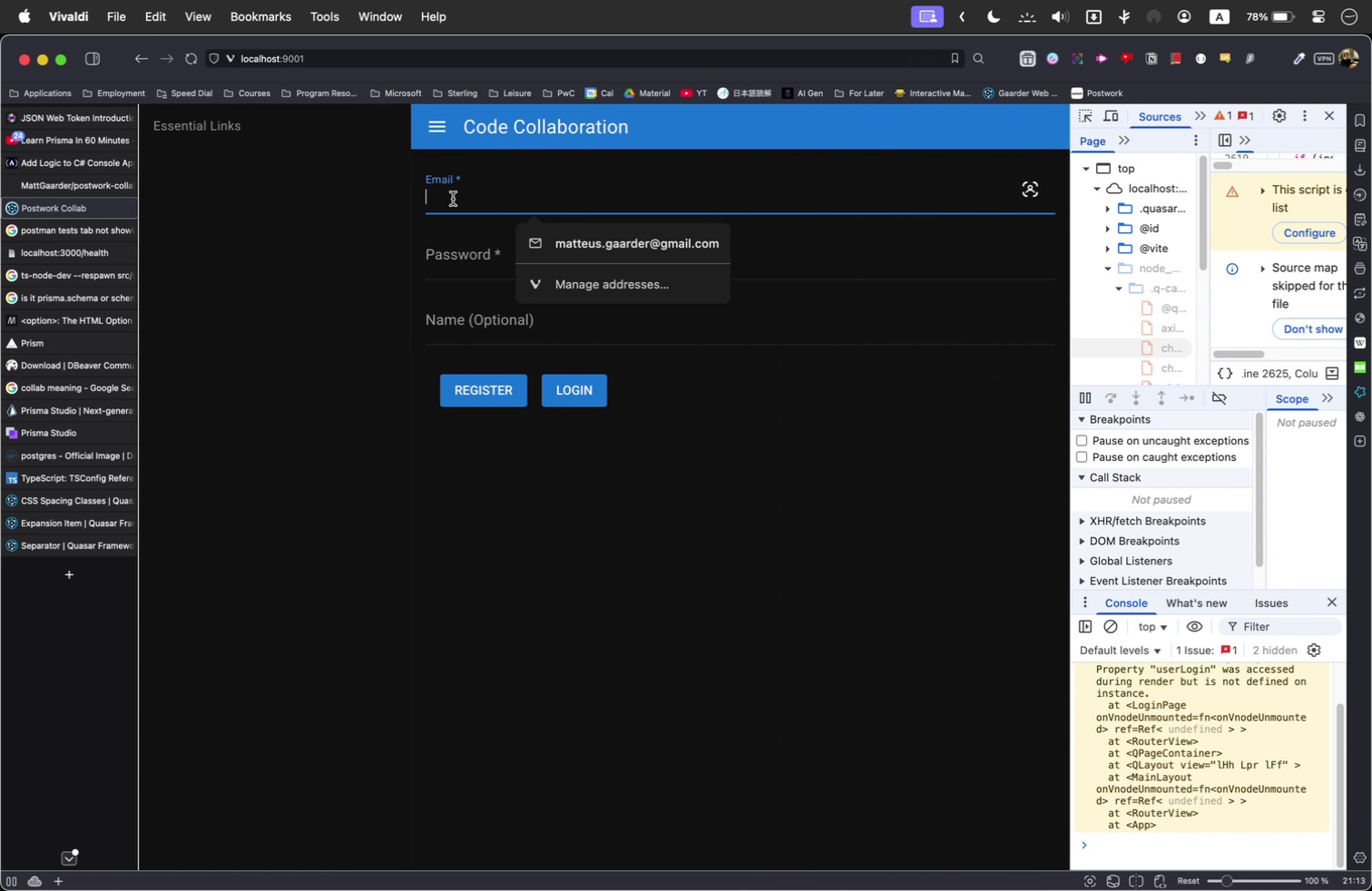 
type(papa@dada)
key(Tab)
type(102938120983)
key(Tab)
type(Scrumpy)
 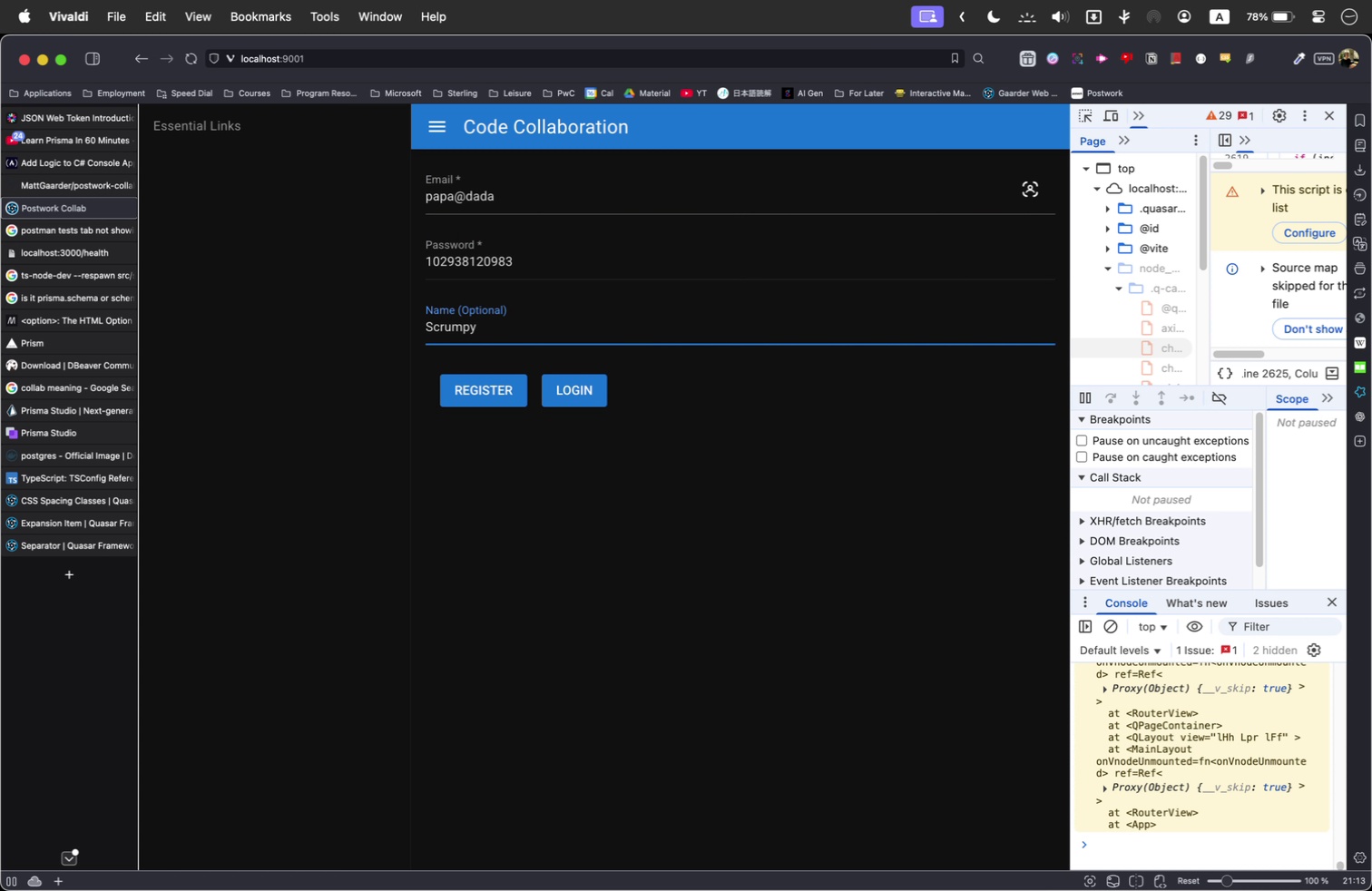 
left_click([501, 389])
 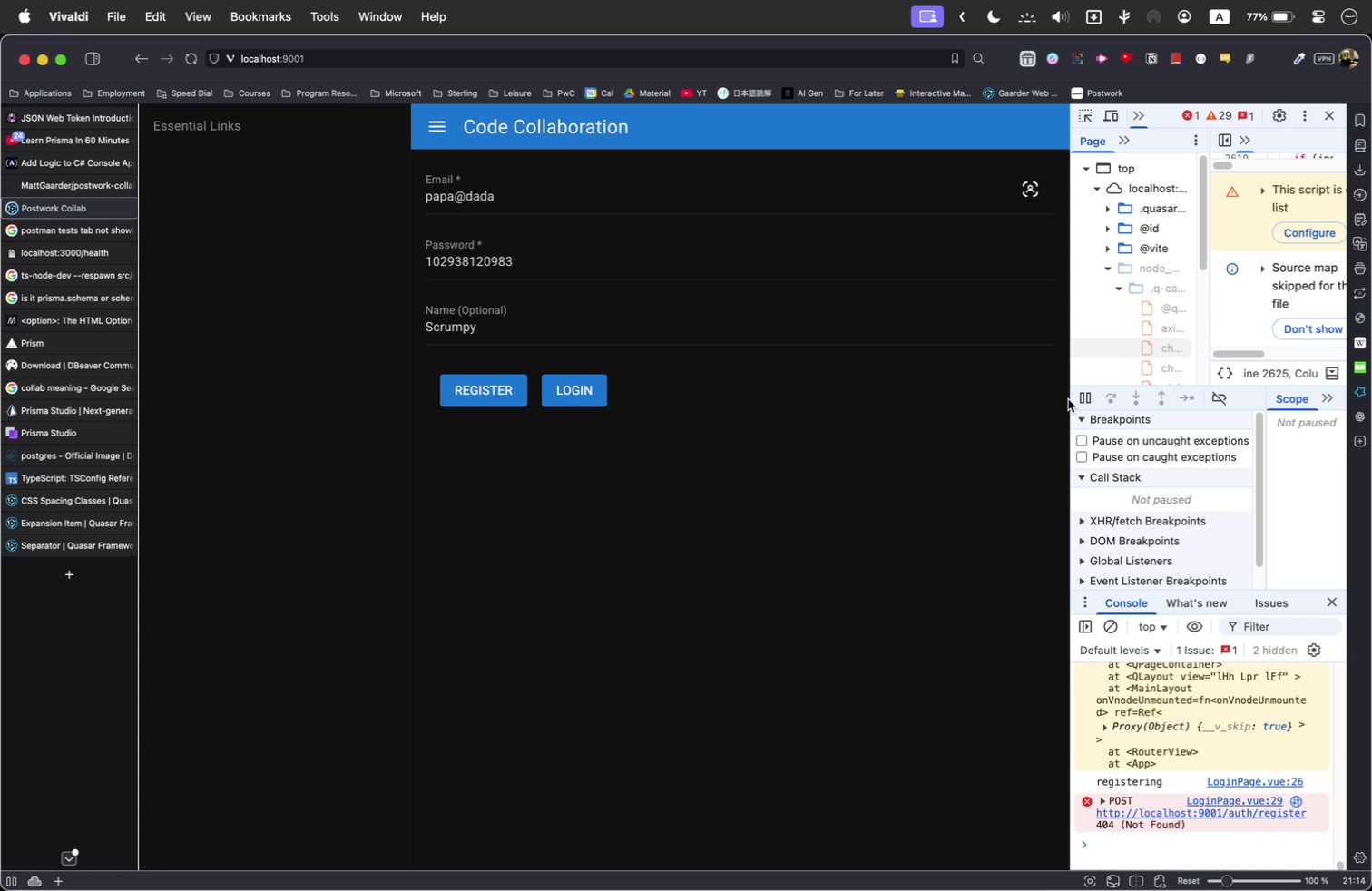 
left_click_drag(start_coordinate=[1073, 397], to_coordinate=[961, 402])
 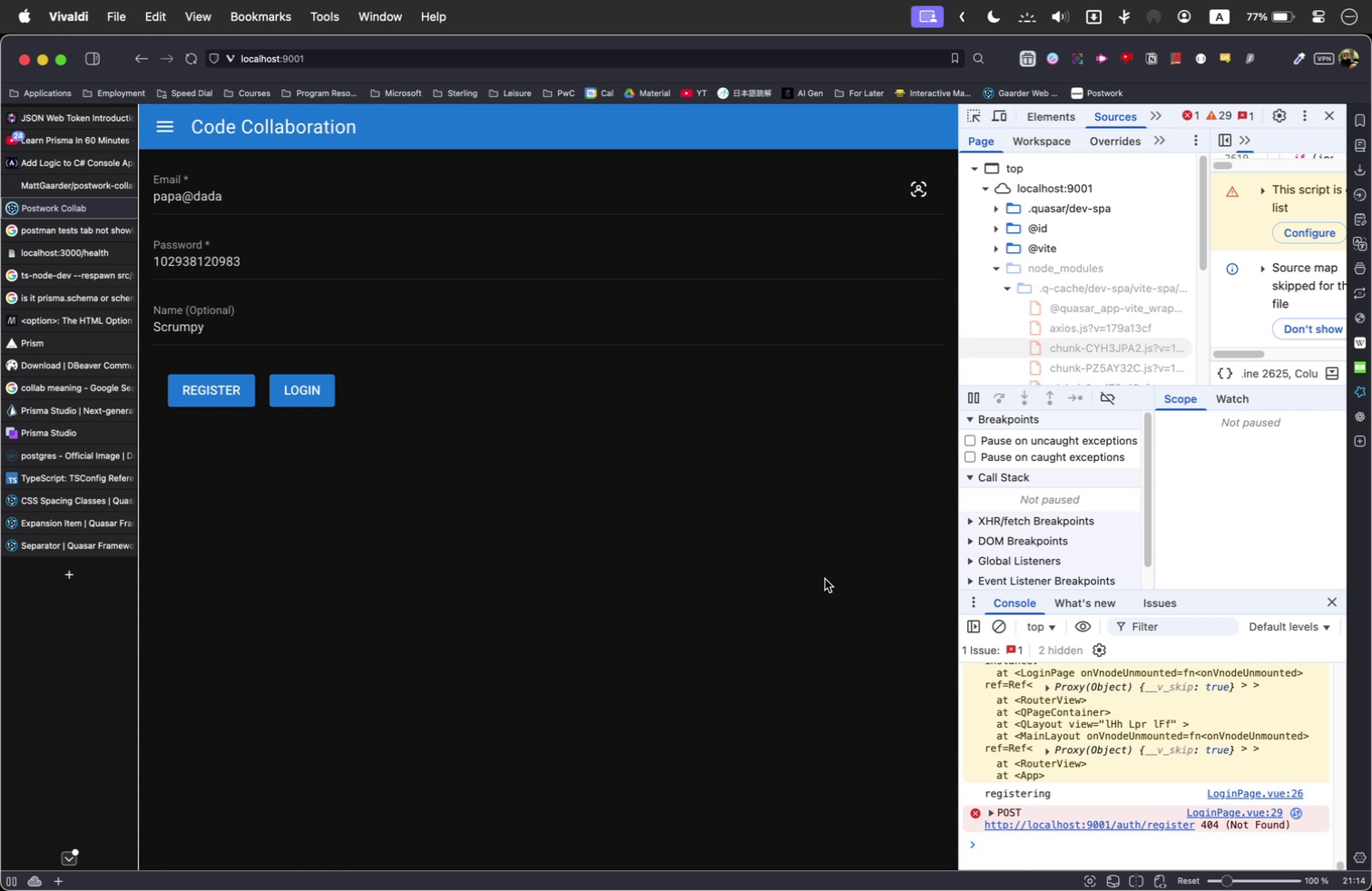 
key(Meta+Tab)
 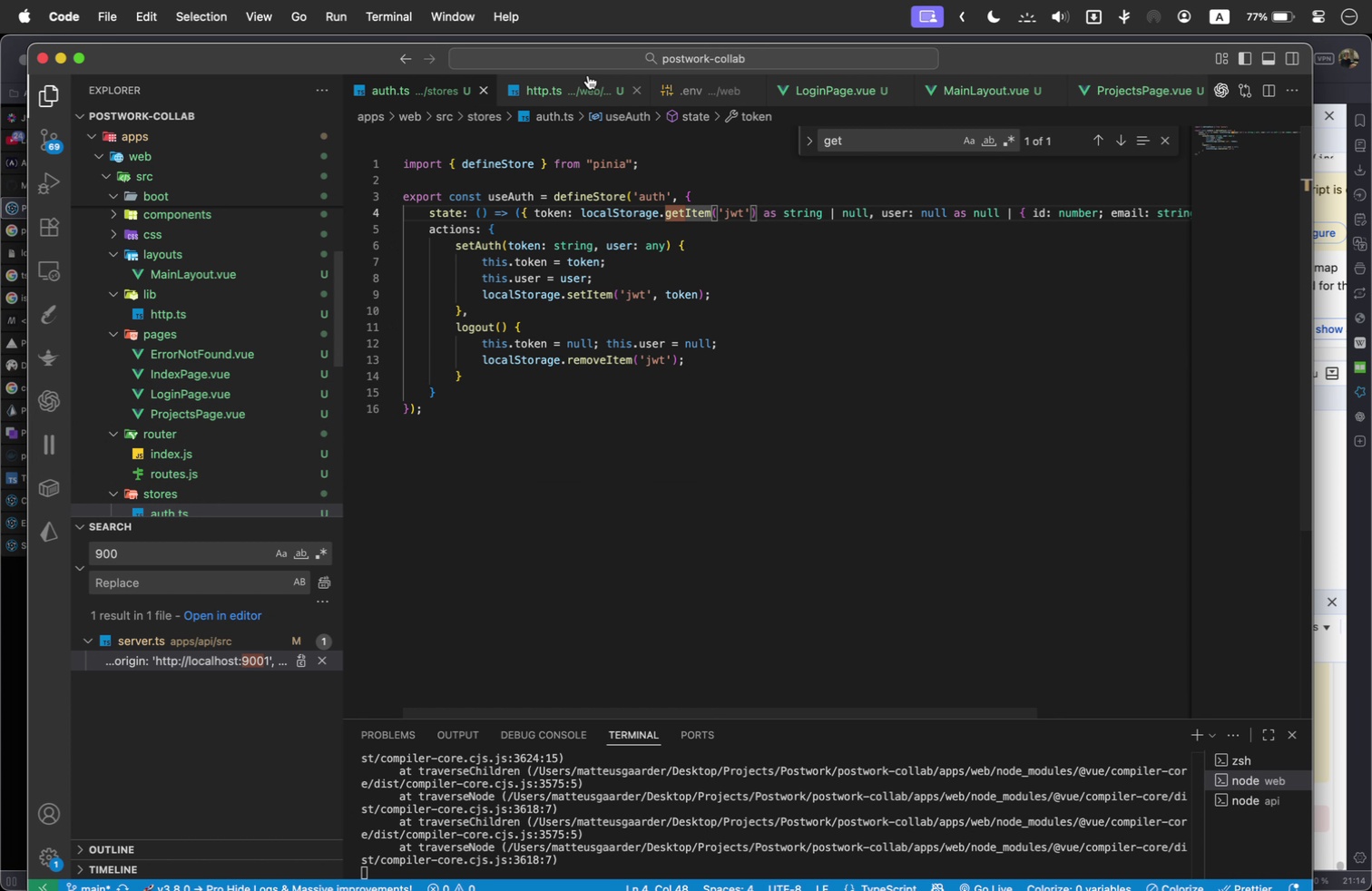 
left_click([831, 78])
 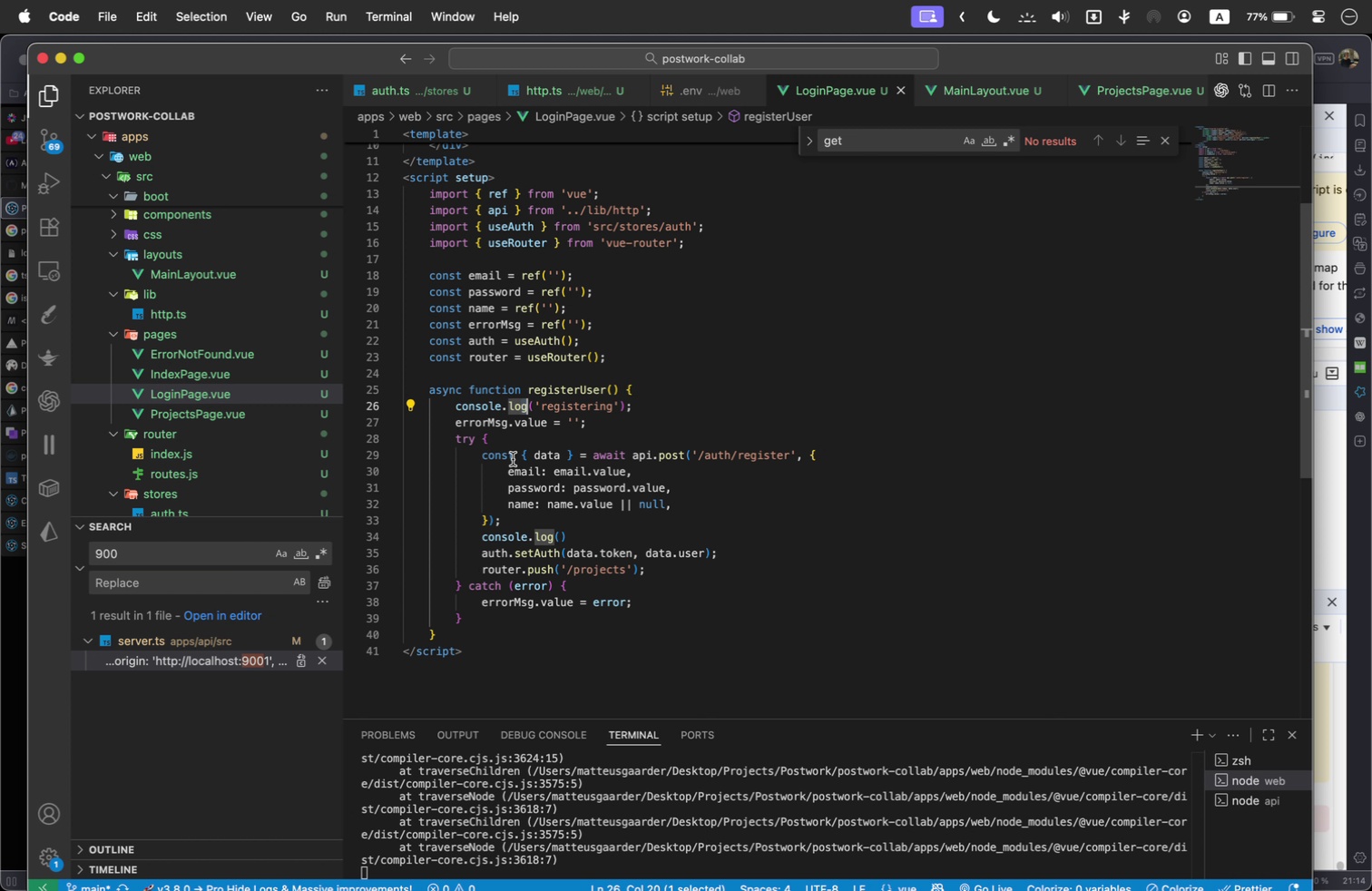 
left_click_drag(start_coordinate=[498, 456], to_coordinate=[646, 455])
 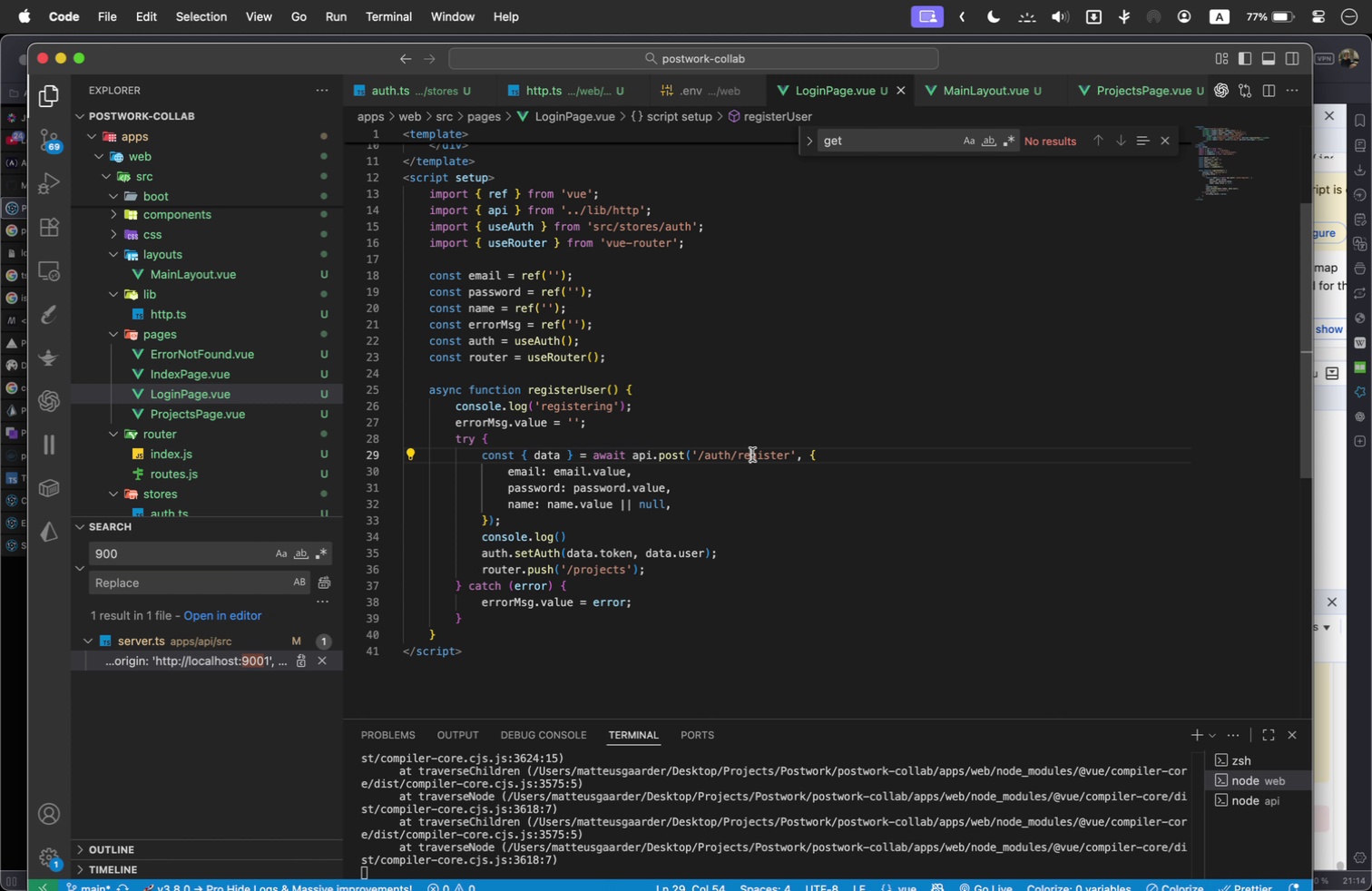 
left_click([752, 455])
 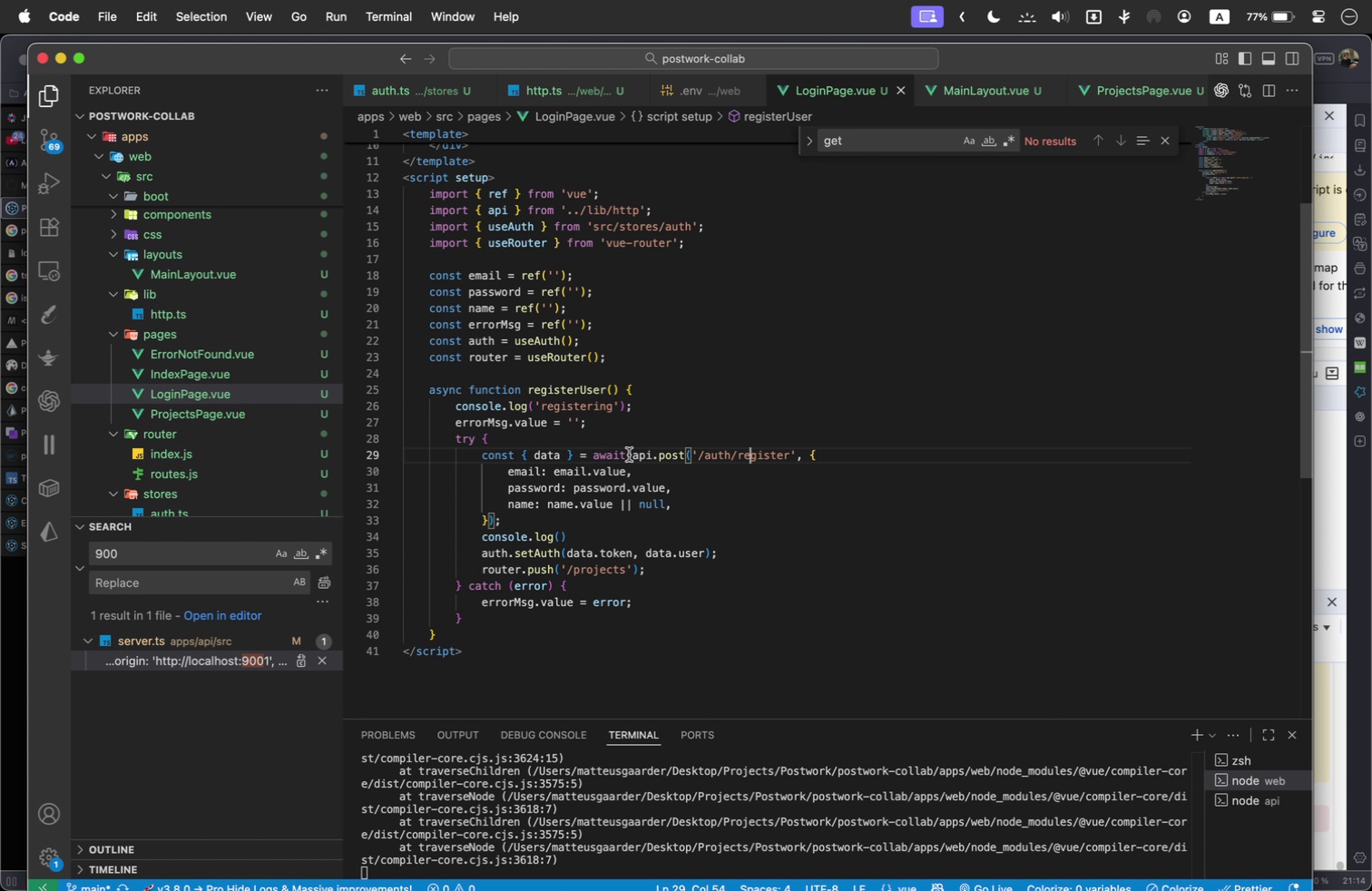 
double_click([642, 455])
 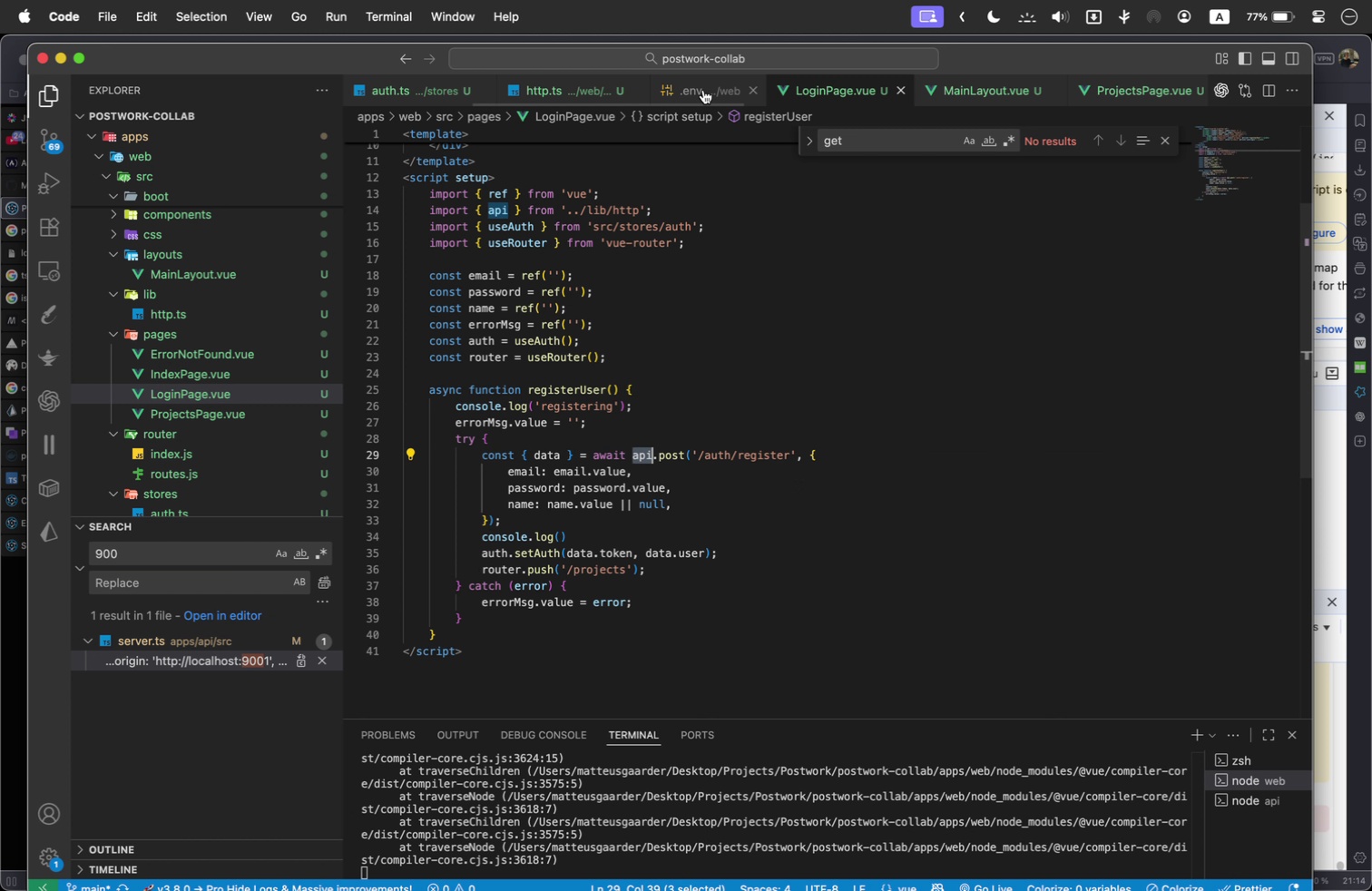 
left_click([703, 90])
 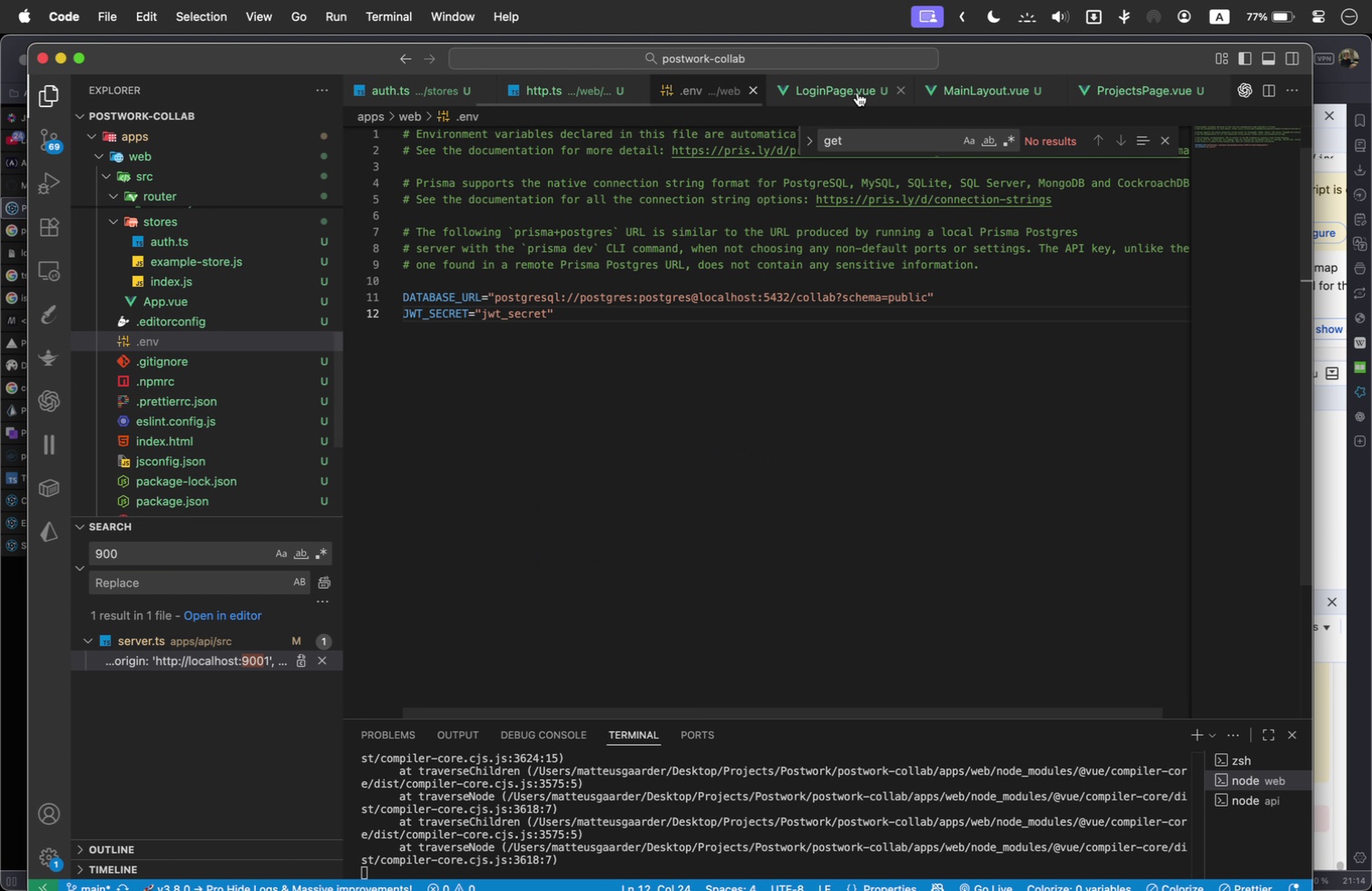 
left_click([858, 93])
 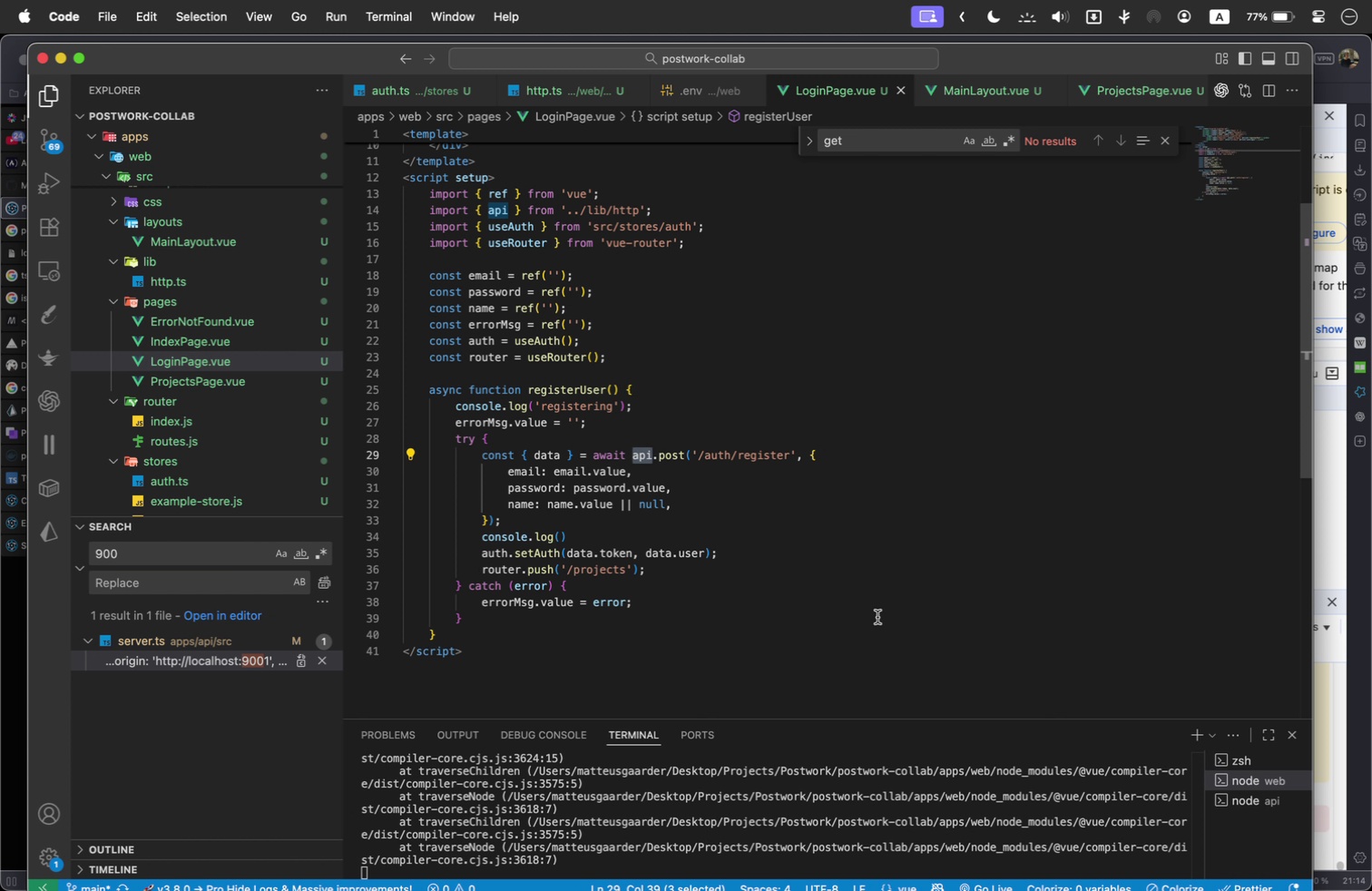 
wait(12.72)
 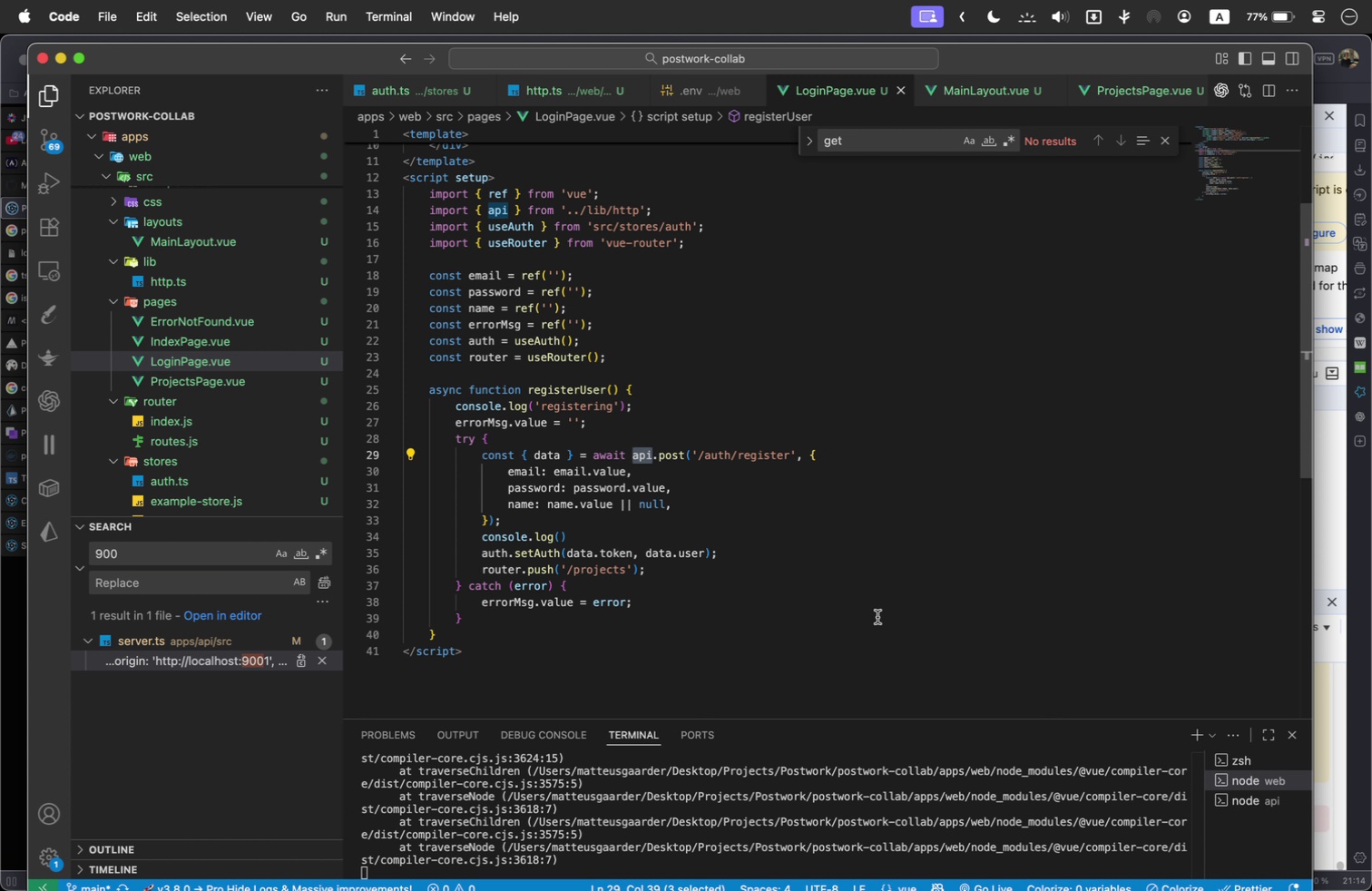 
left_click_drag(start_coordinate=[458, 640], to_coordinate=[359, 384])
 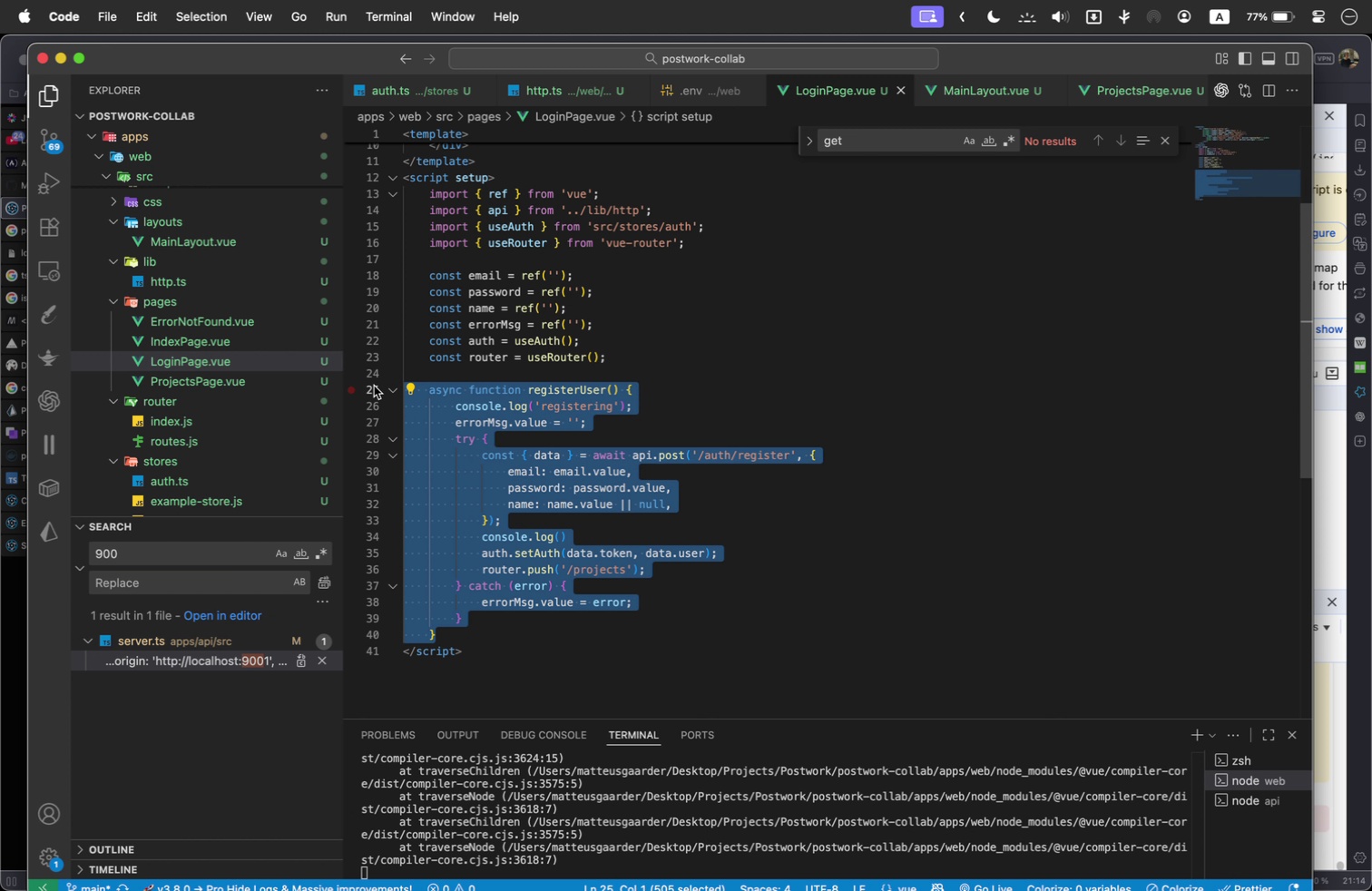 
key(Meta+C)
 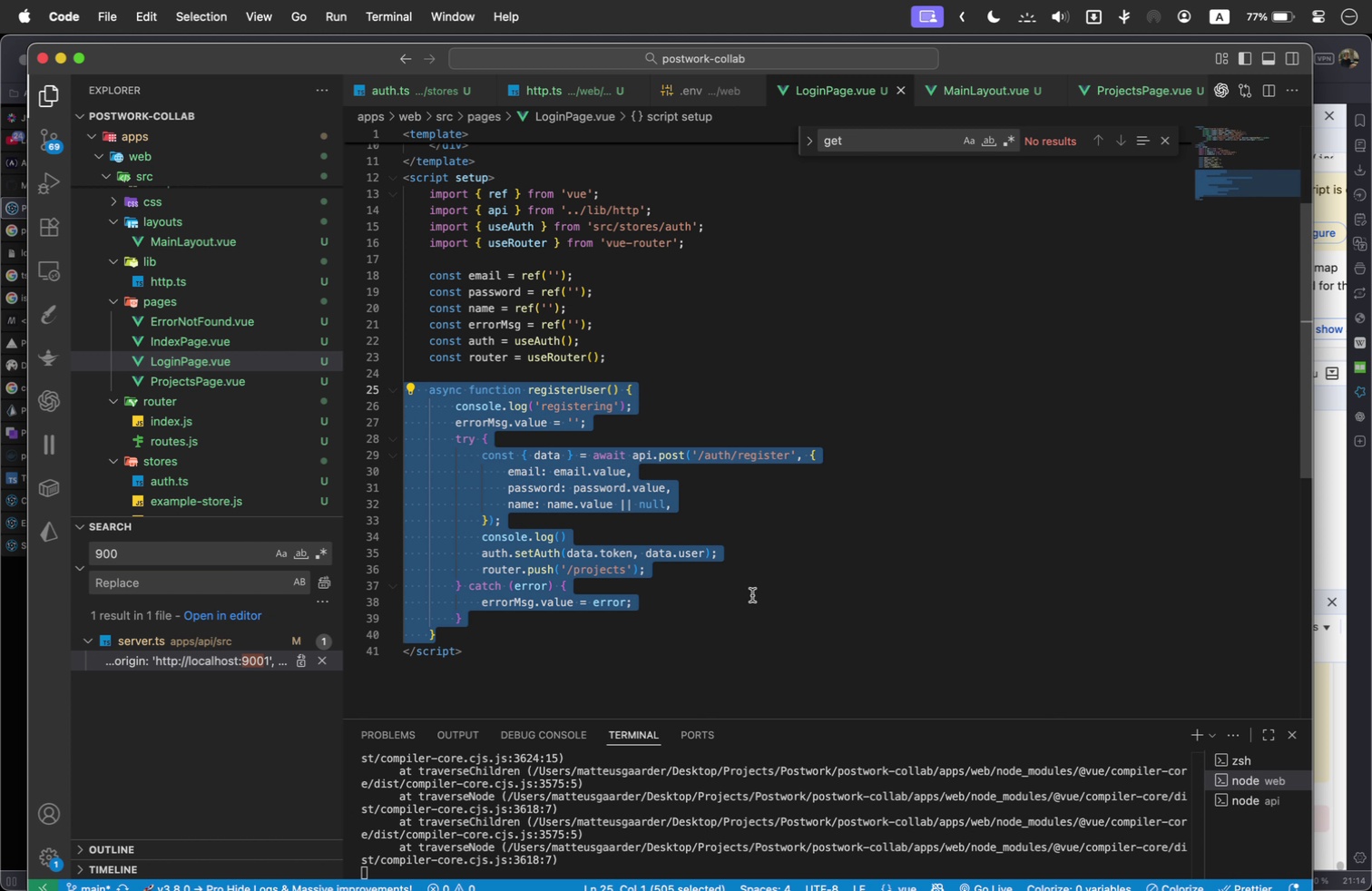 
key(Meta+Tab)
 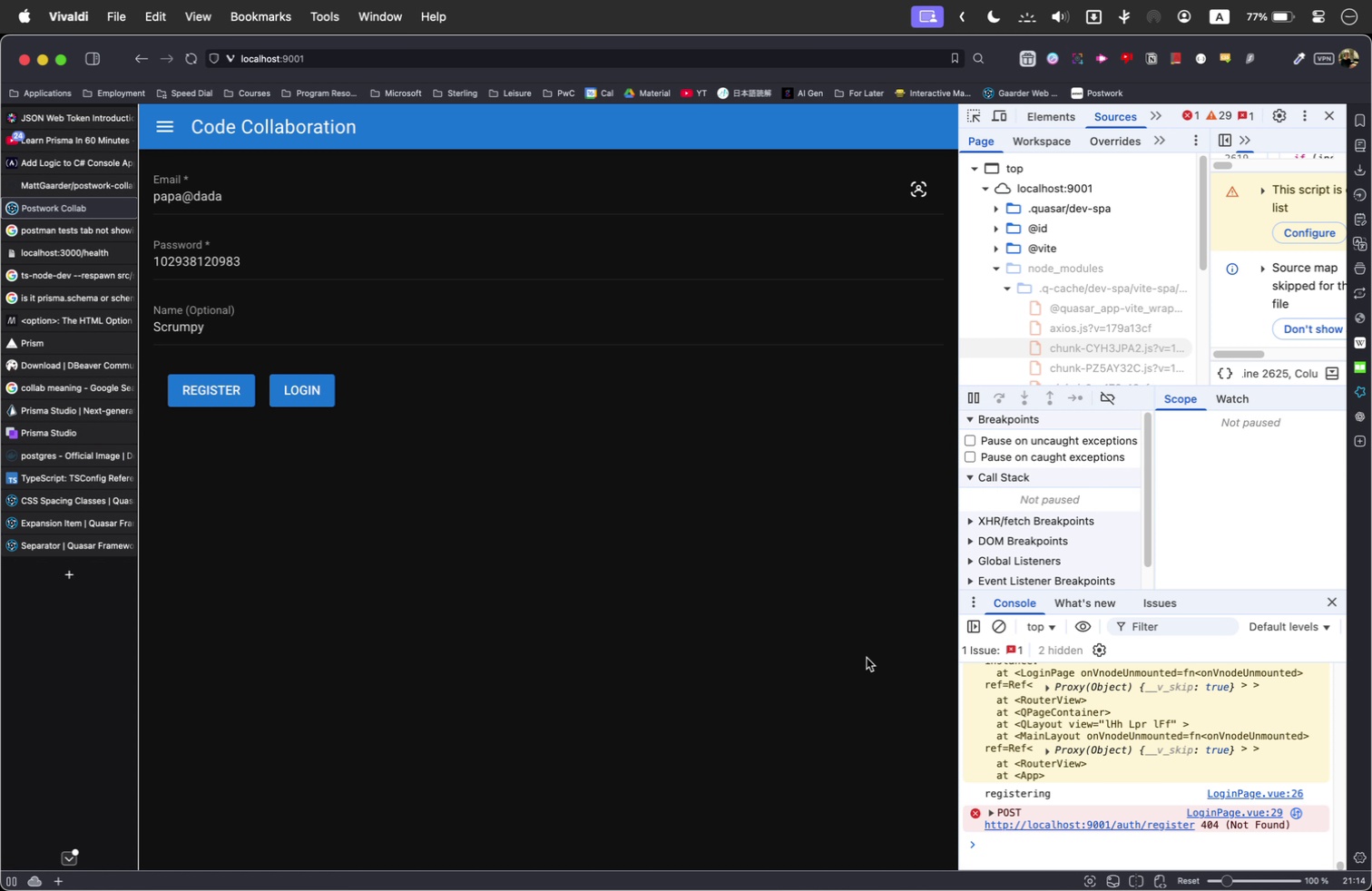 
key(Meta+Tab)
 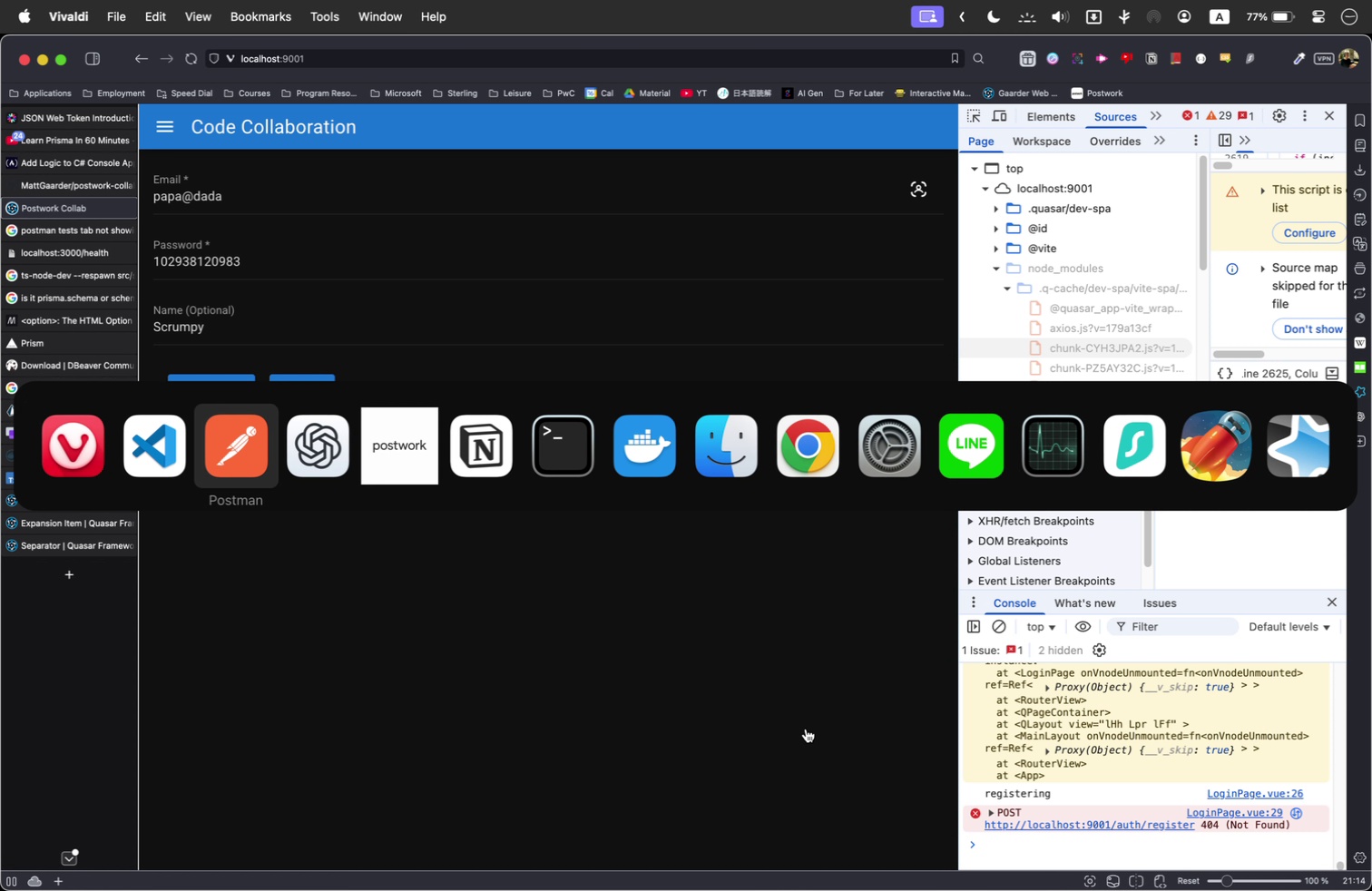 
key(Meta+Tab)
 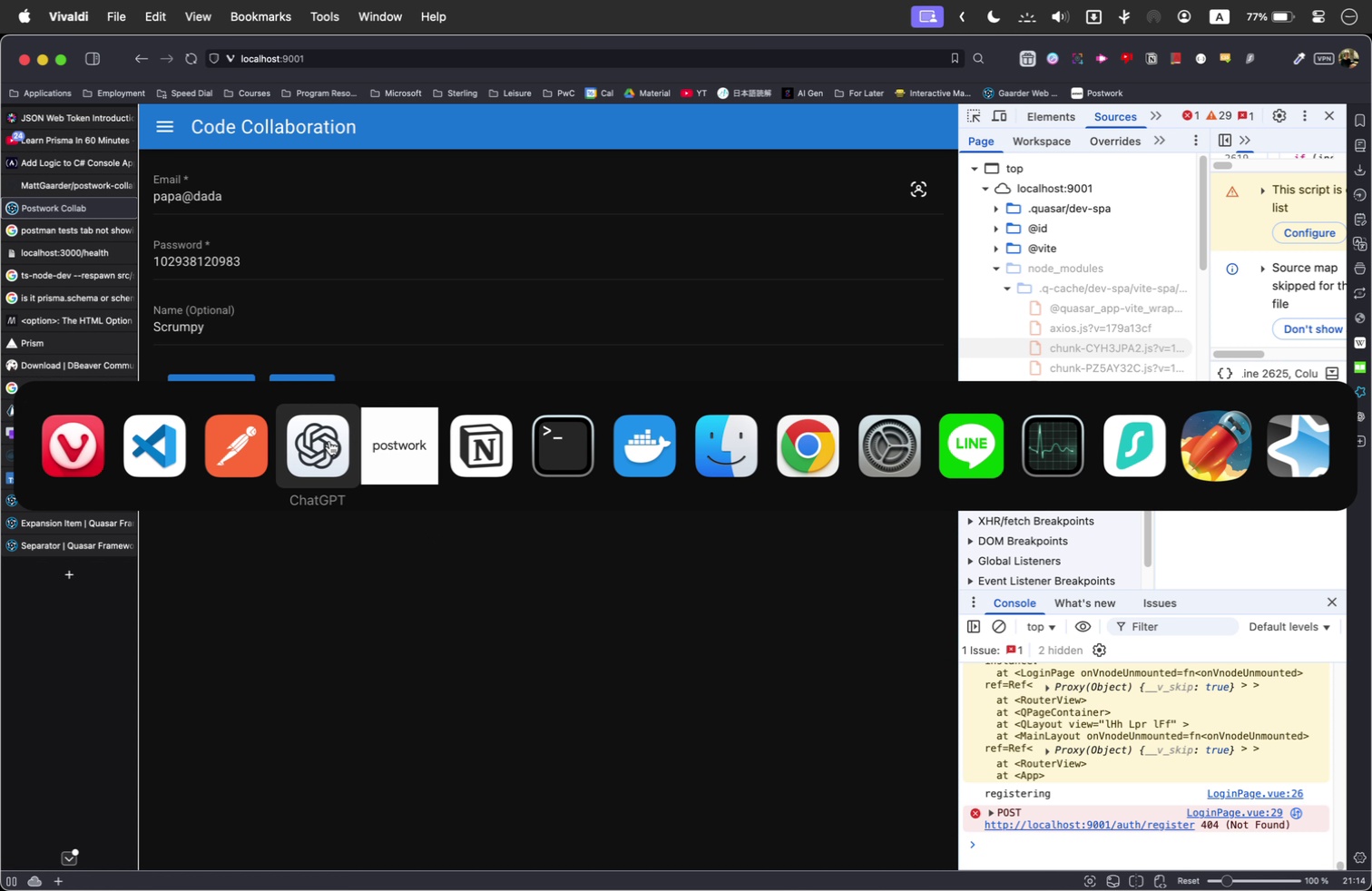 
scroll: coordinate [790, 637], scroll_direction: down, amount: 275.0
 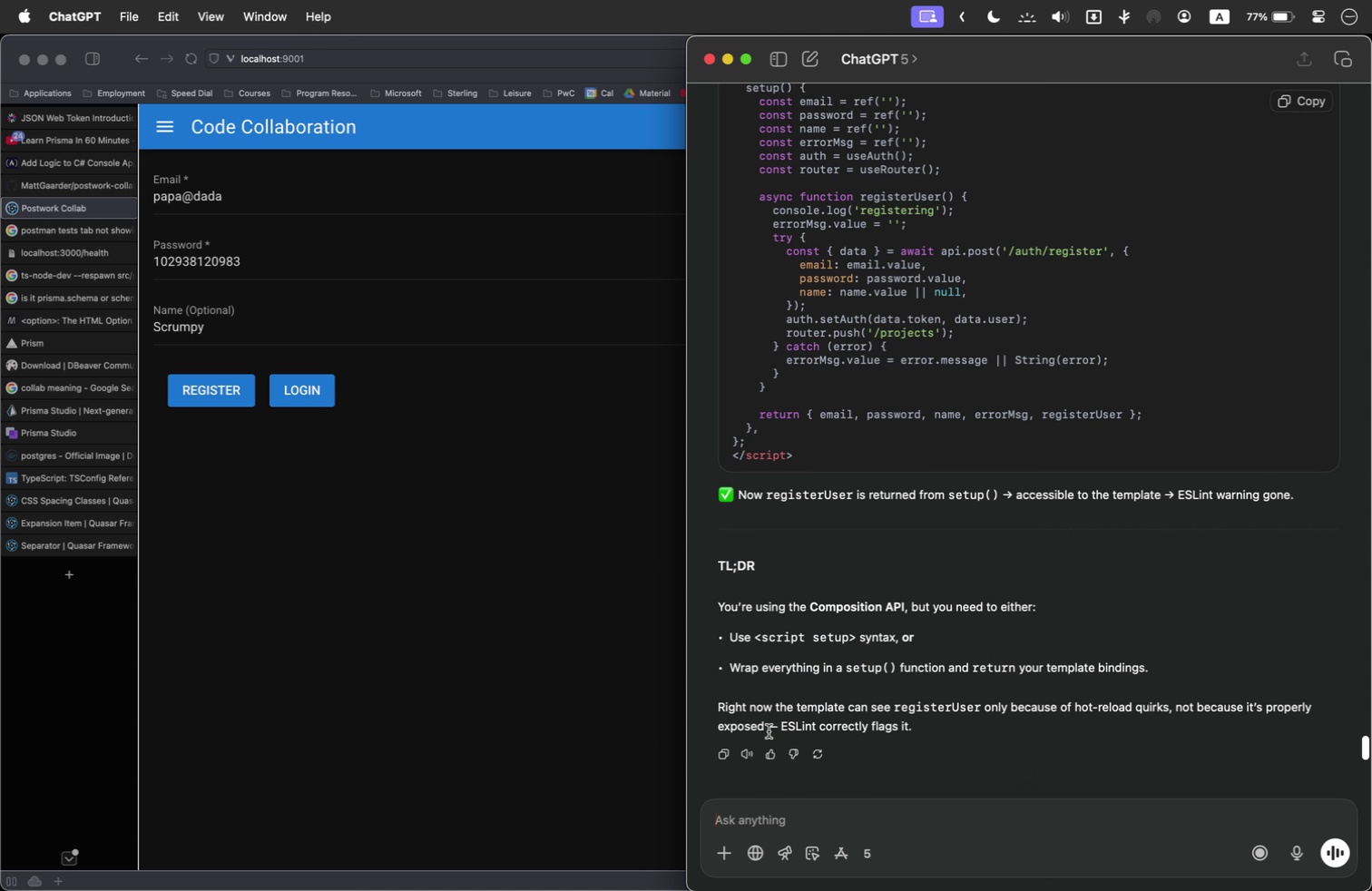 
type(I am trying to post to my back )
key(Backspace)
type(end with this functi)
key(Backspace)
key(Backspace)
key(Backspace)
key(Backspace)
key(Backspace)
key(Backspace)
type(registerUser function:)
 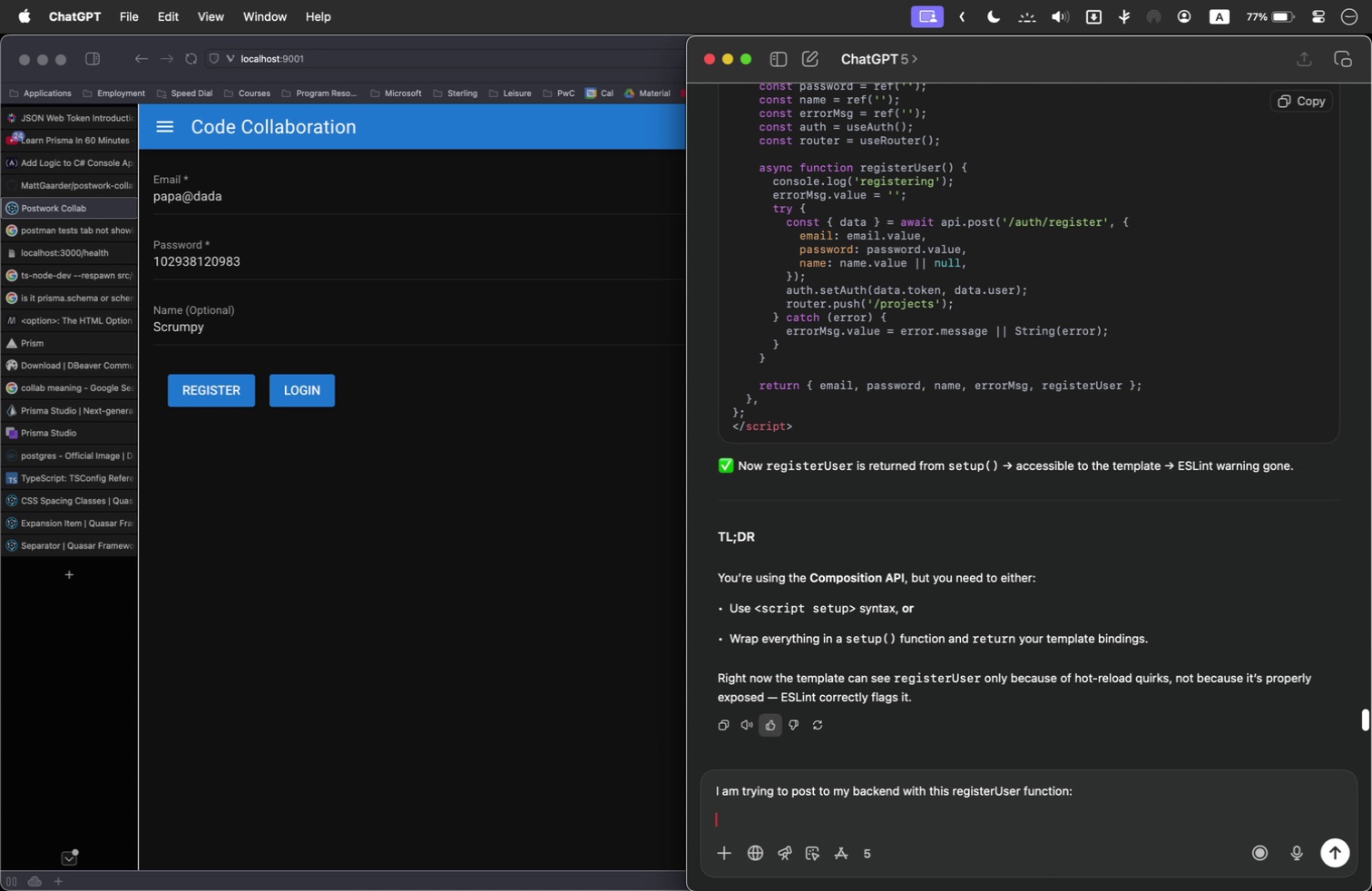 
key(Shift+Enter)
 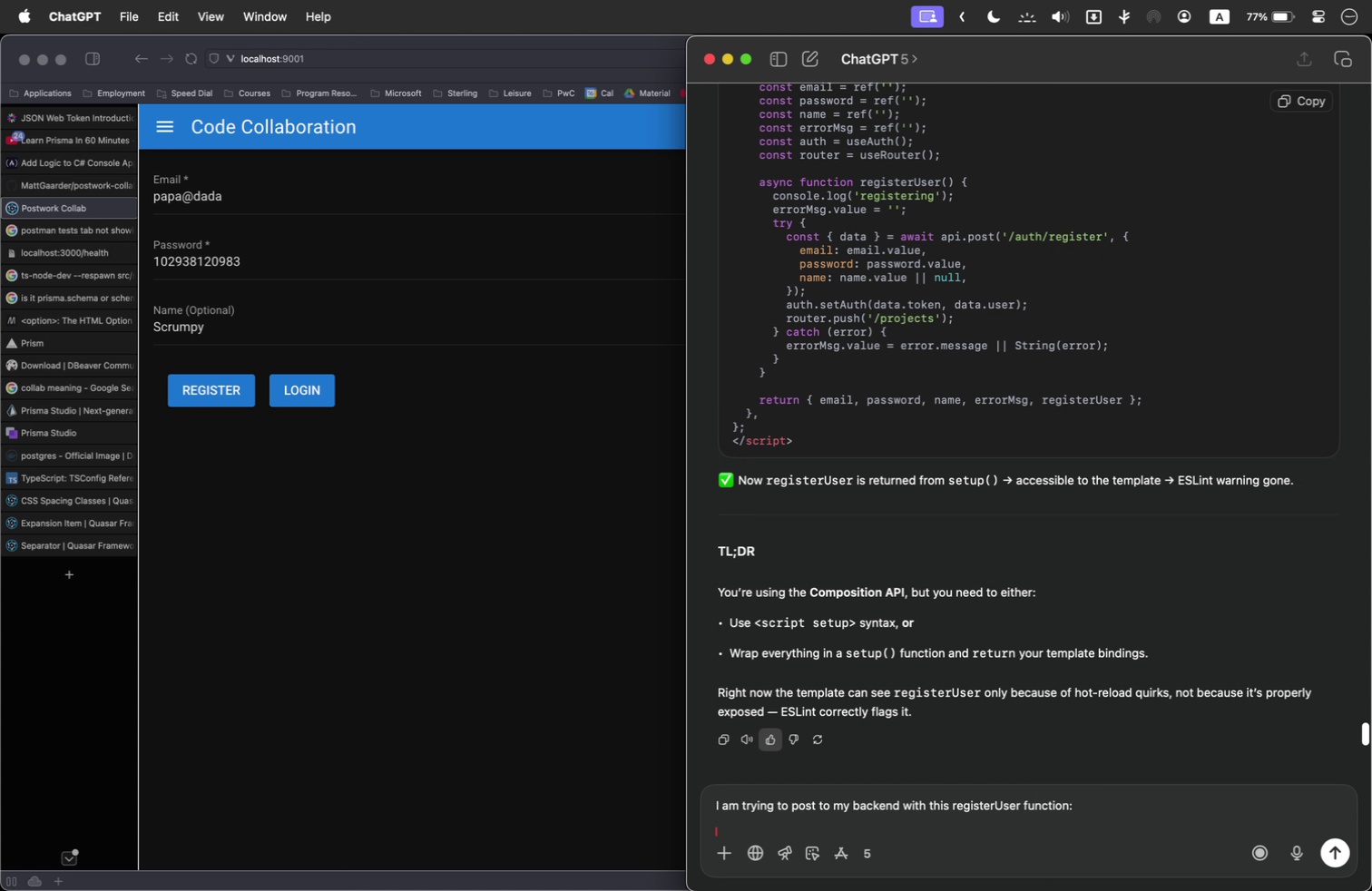 
key(Shift+Enter)
 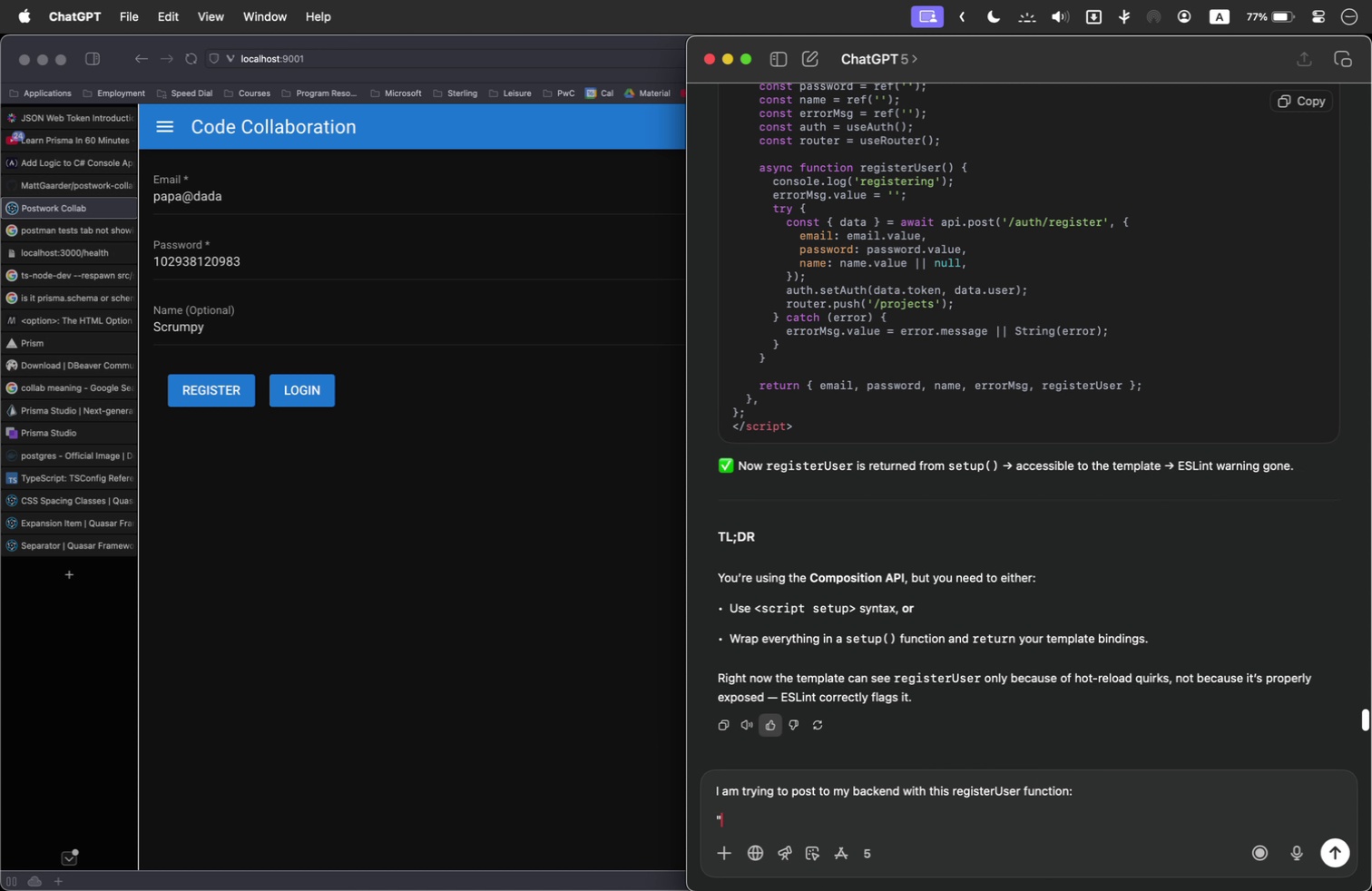 
key(Shift+Quote)
 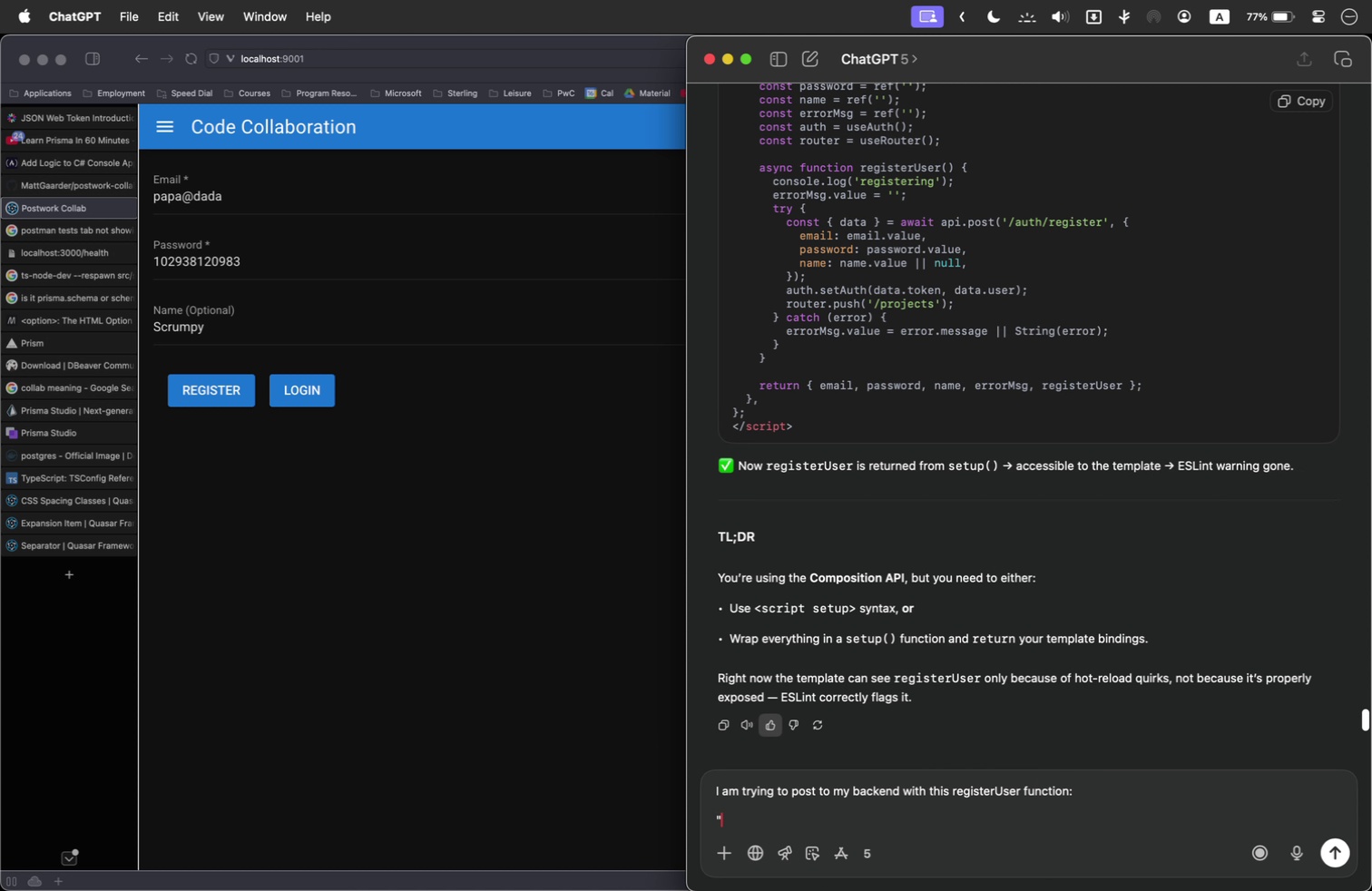 
key(Meta+V)
 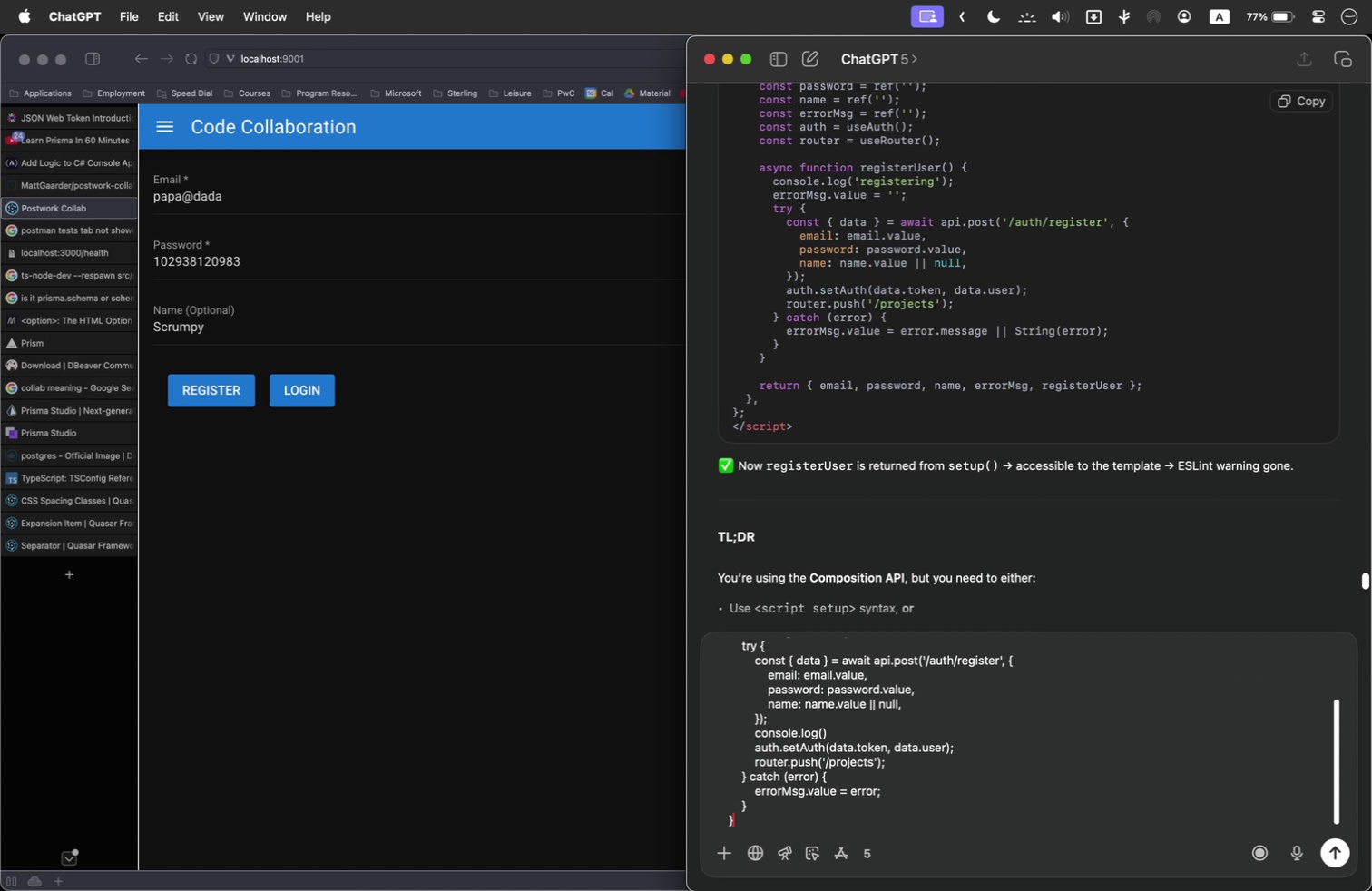 
key(Shift+Quote)
 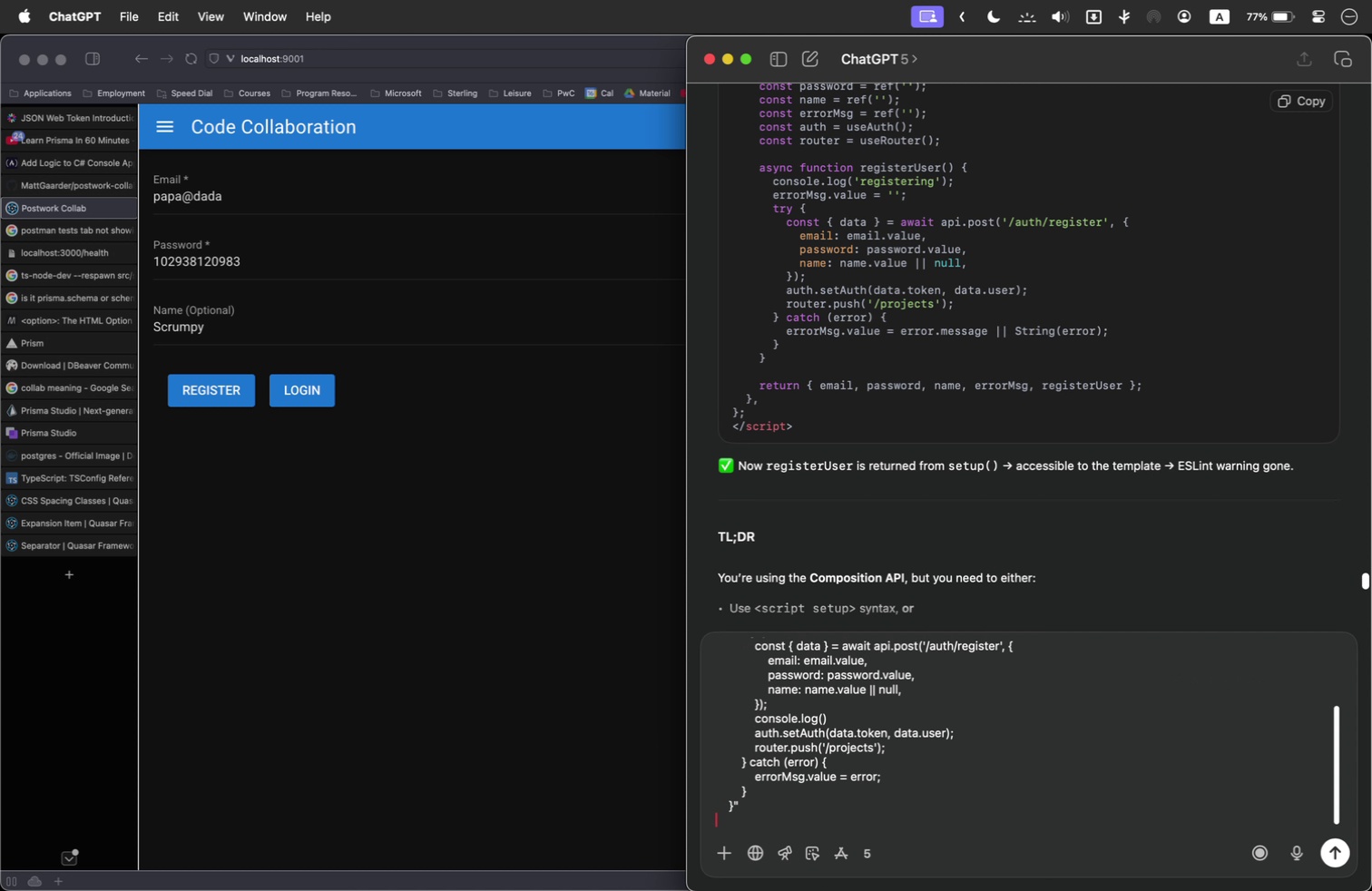 
key(Shift+Enter)
 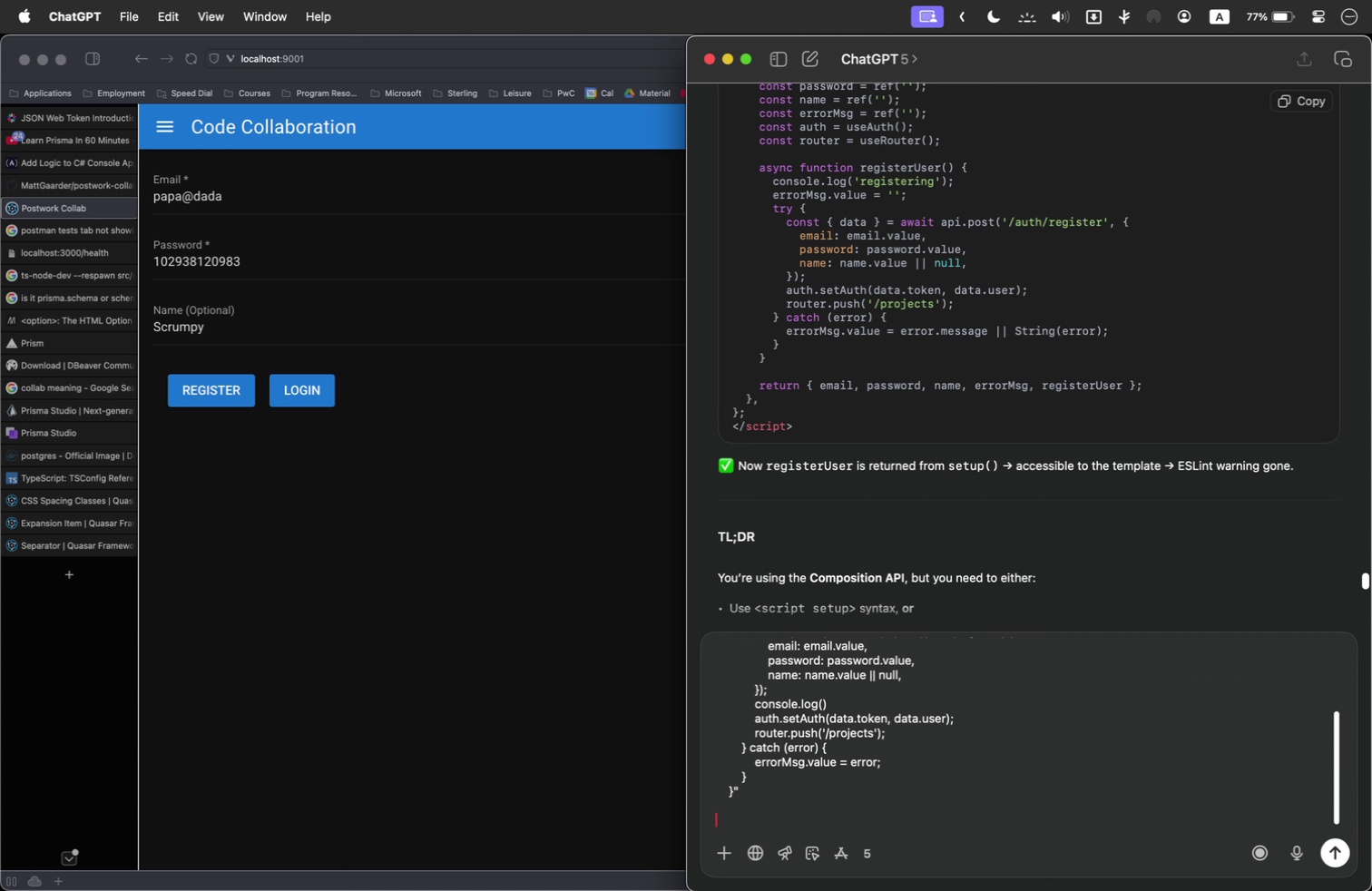 
key(Shift+Enter)
 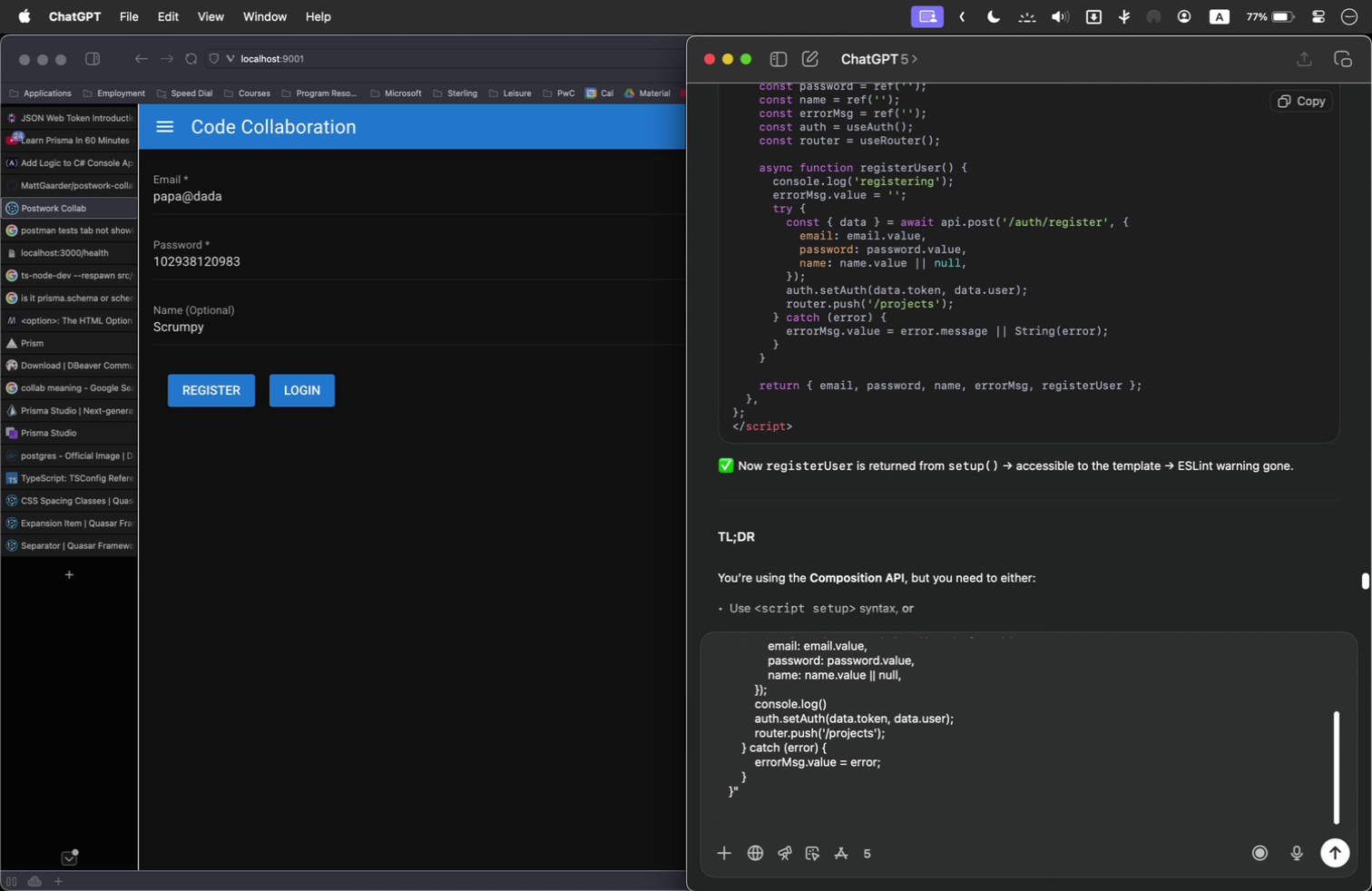 
type(api is the following:)
 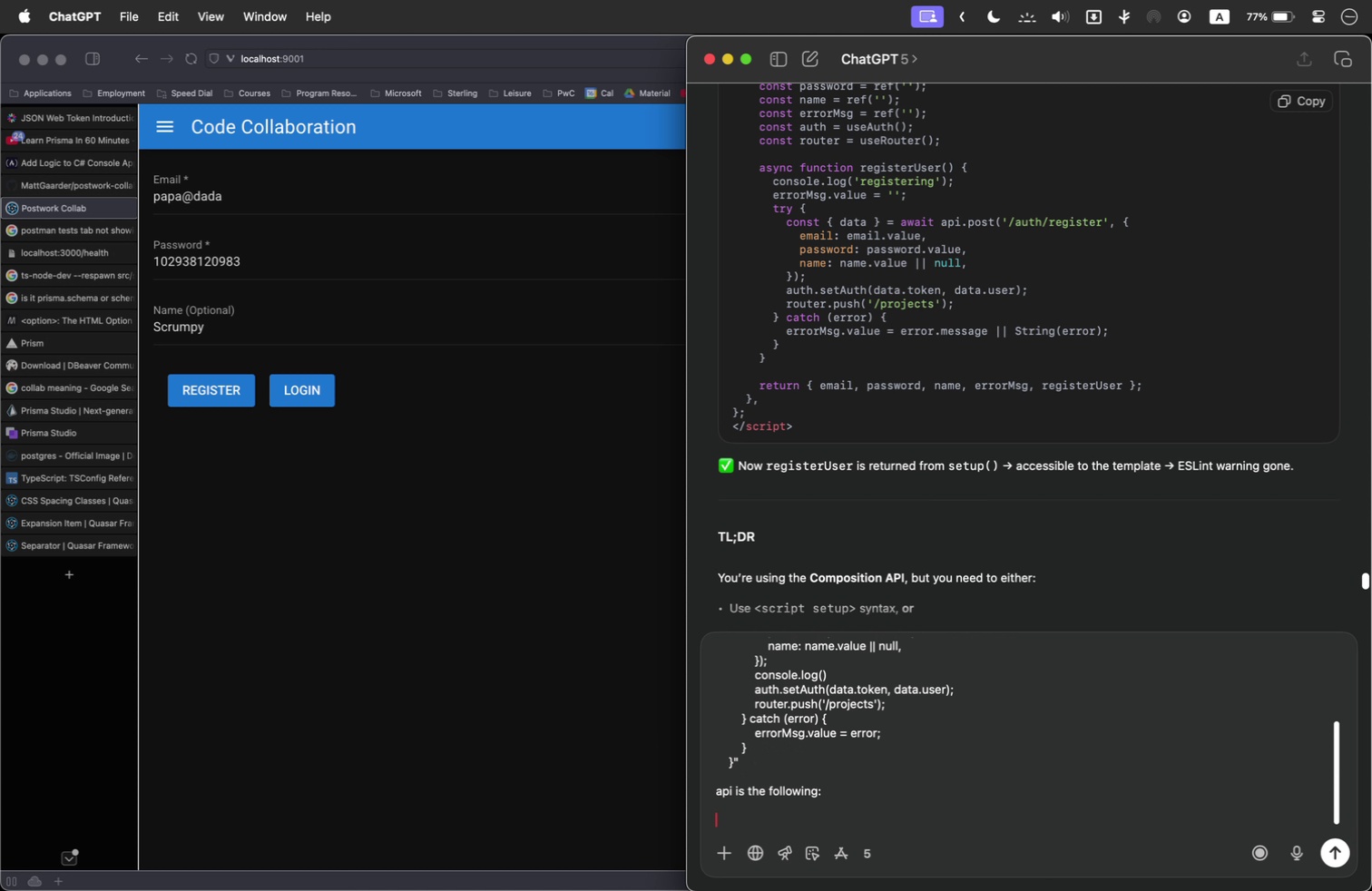 
key(Shift+Enter)
 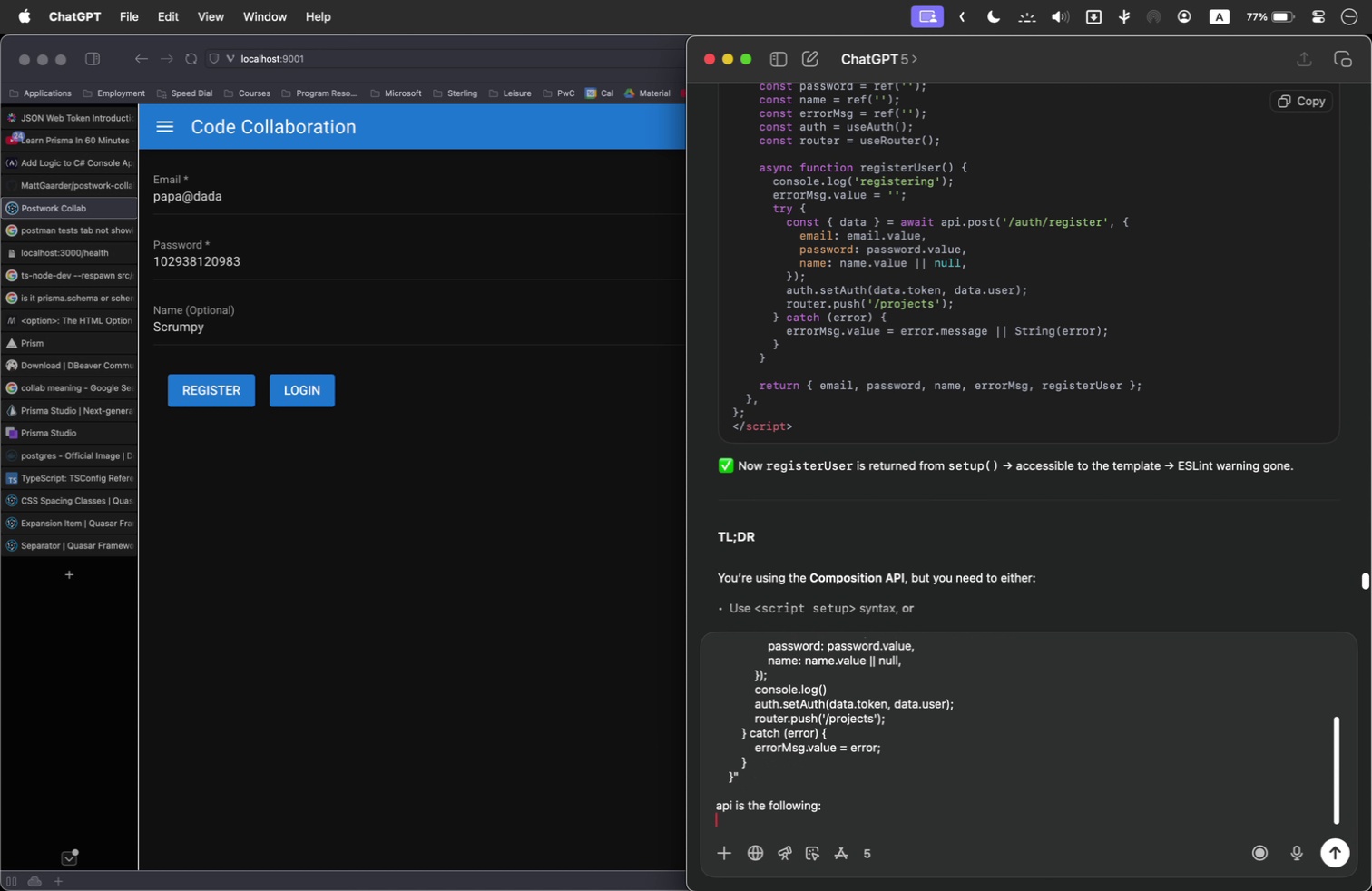 
key(Shift+Enter)
 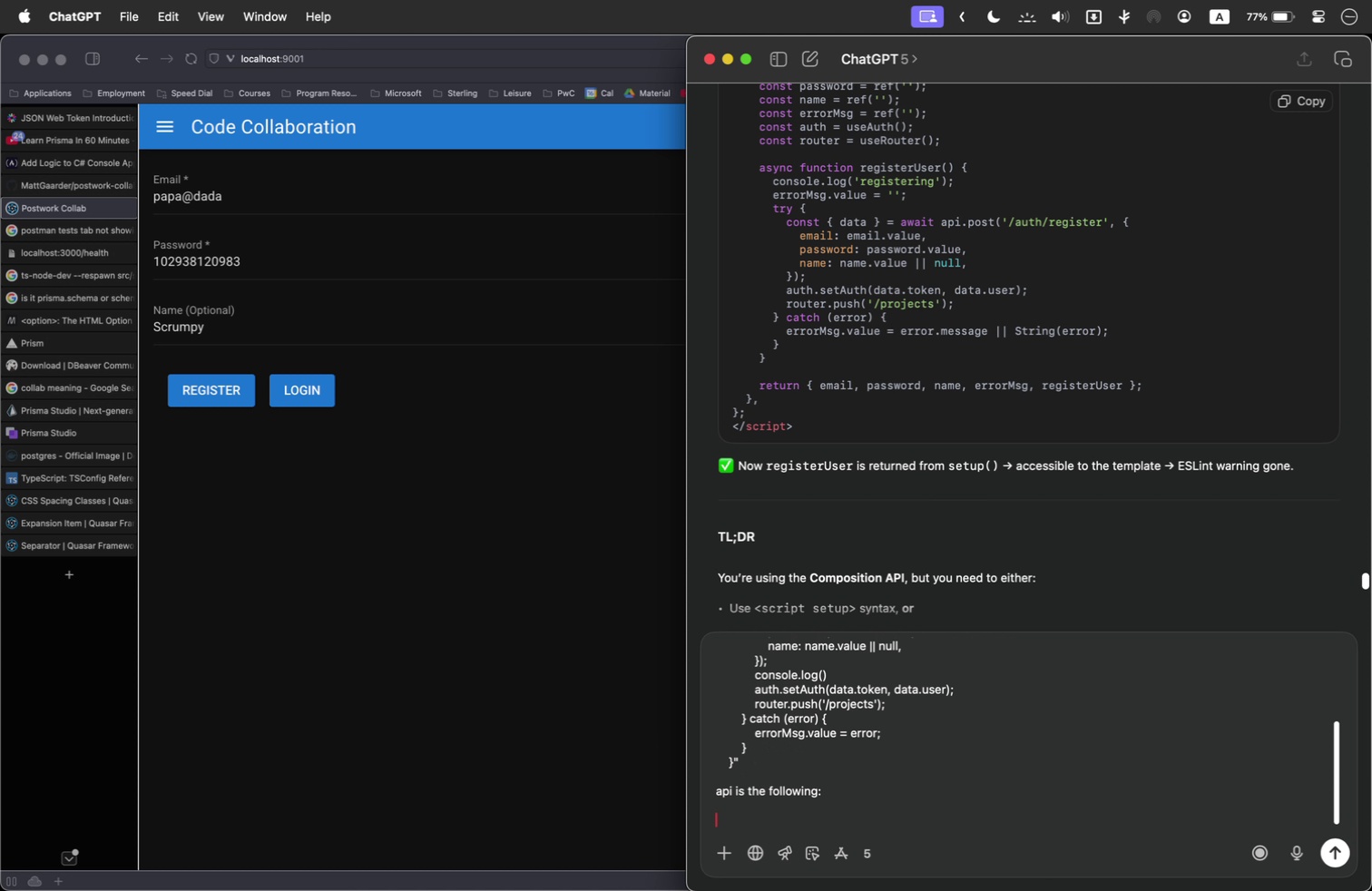 
key(Meta+Tab)
 